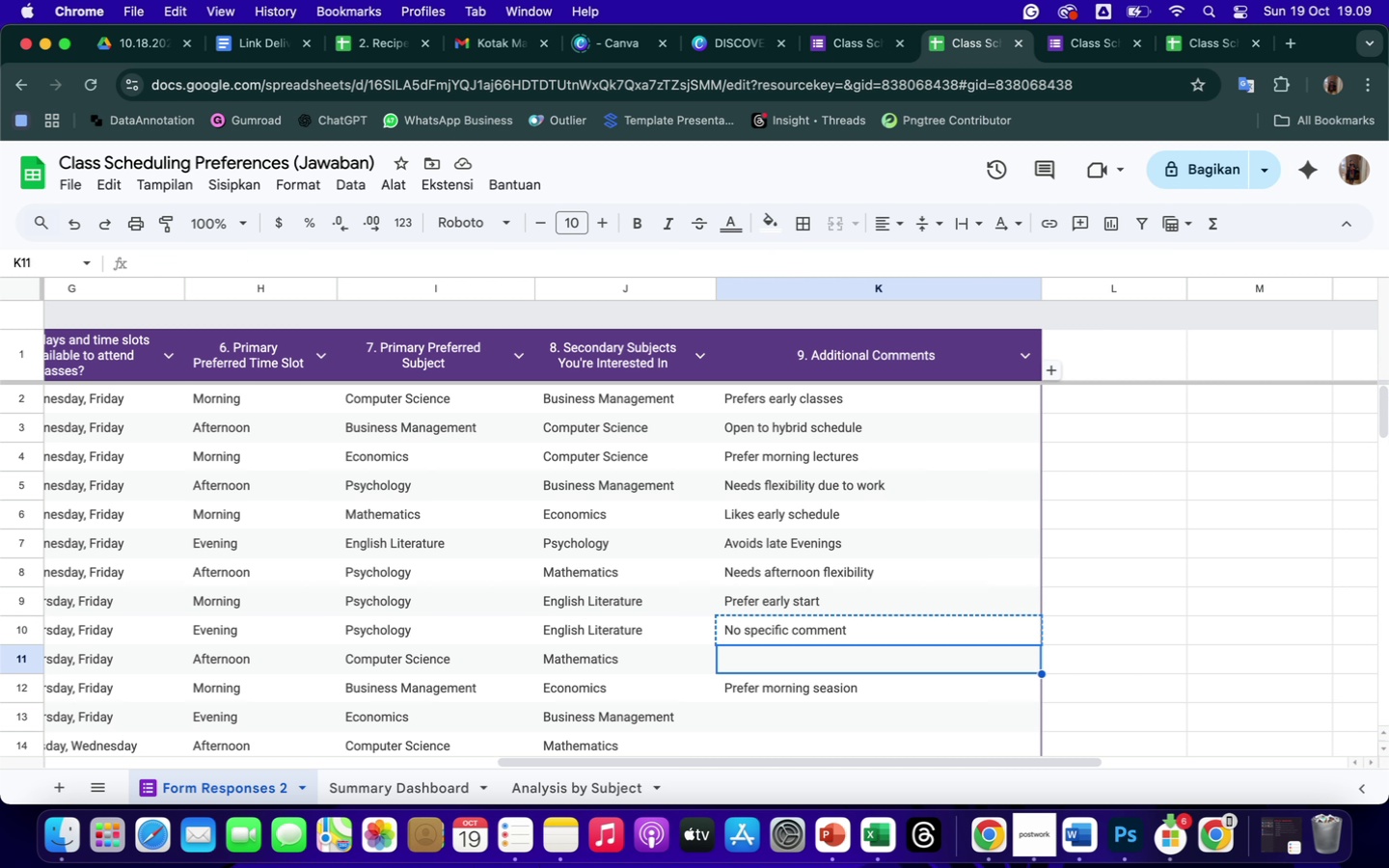 
key(ArrowDown)
 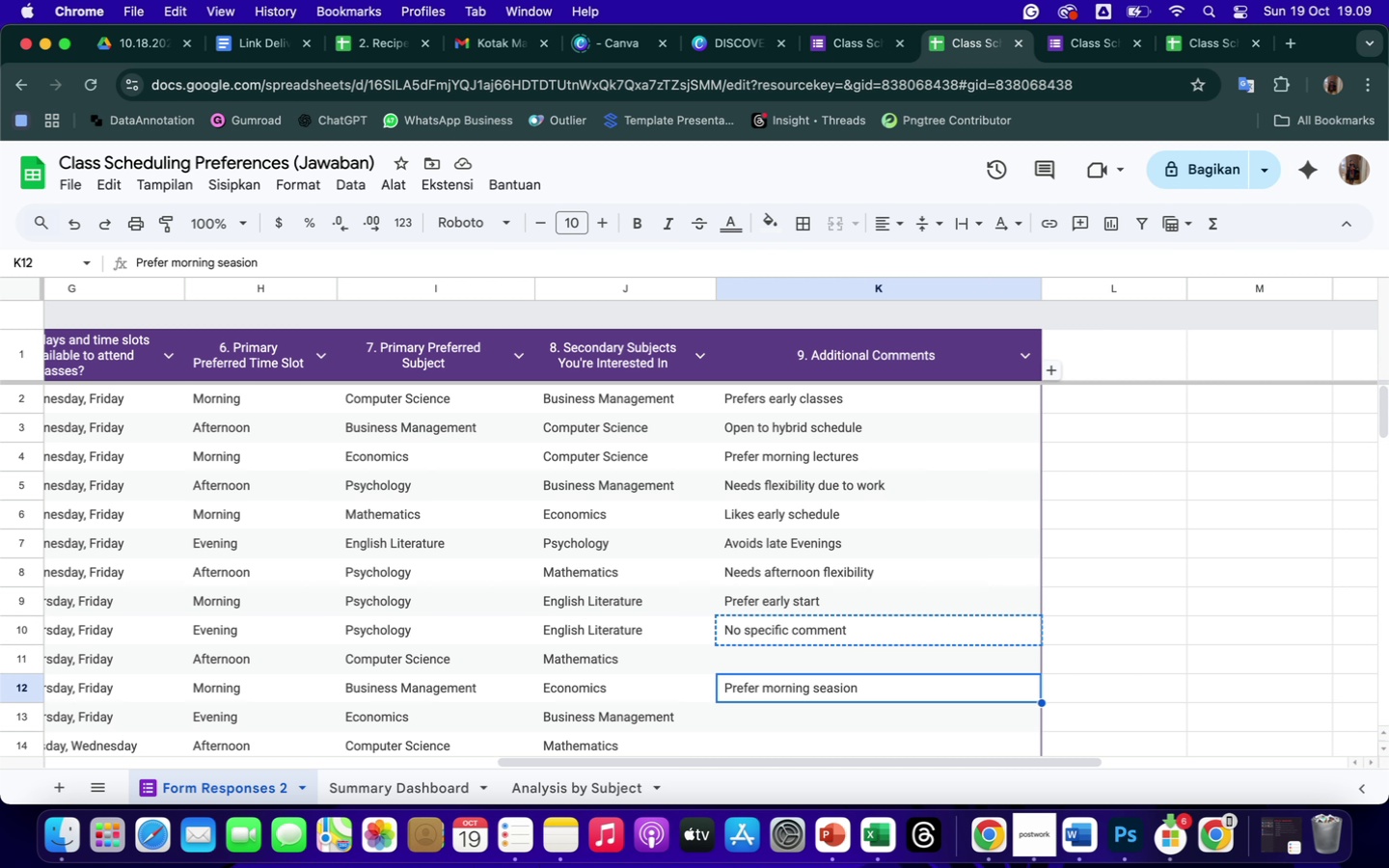 
key(ArrowDown)
 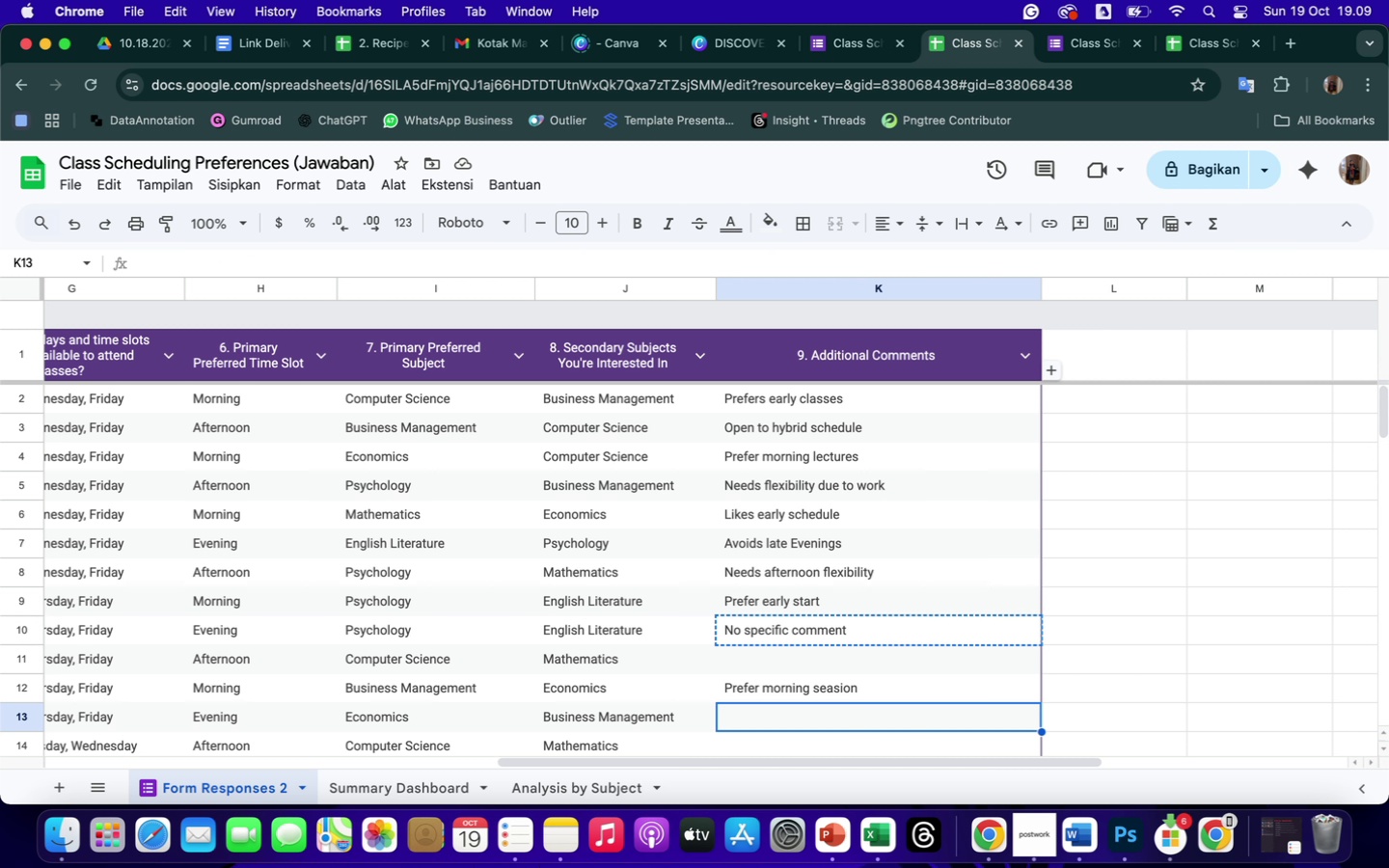 
key(Control+V)
 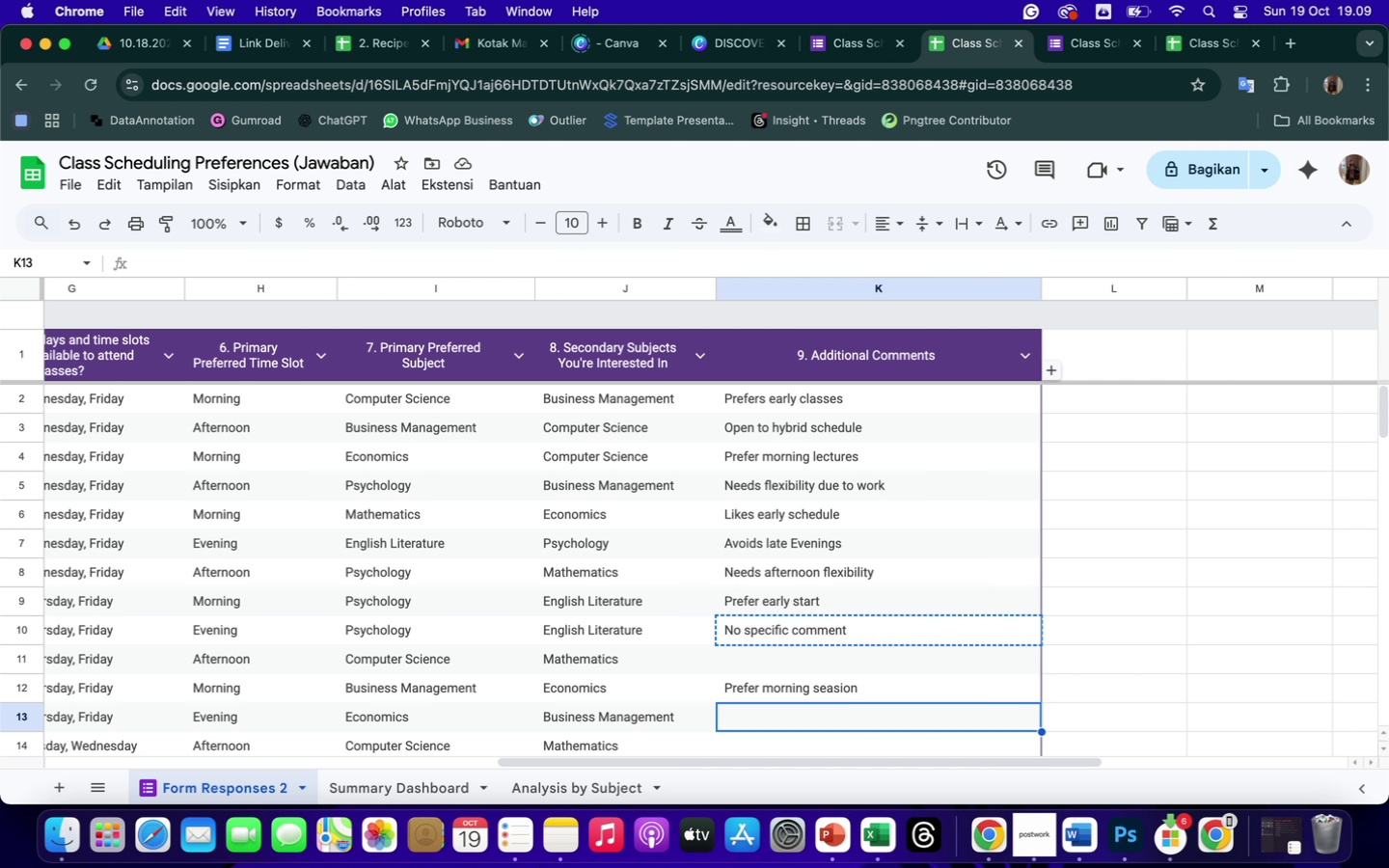 
key(ArrowDown)
 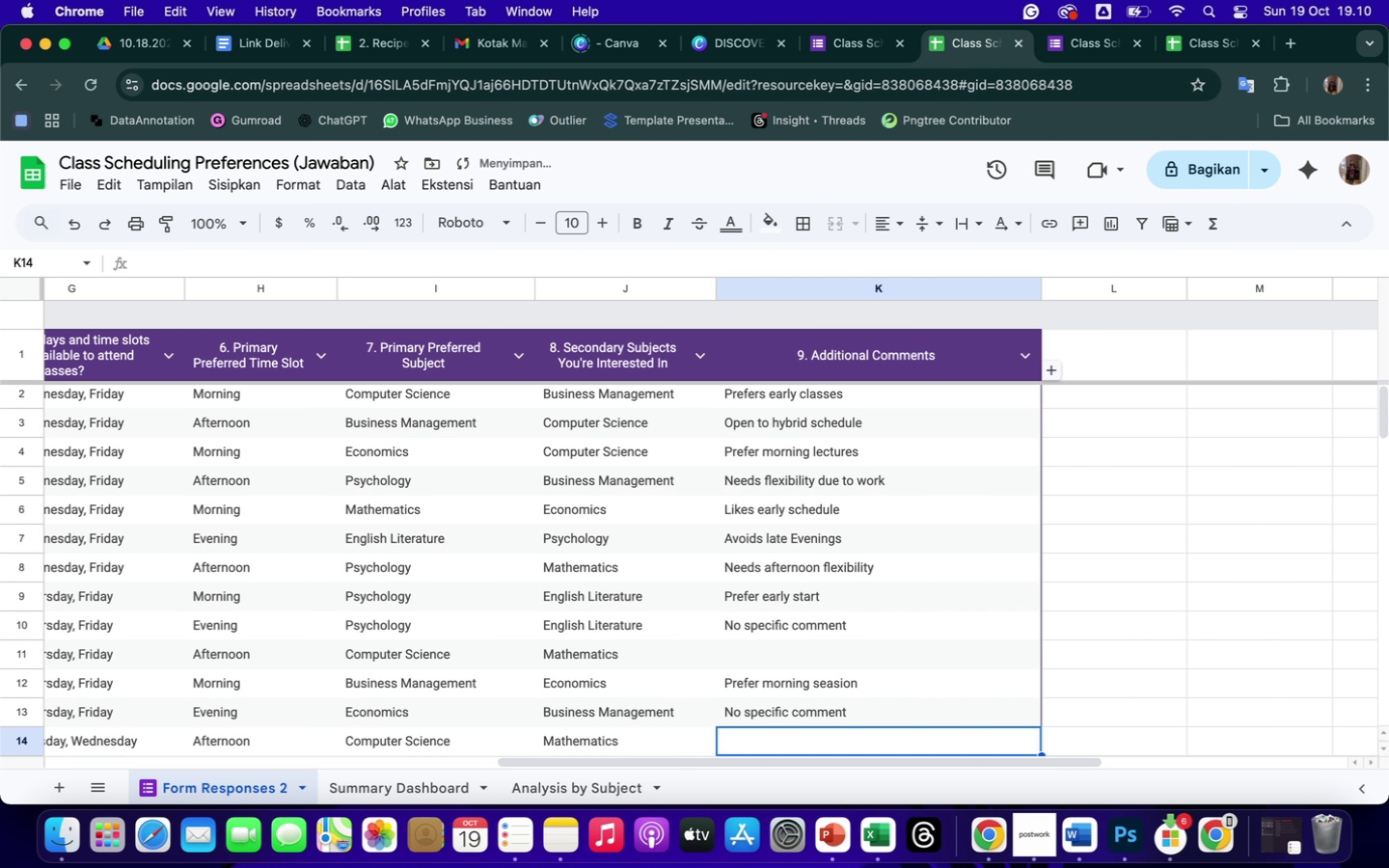 
key(ArrowDown)
 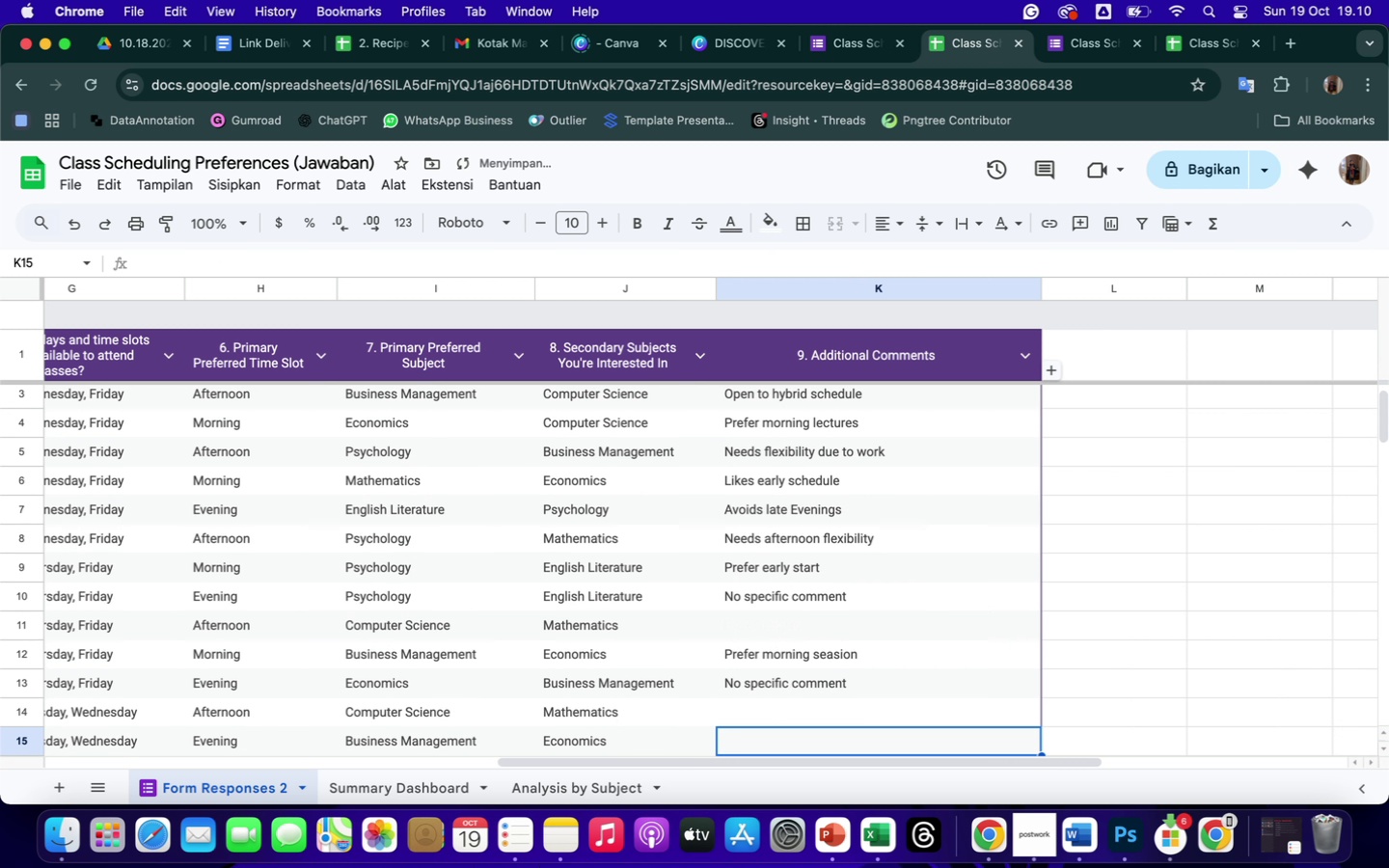 
key(ArrowDown)
 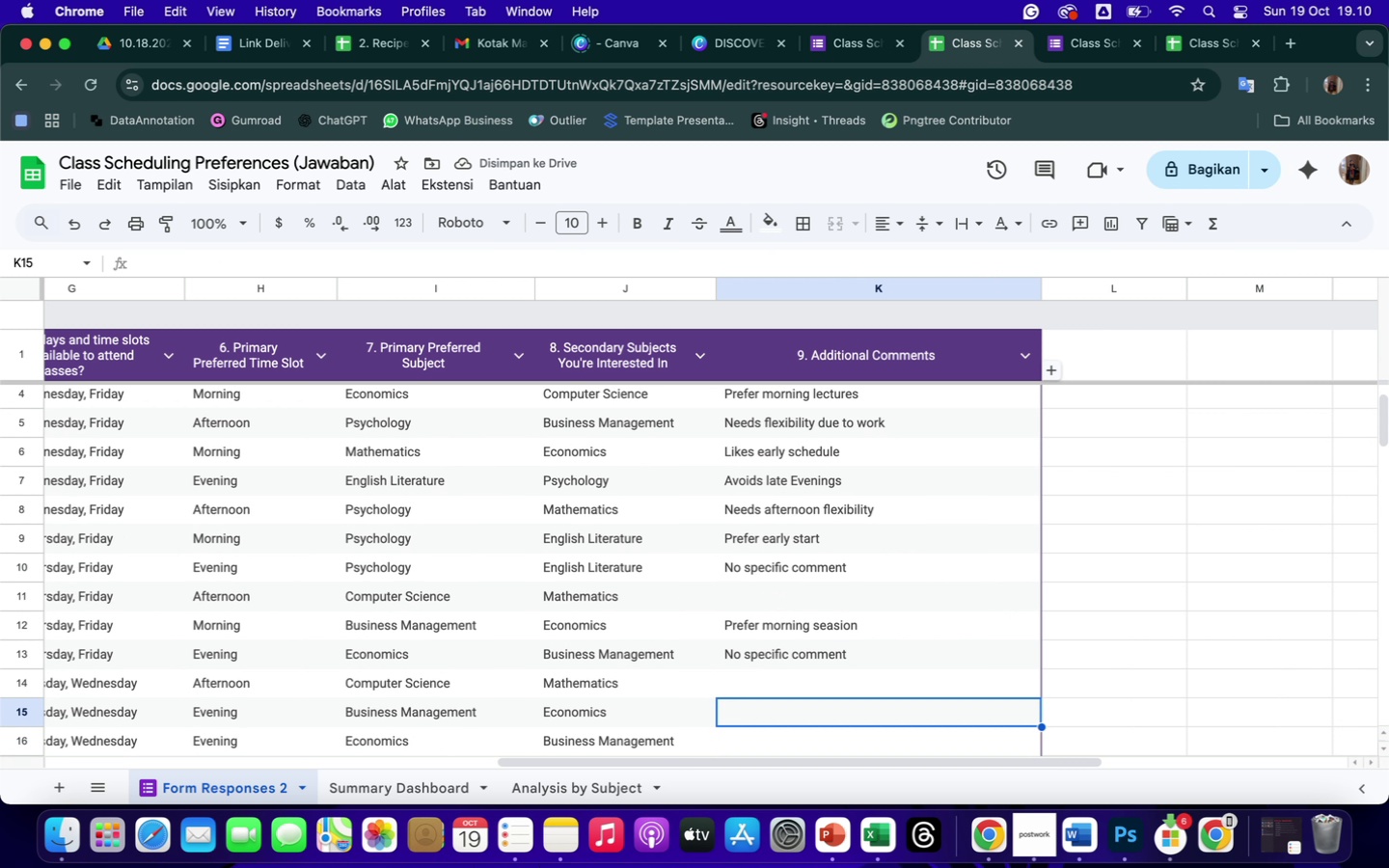 
key(ArrowUp)
 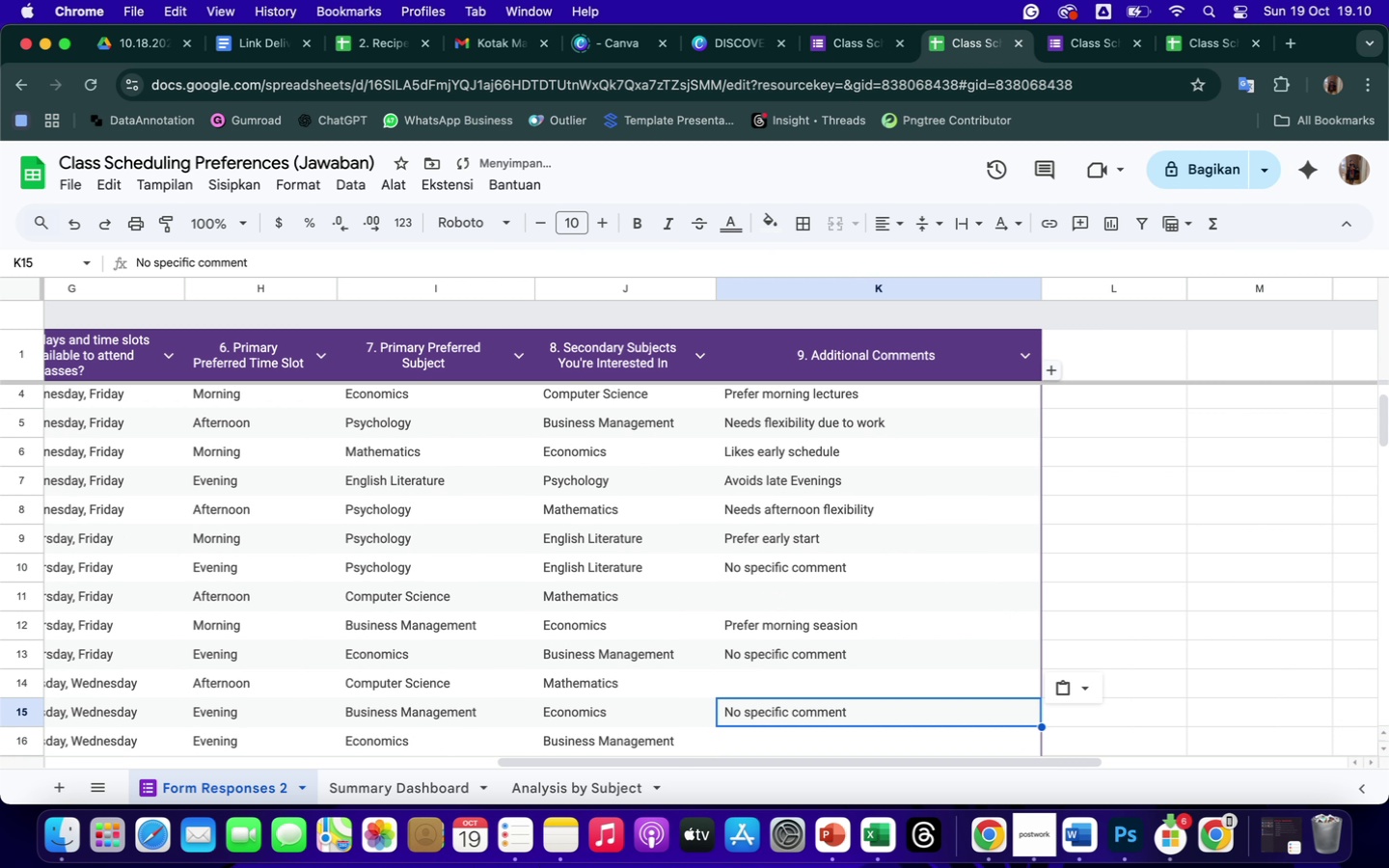 
key(Control+V)
 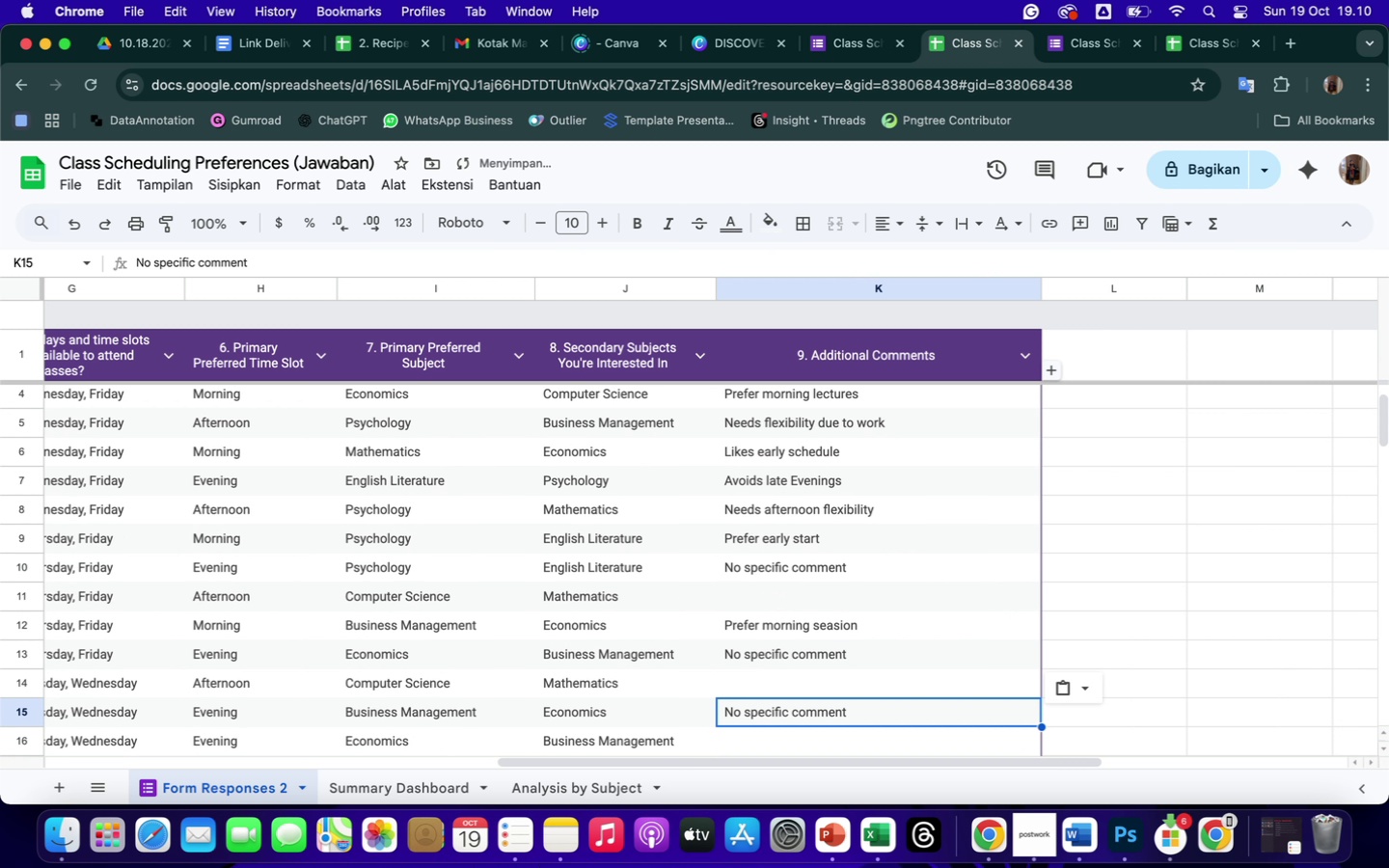 
key(ArrowDown)
 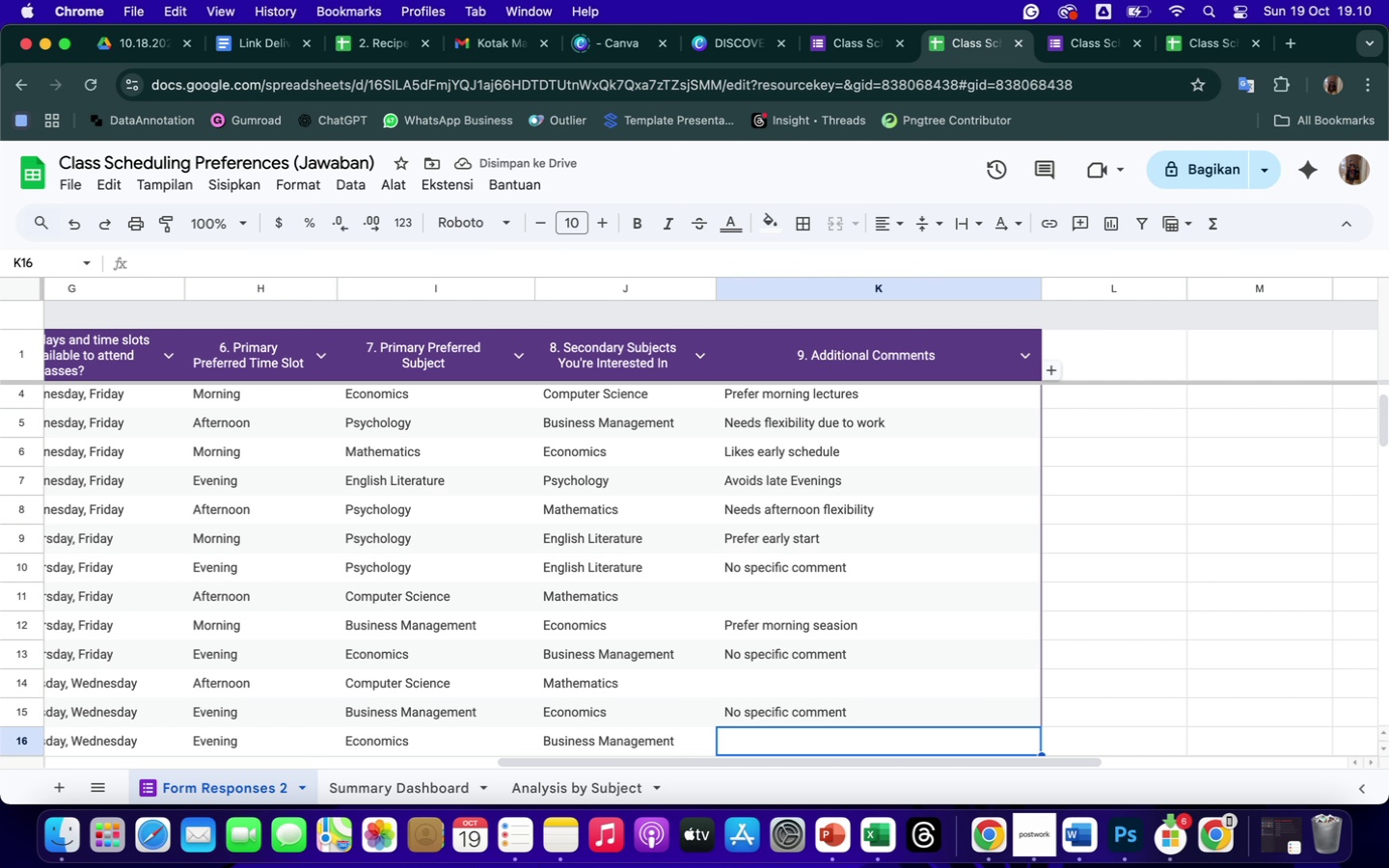 
type(Want hybrid option)
 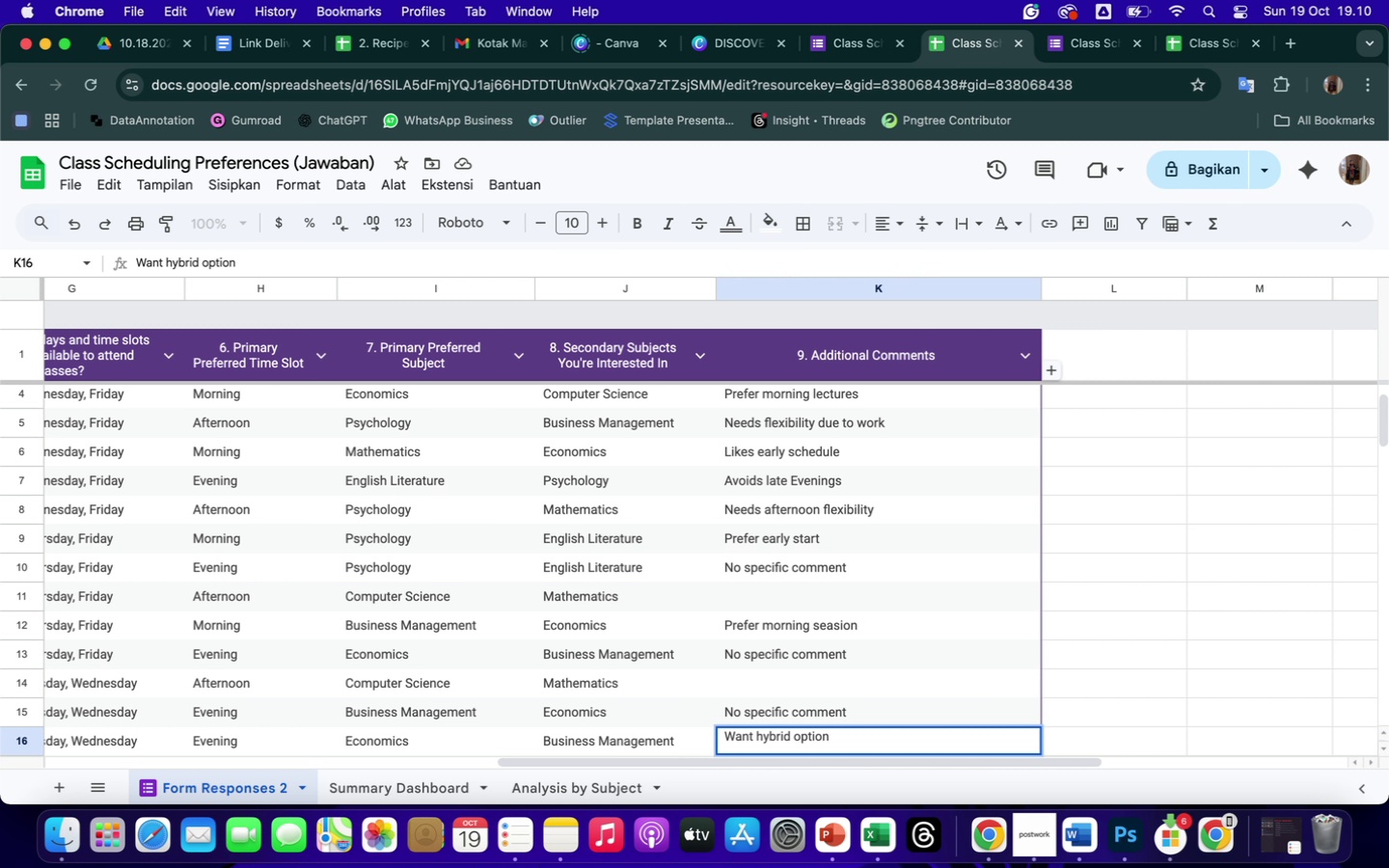 
key(Enter)
 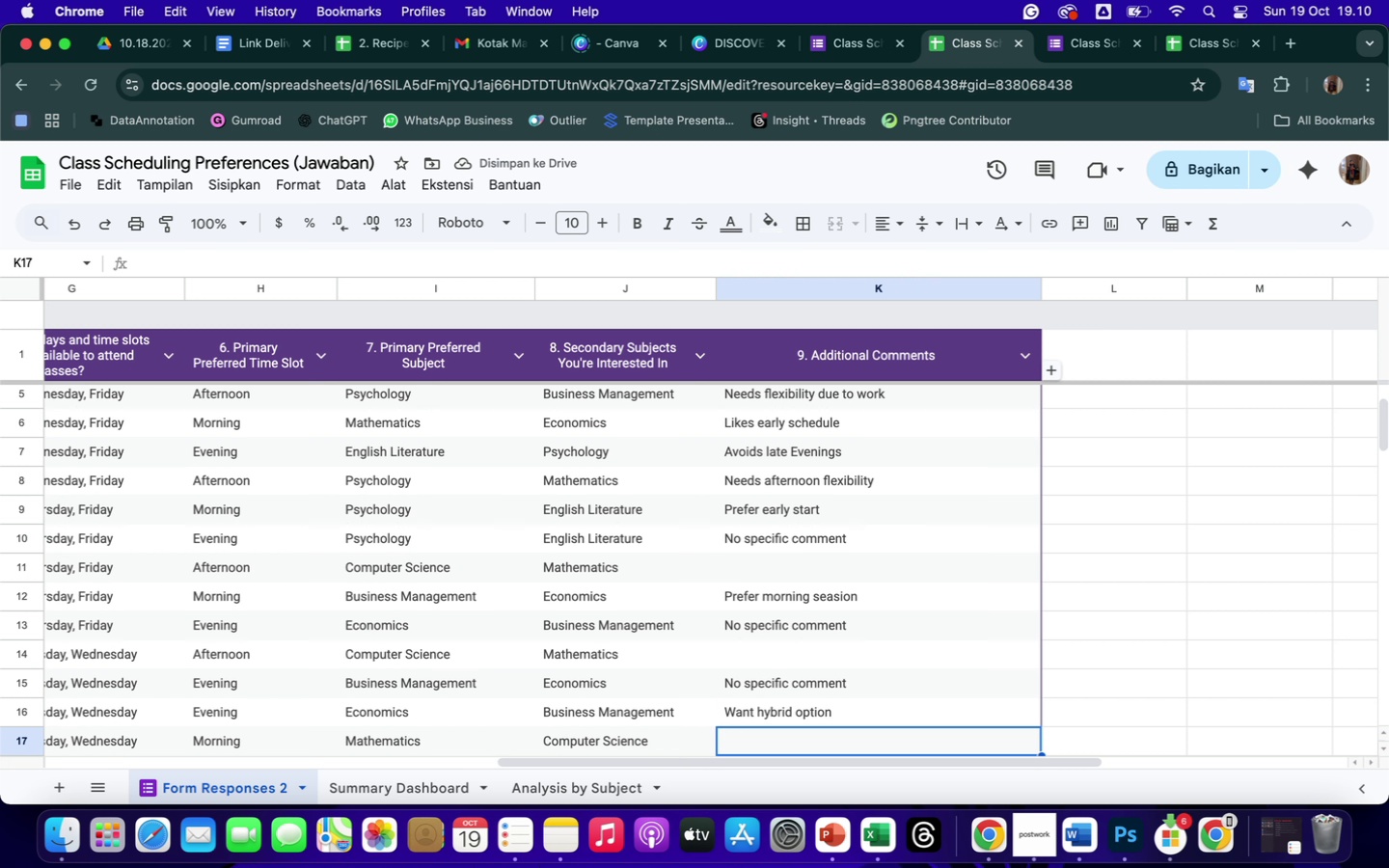 
hold_key(key=ShiftLeft, duration=1.4)
 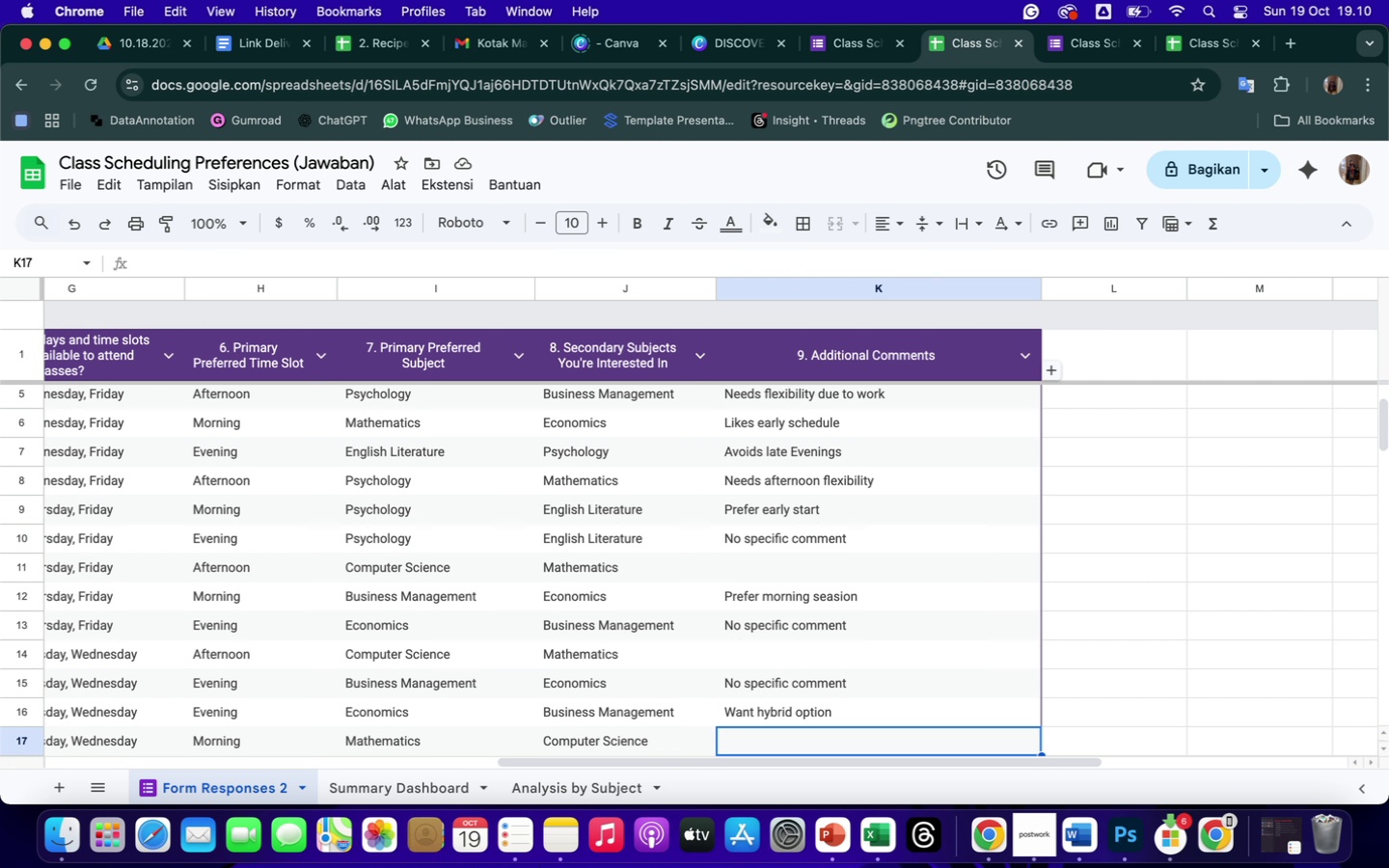 
key(ArrowUp)
 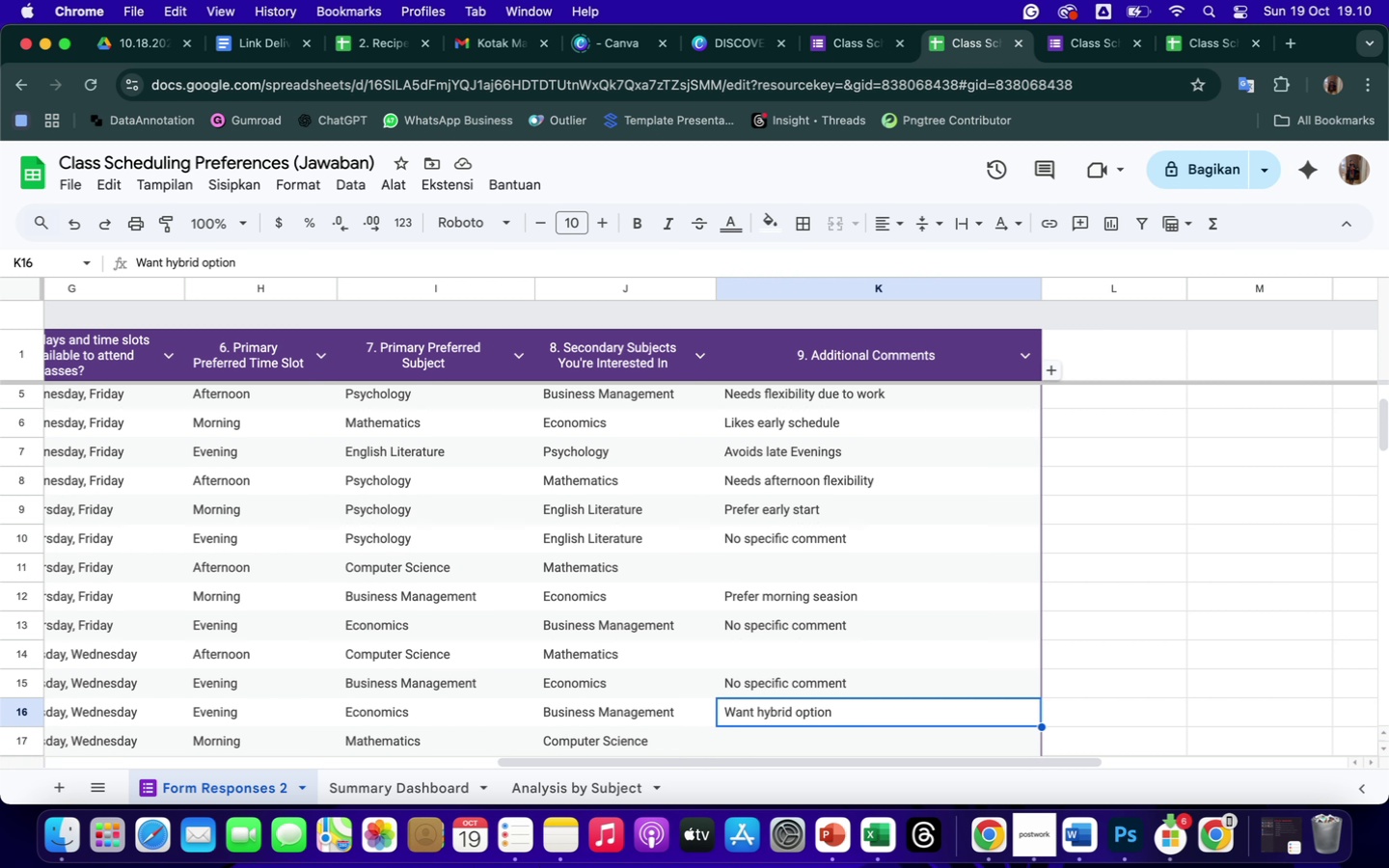 
key(ArrowUp)
 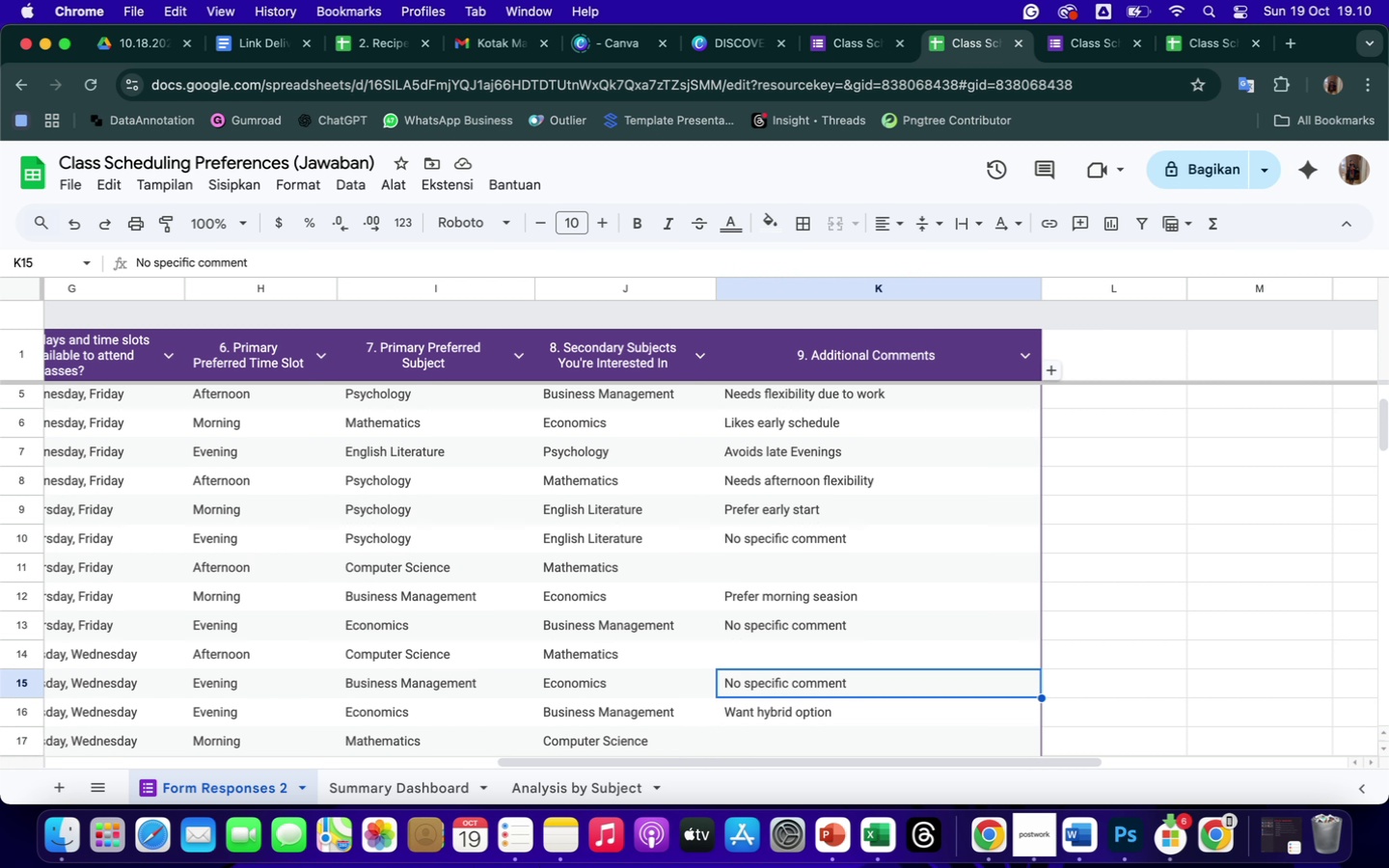 
key(ArrowUp)
 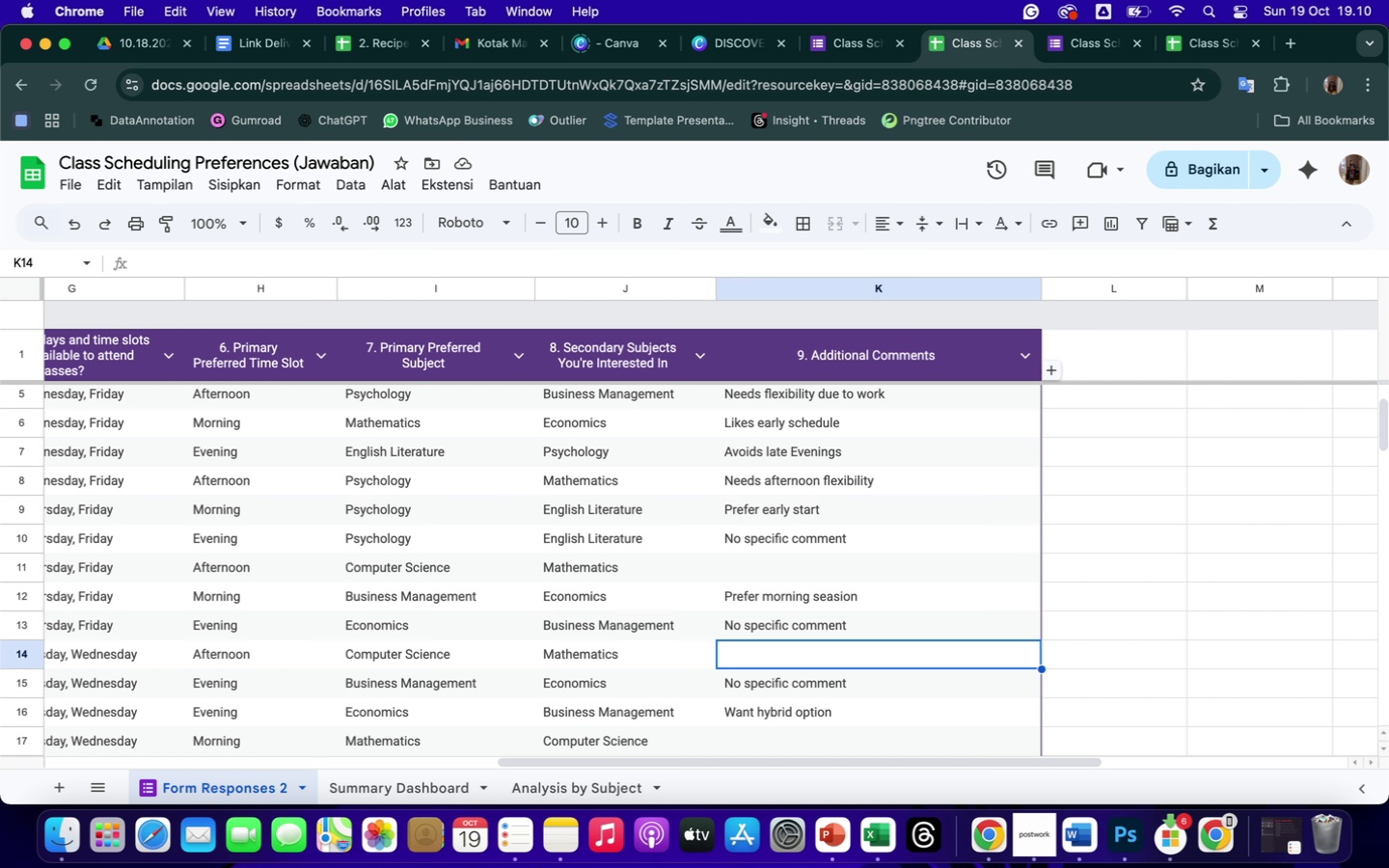 
wait(14.58)
 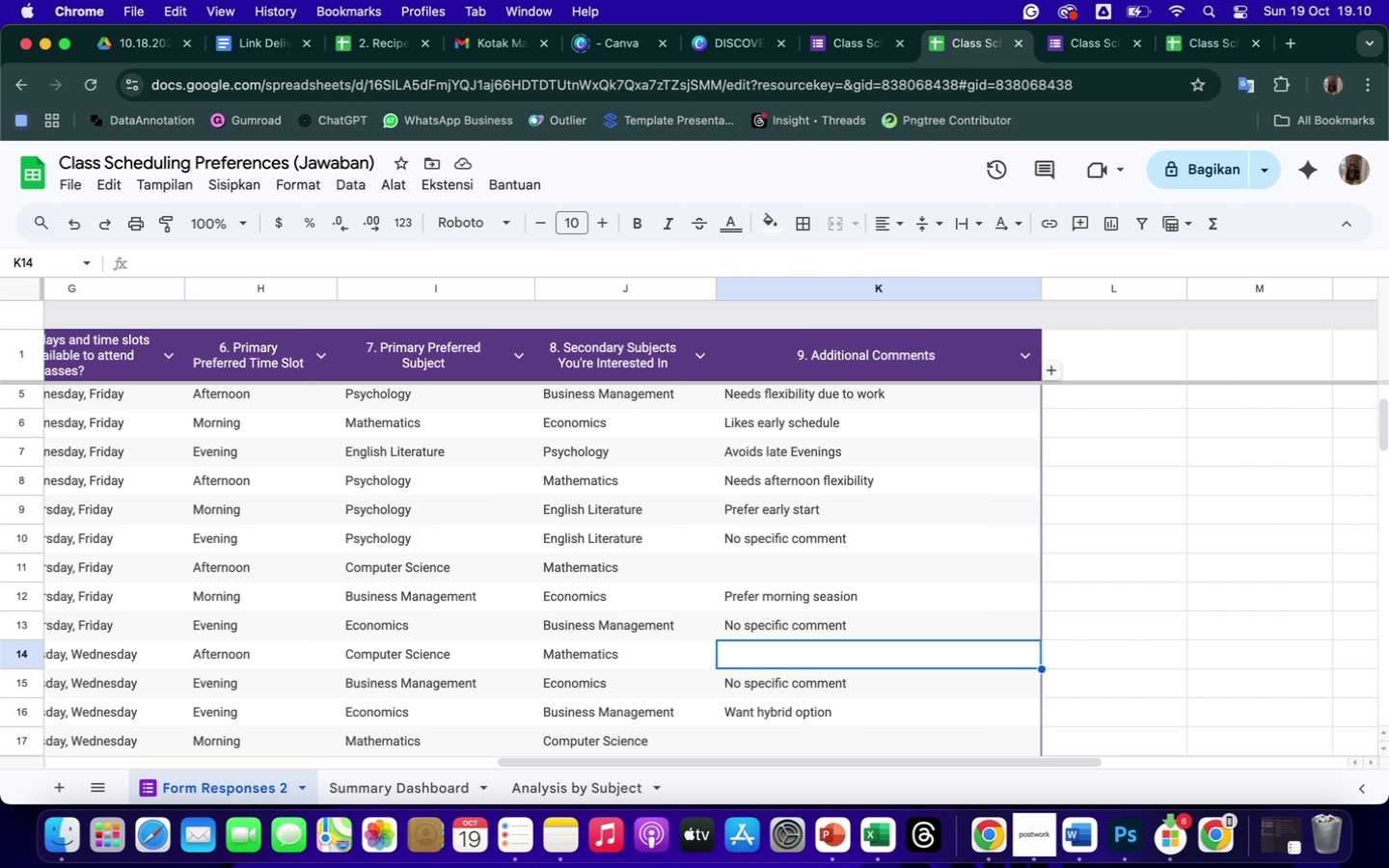 
left_click([829, 482])
 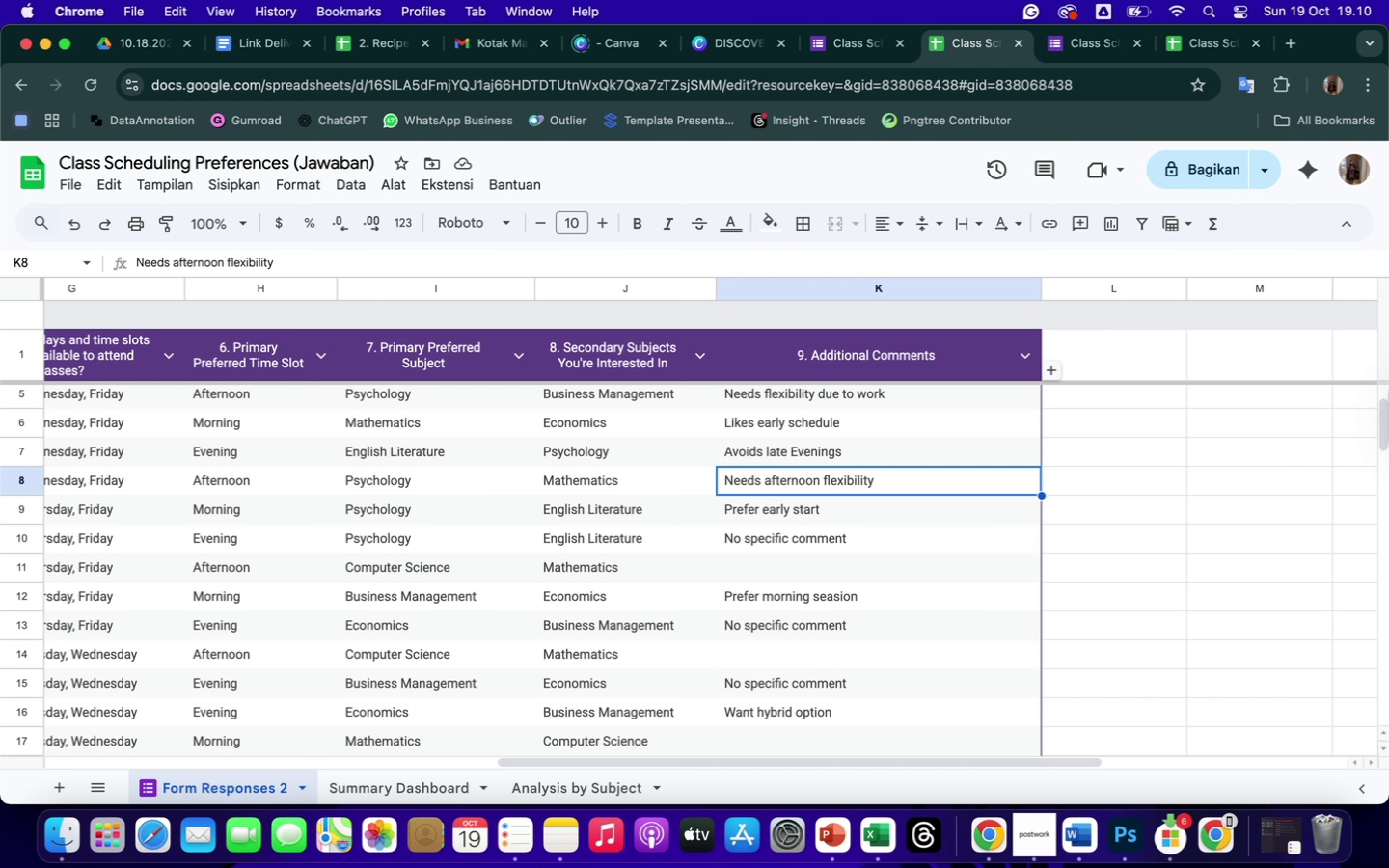 
key(Control+ControlLeft)
 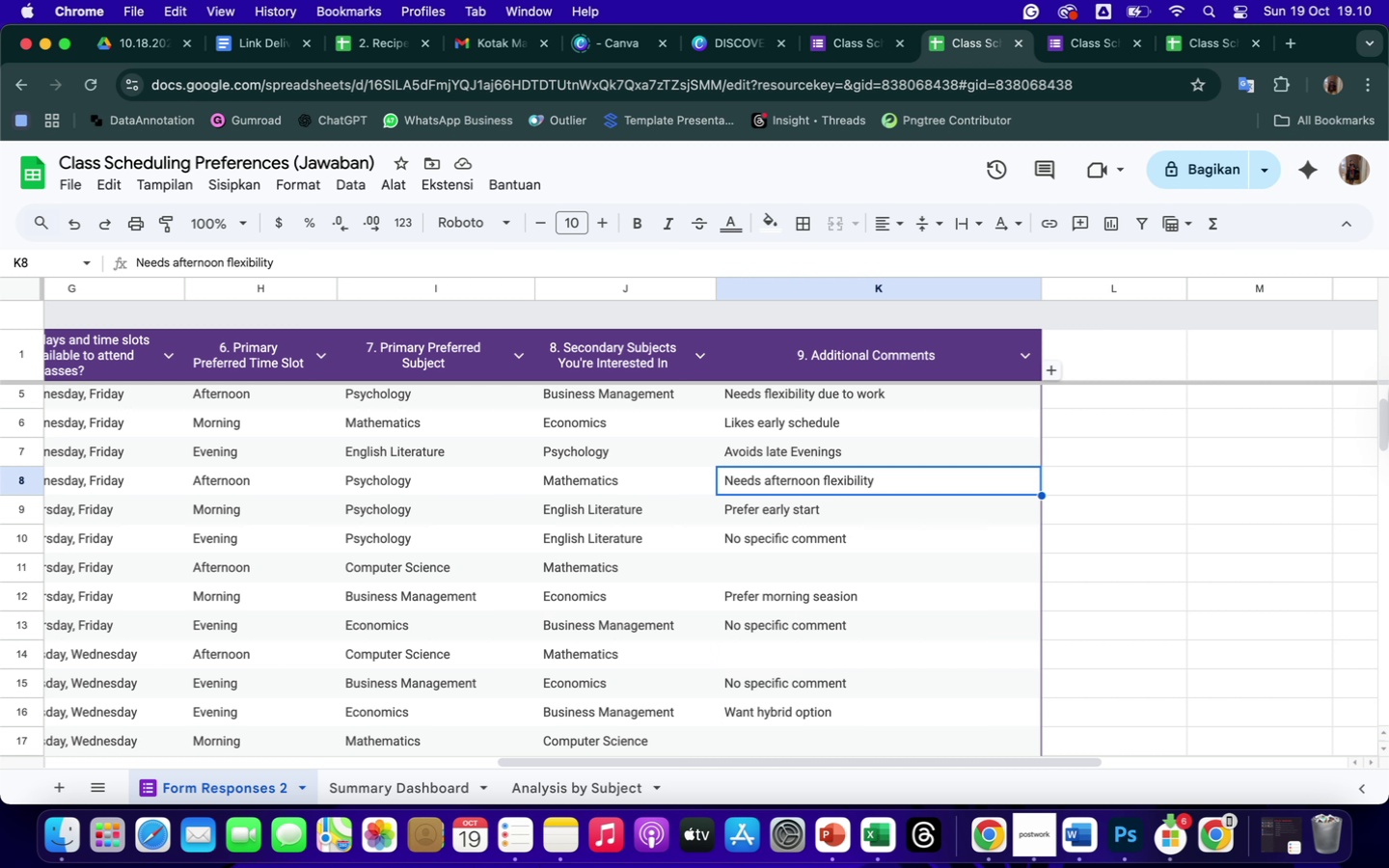 
key(Control+C)
 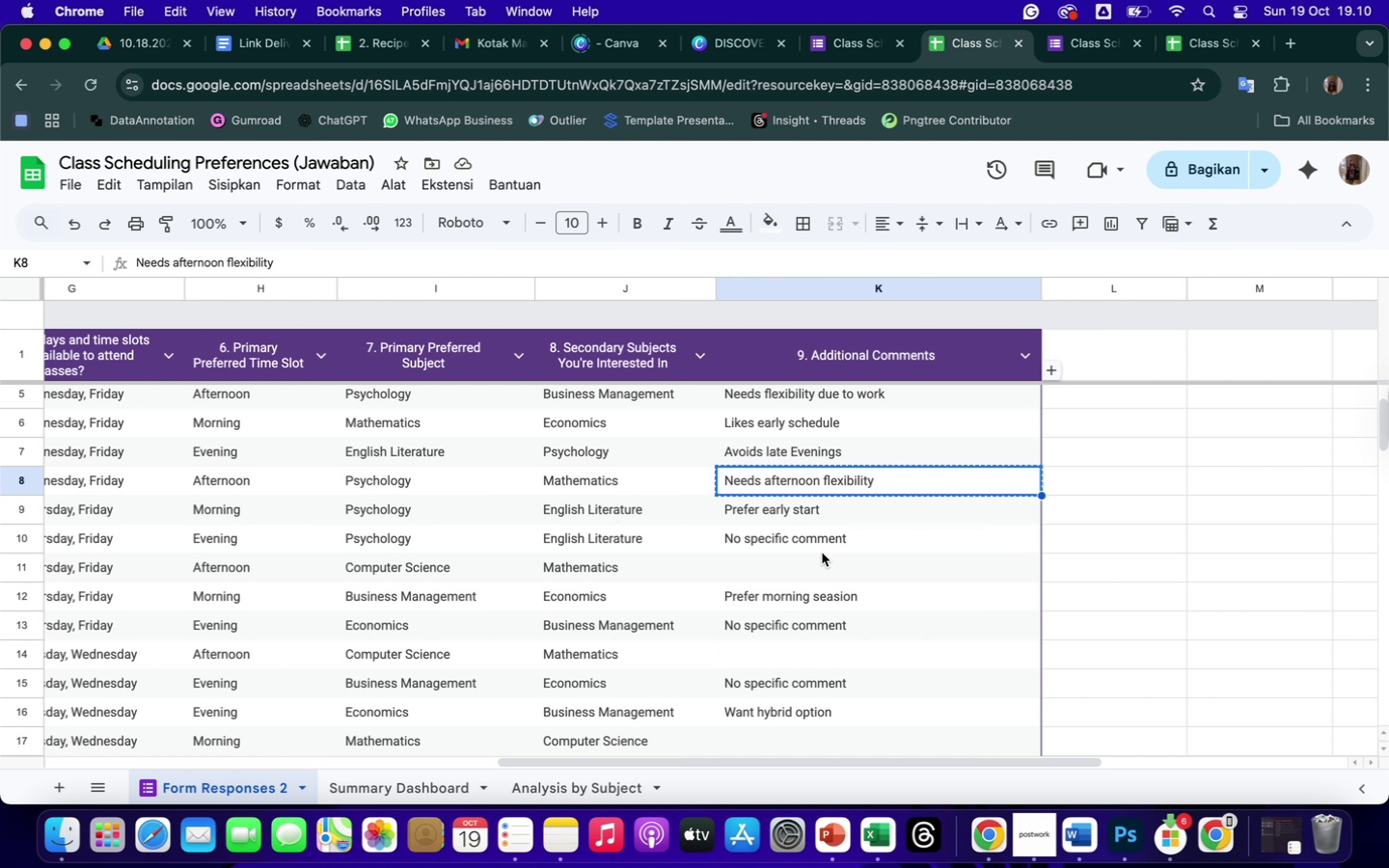 
left_click([822, 559])
 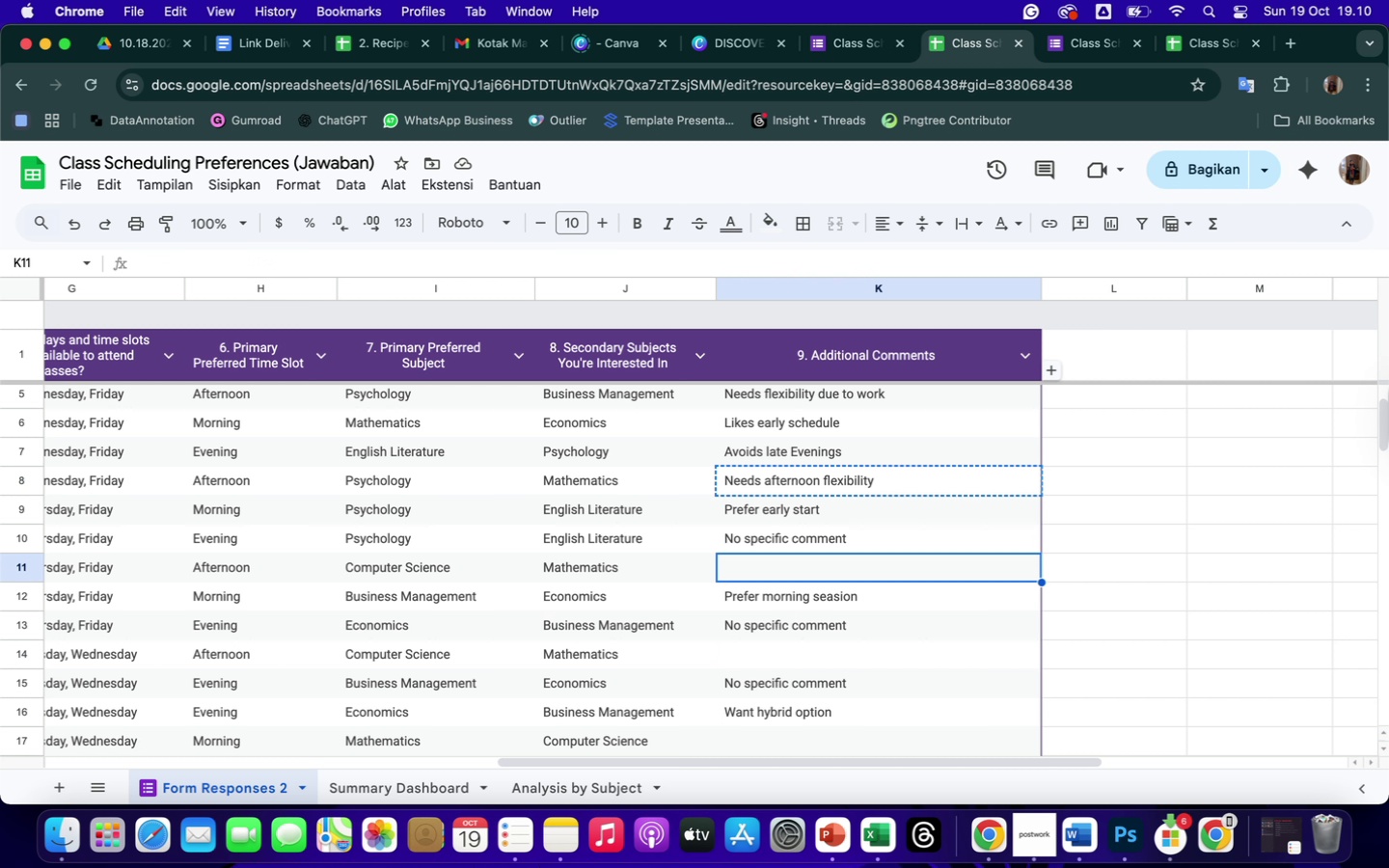 
key(Control+ControlLeft)
 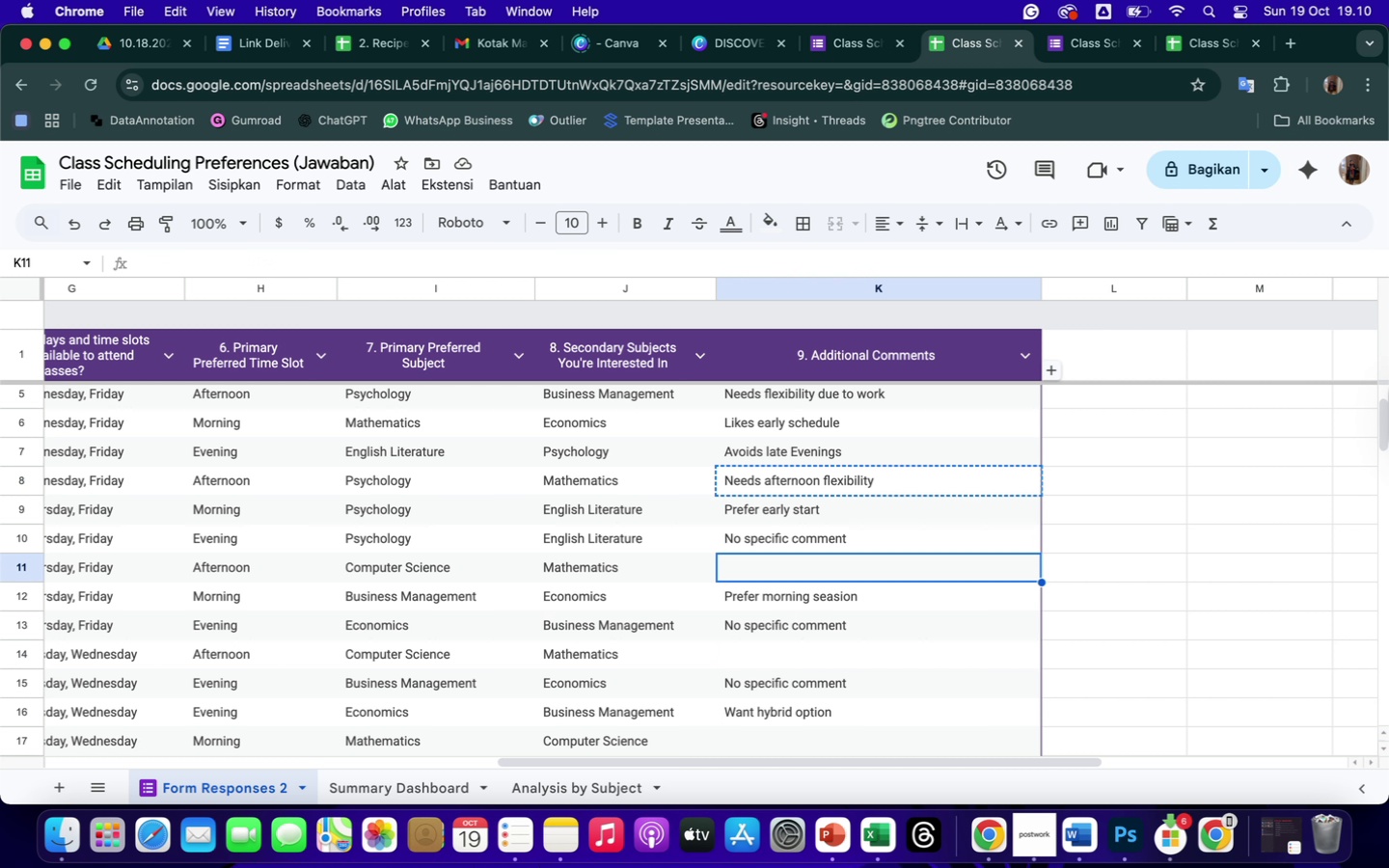 
key(Control+V)
 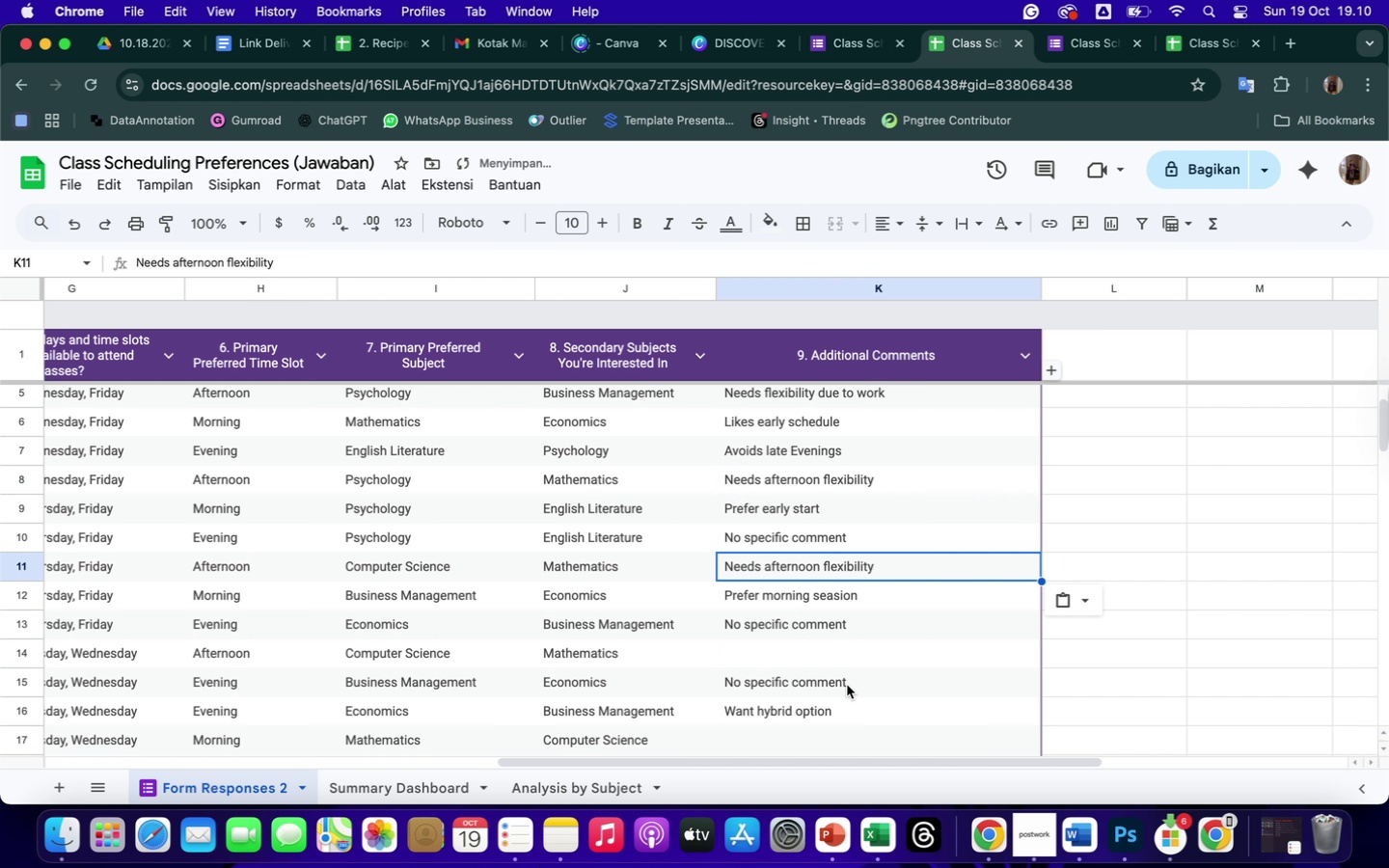 
scroll: coordinate [847, 685], scroll_direction: down, amount: 9.0
 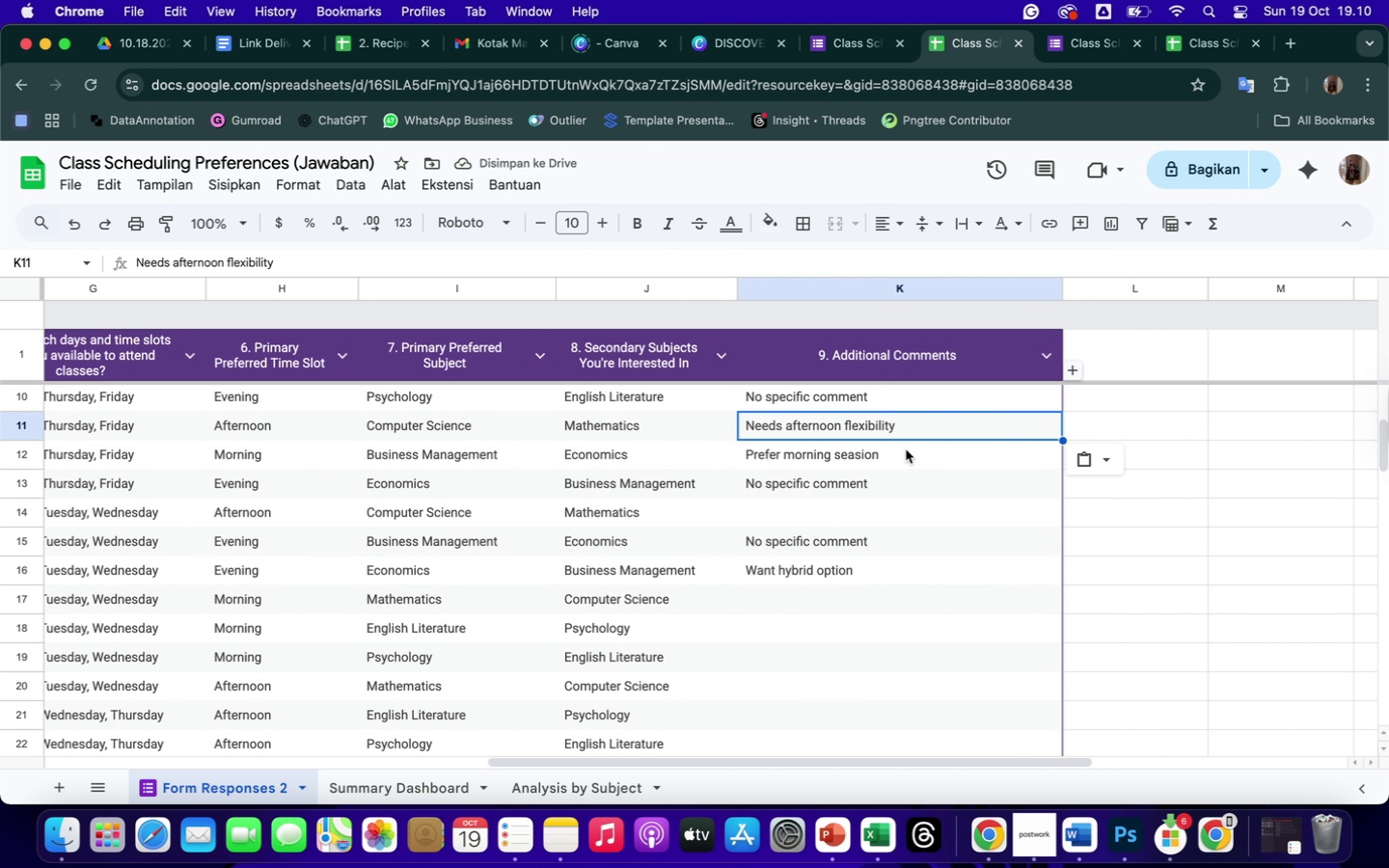 
left_click([893, 453])
 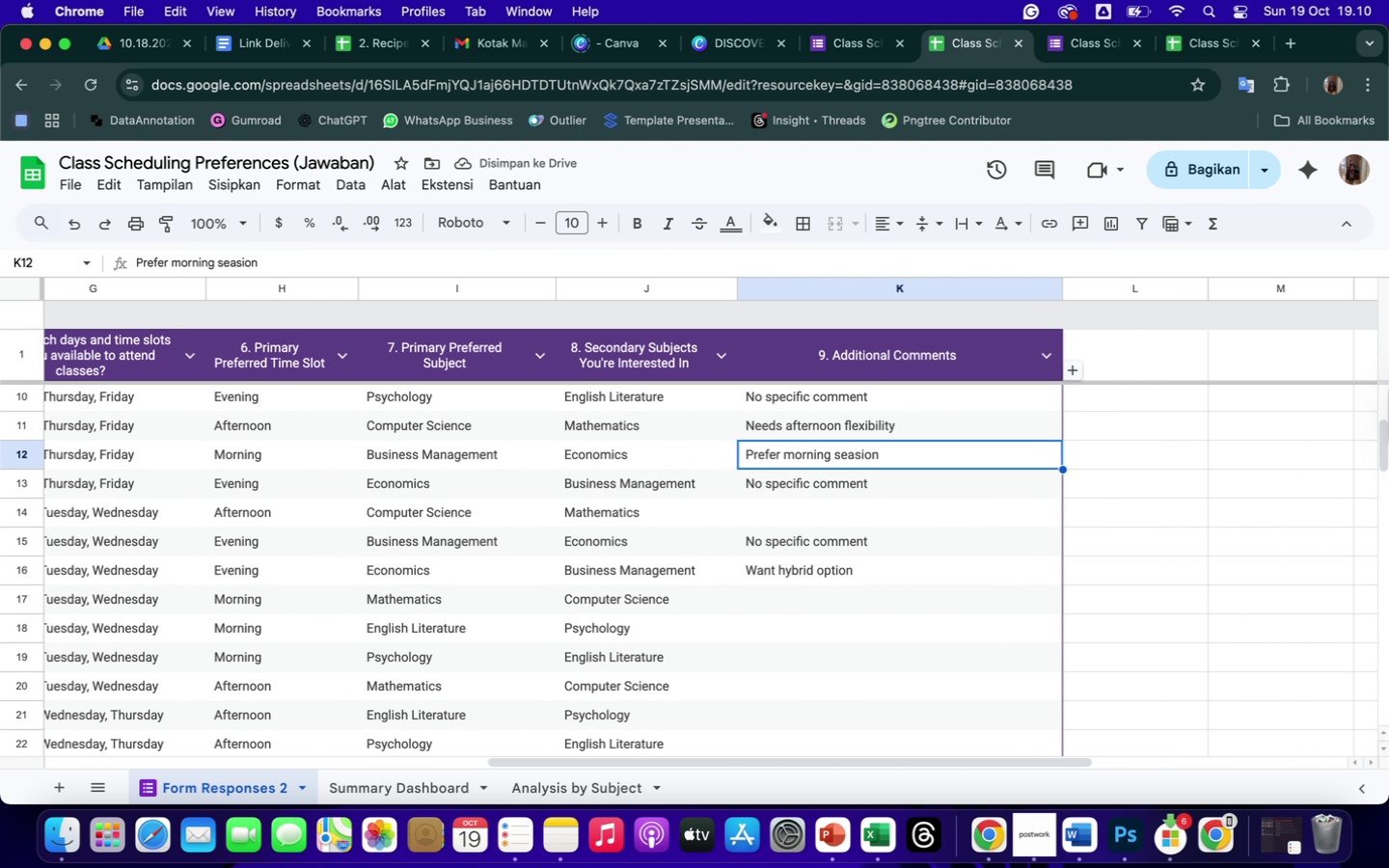 
key(Control+ControlLeft)
 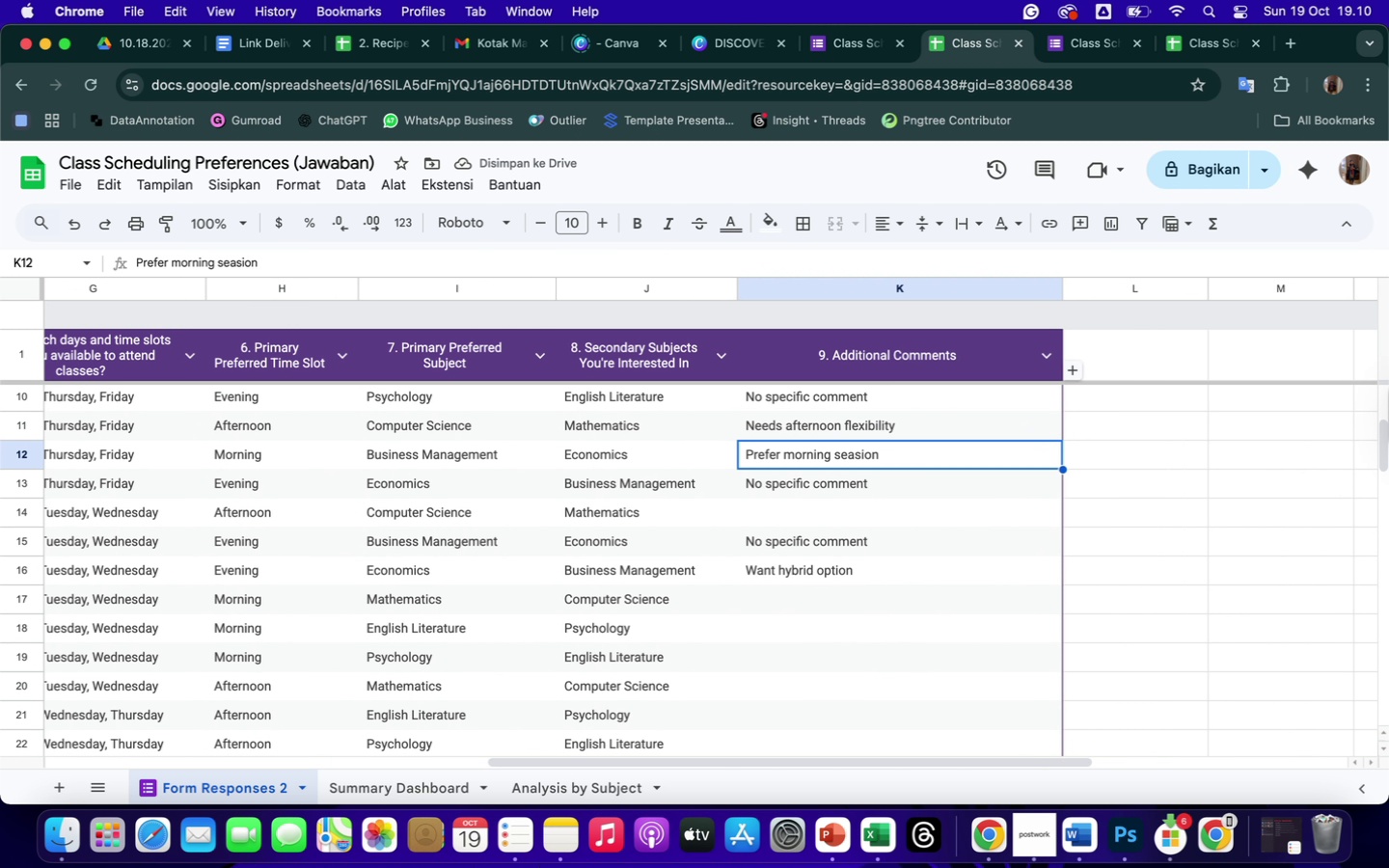 
key(Control+C)
 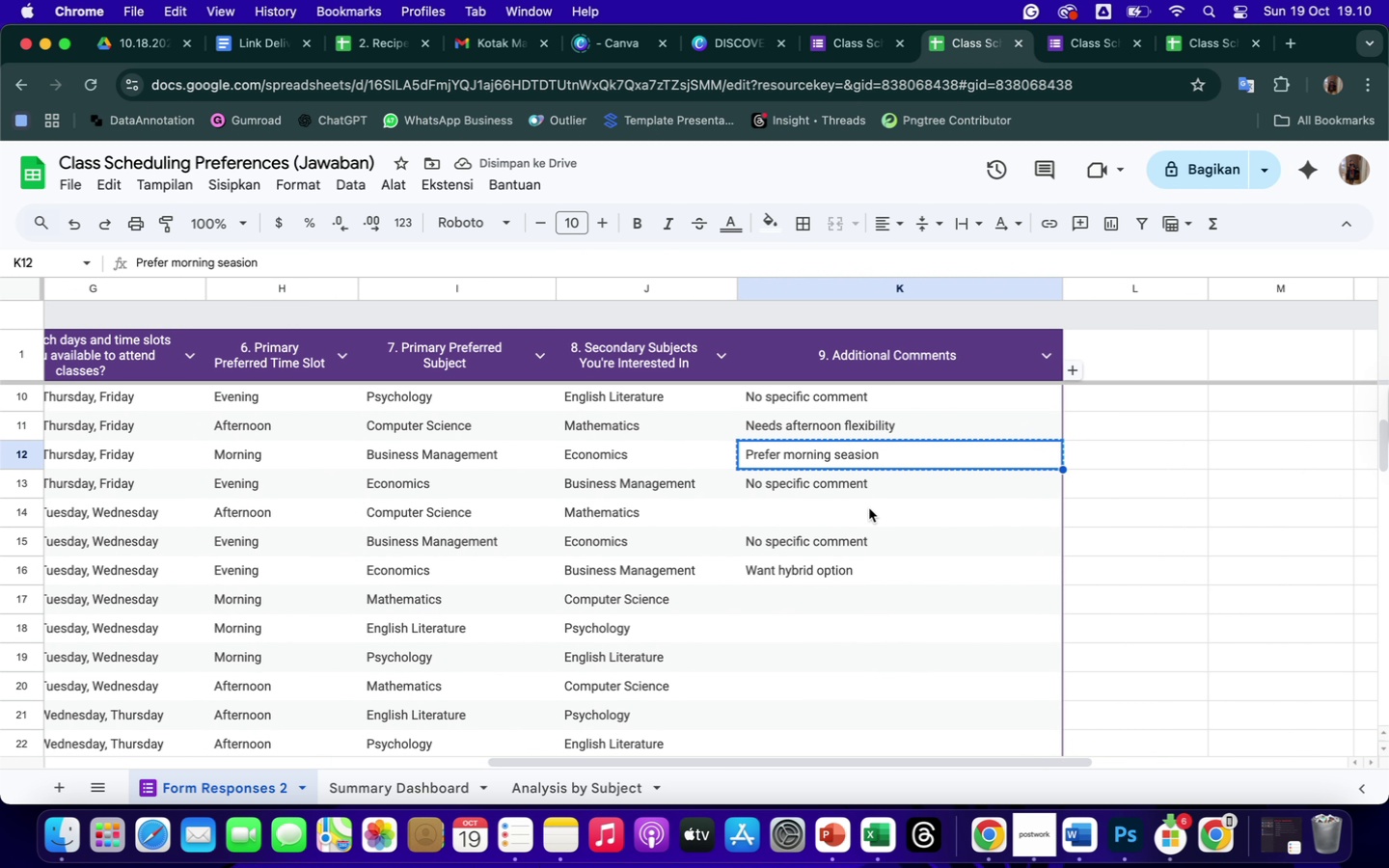 
left_click([864, 503])
 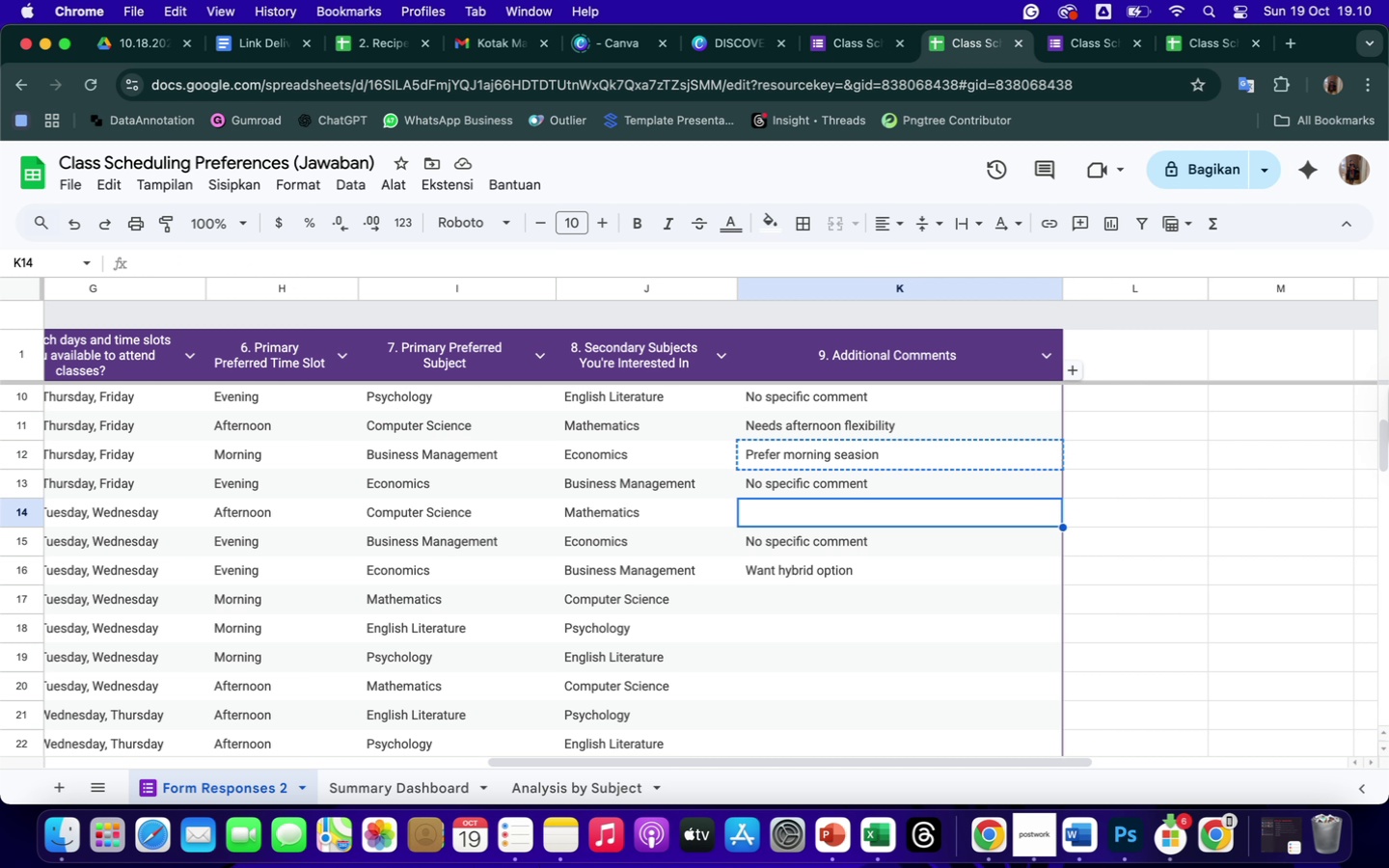 
key(Control+ControlLeft)
 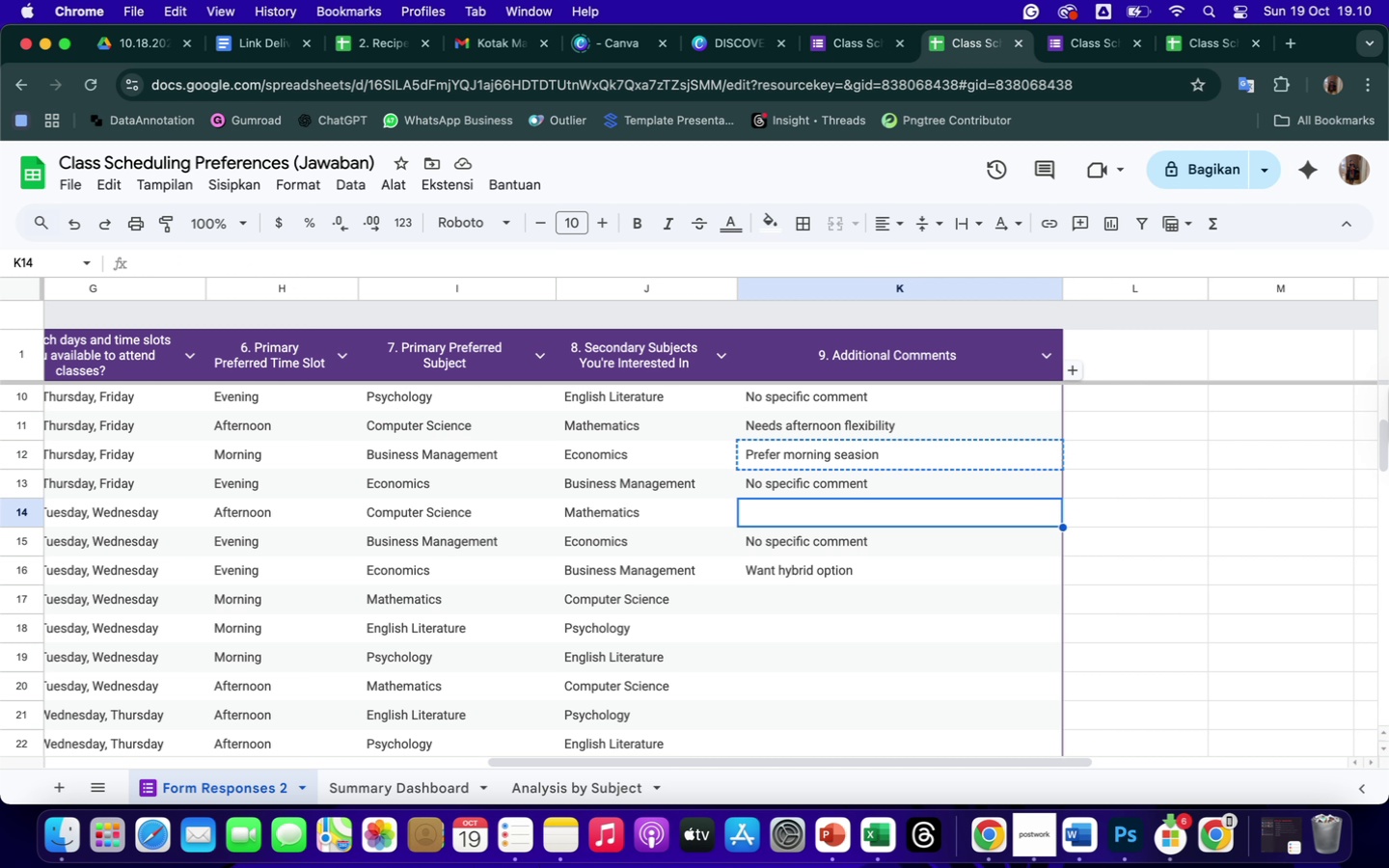 
key(Control+V)
 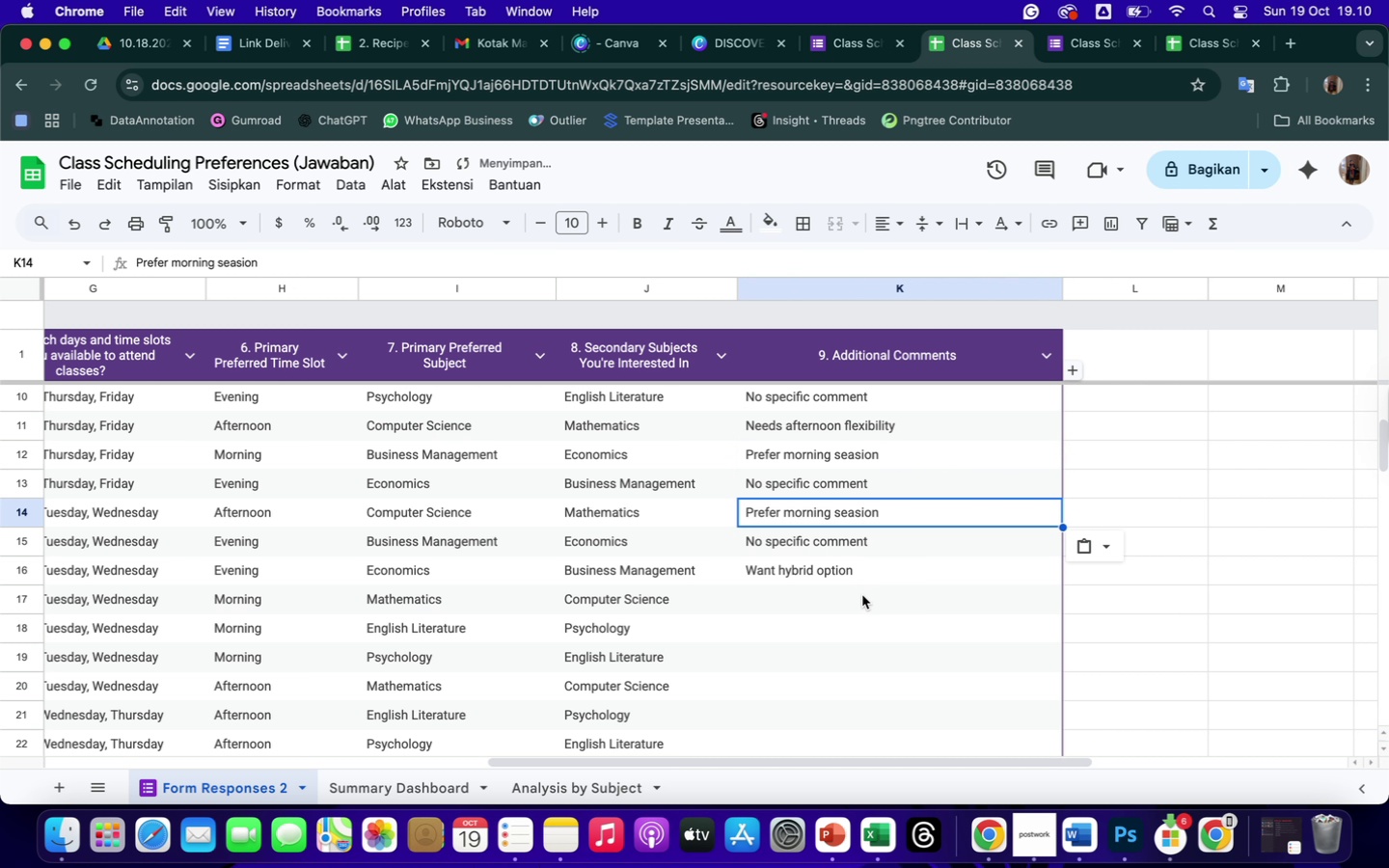 
left_click([862, 595])
 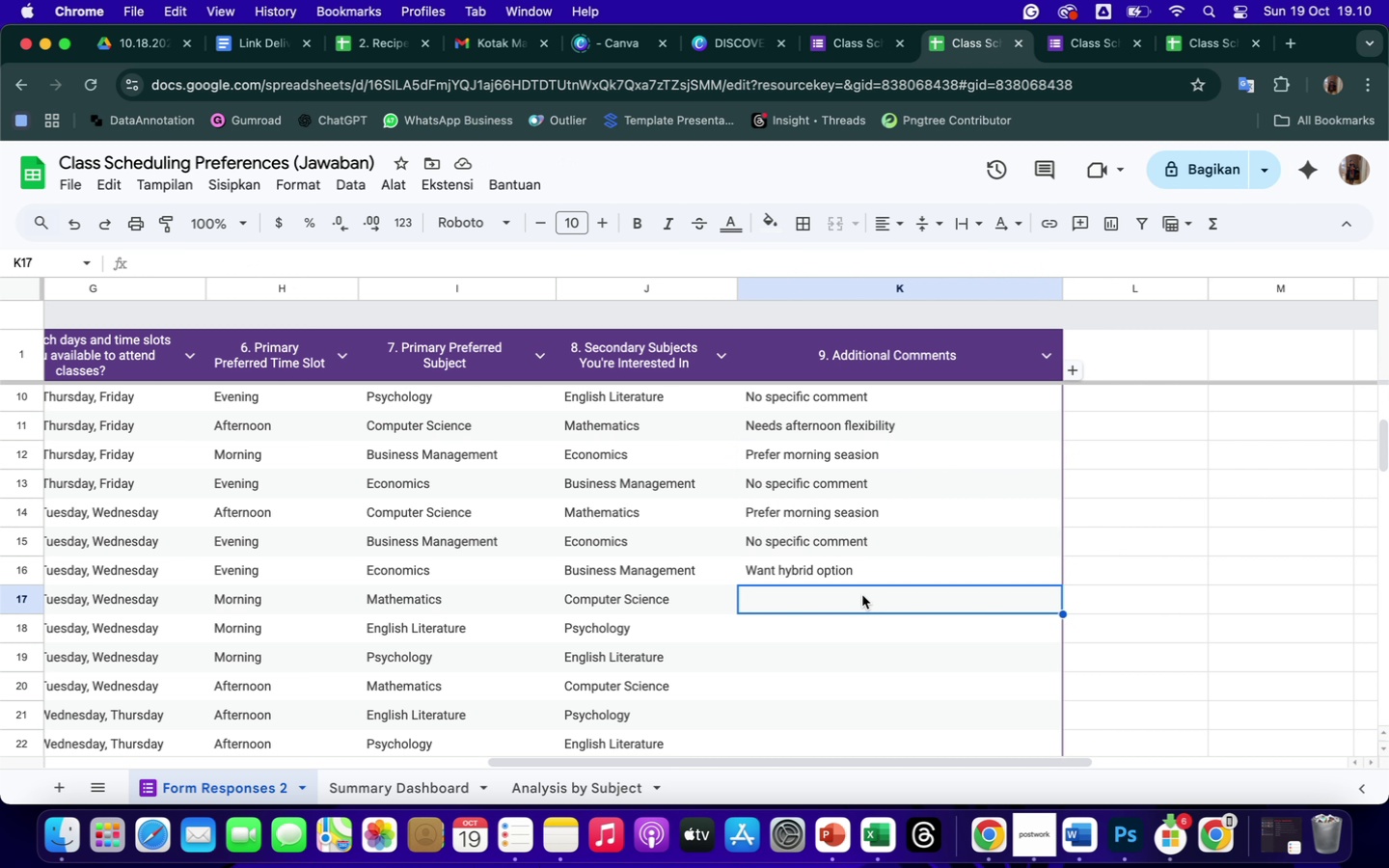 
type(p)
key(Backspace)
type(Prefers ea)
 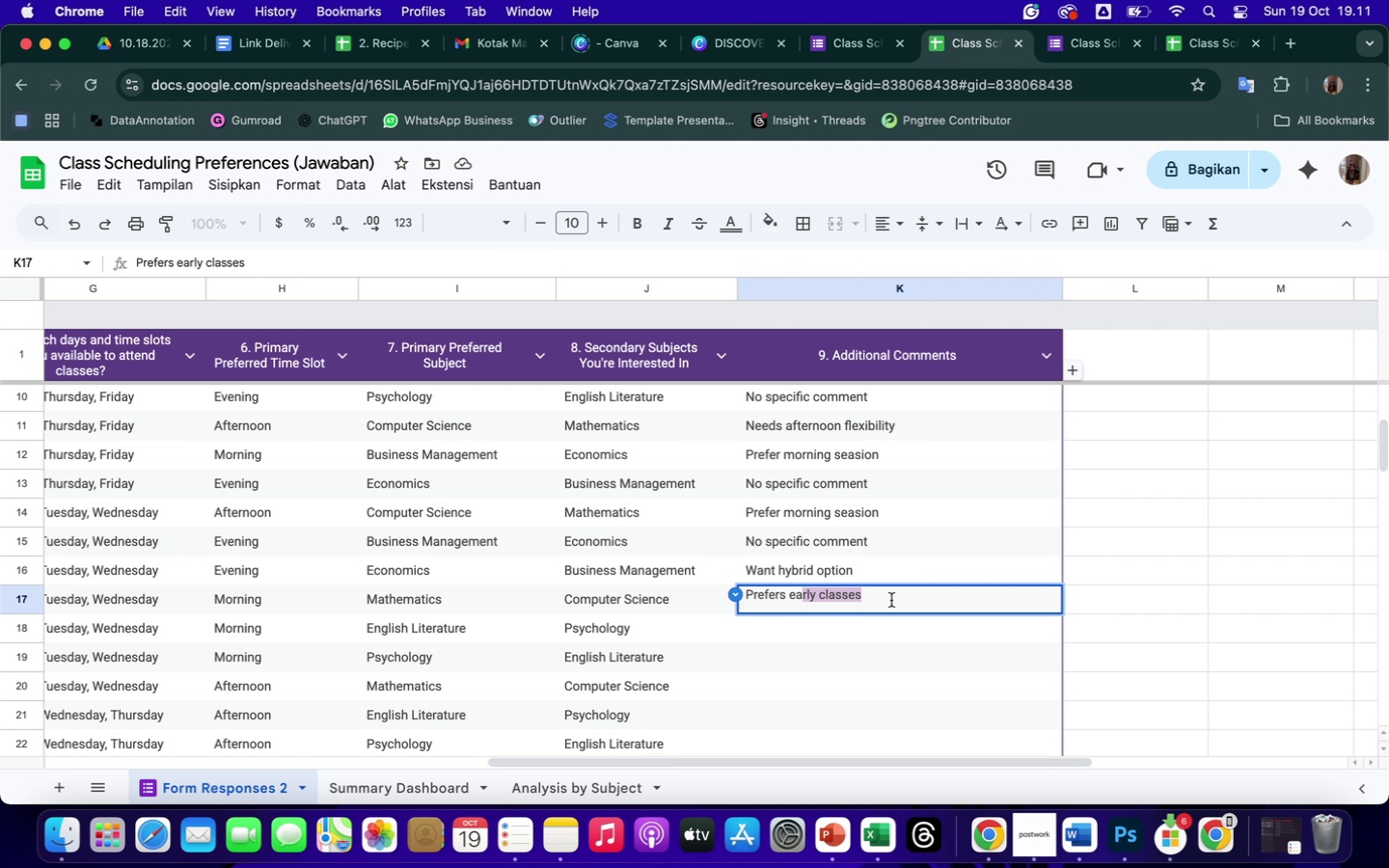 
left_click([895, 596])
 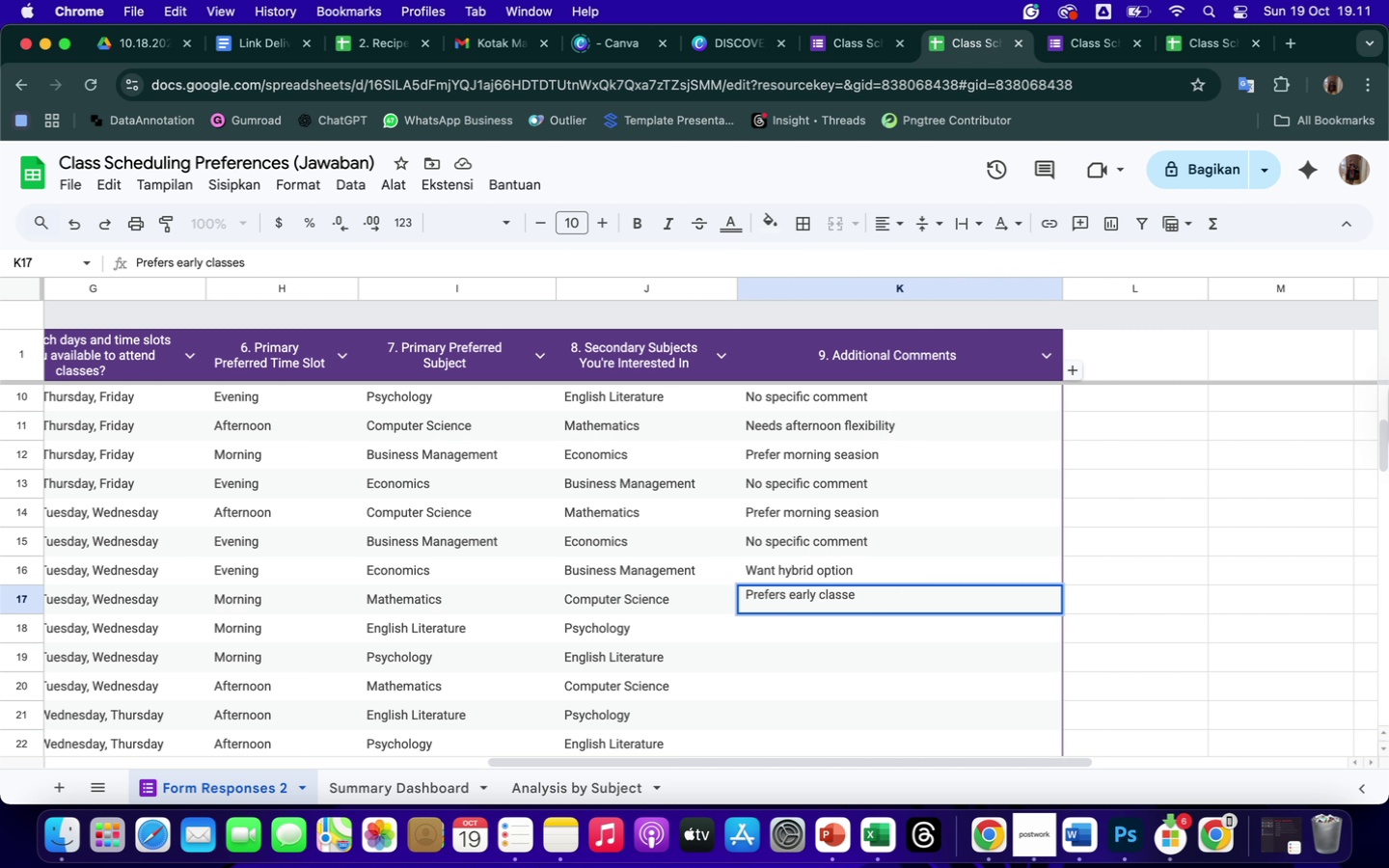 
key(Backspace)
key(Backspace)
key(Backspace)
key(Backspace)
key(Backspace)
key(Backspace)
key(Backspace)
type(start)
 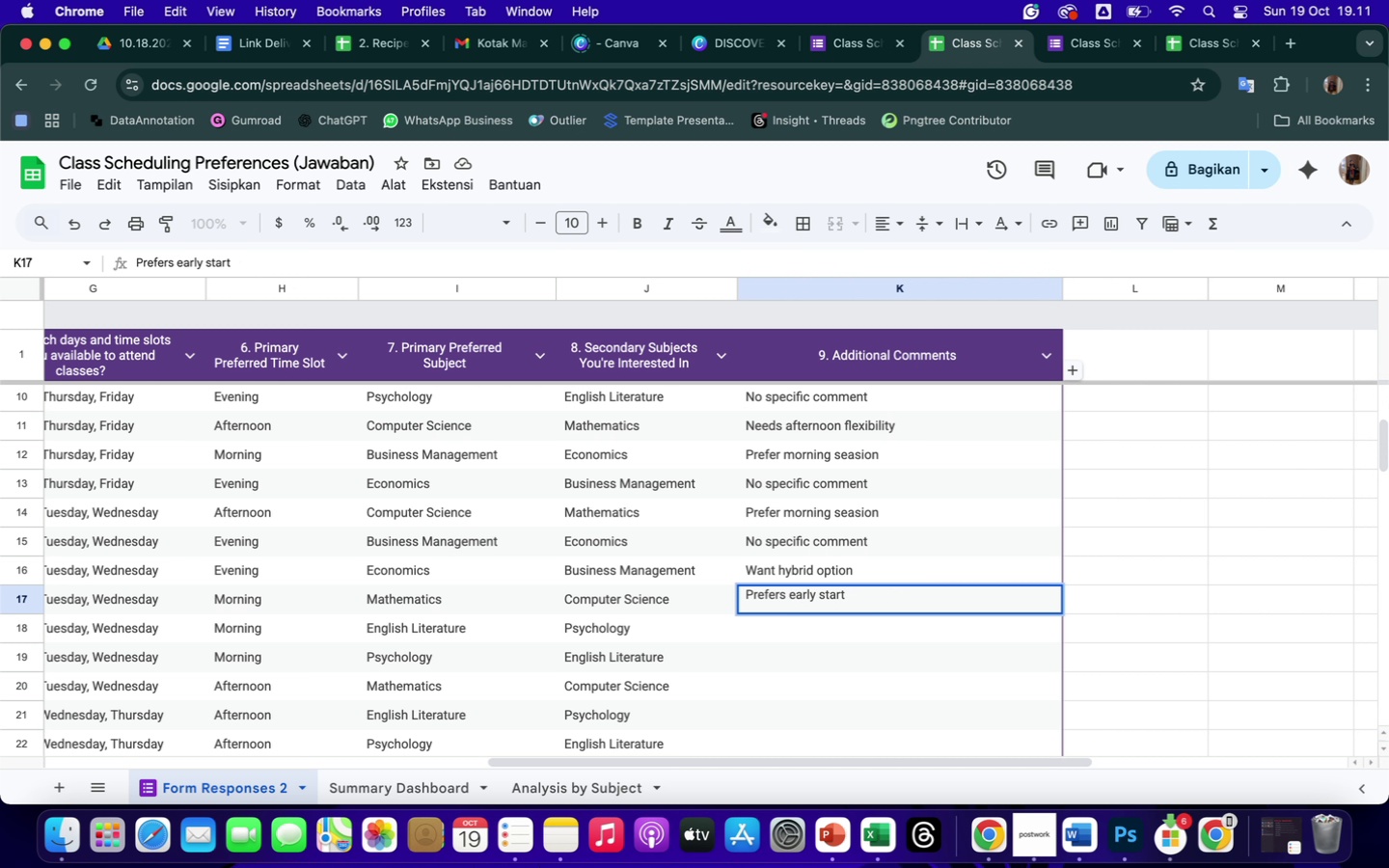 
key(Enter)
 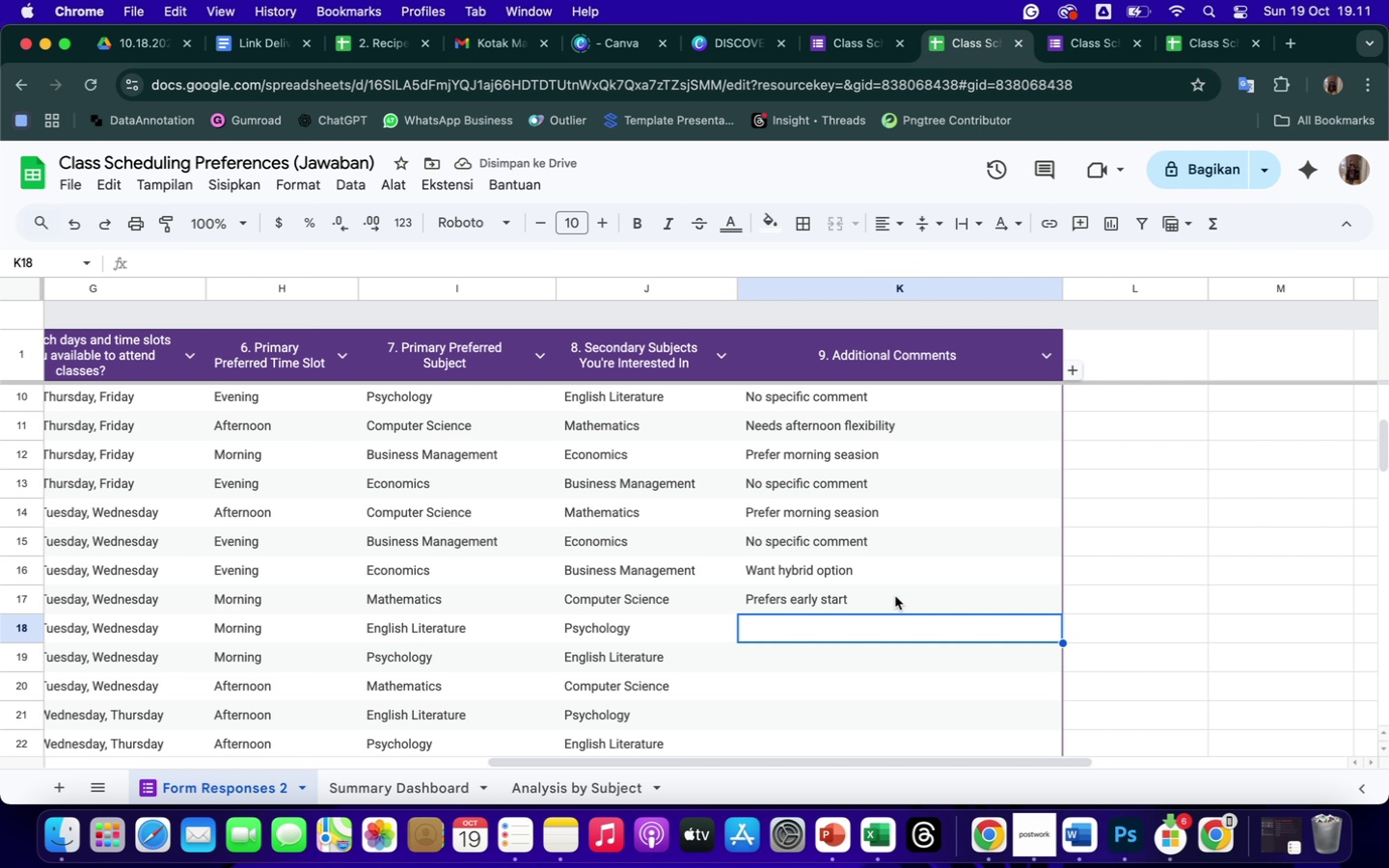 
type(Prefers early c)
 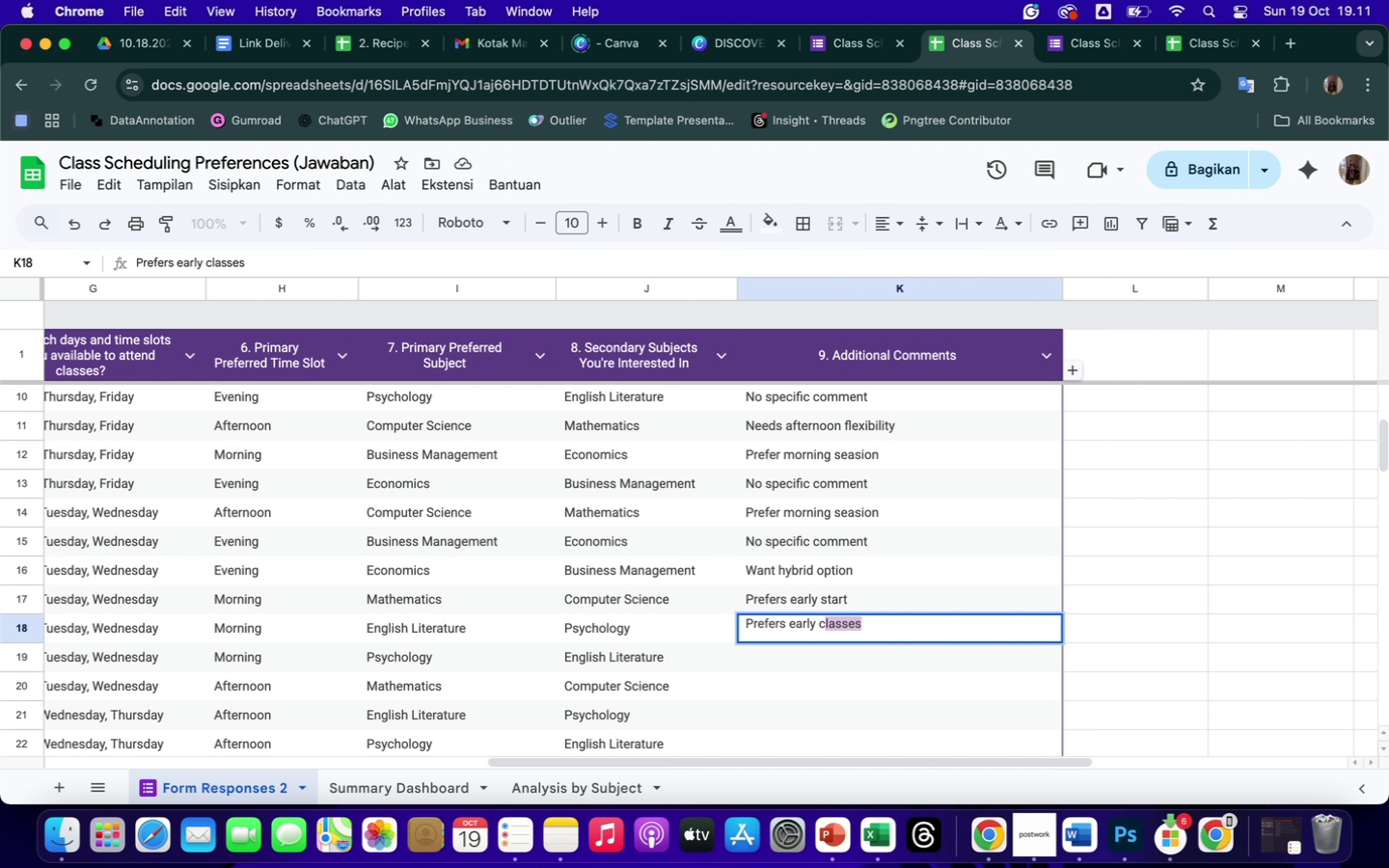 
key(Enter)
 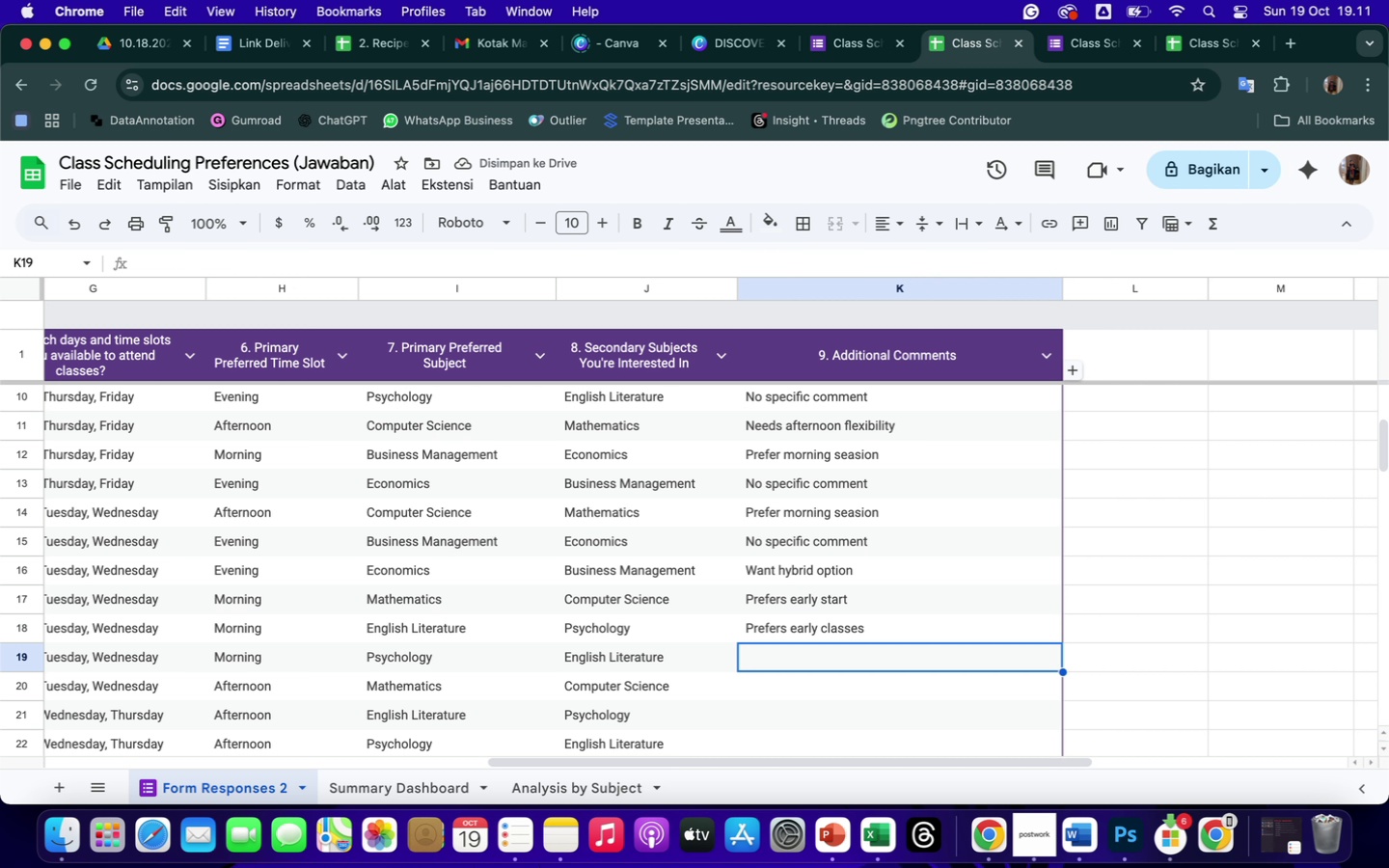 
type(No comment)
 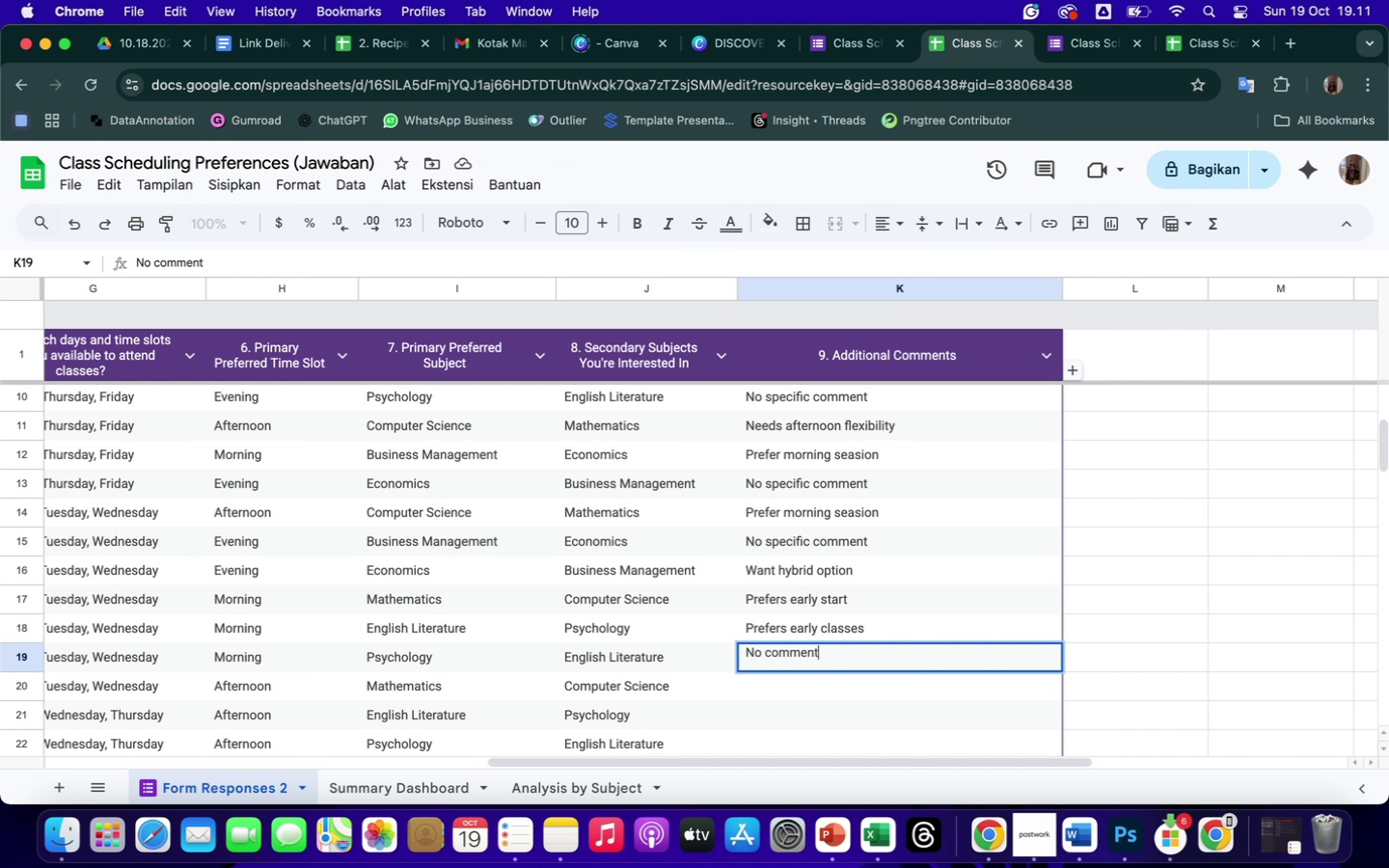 
key(Enter)
 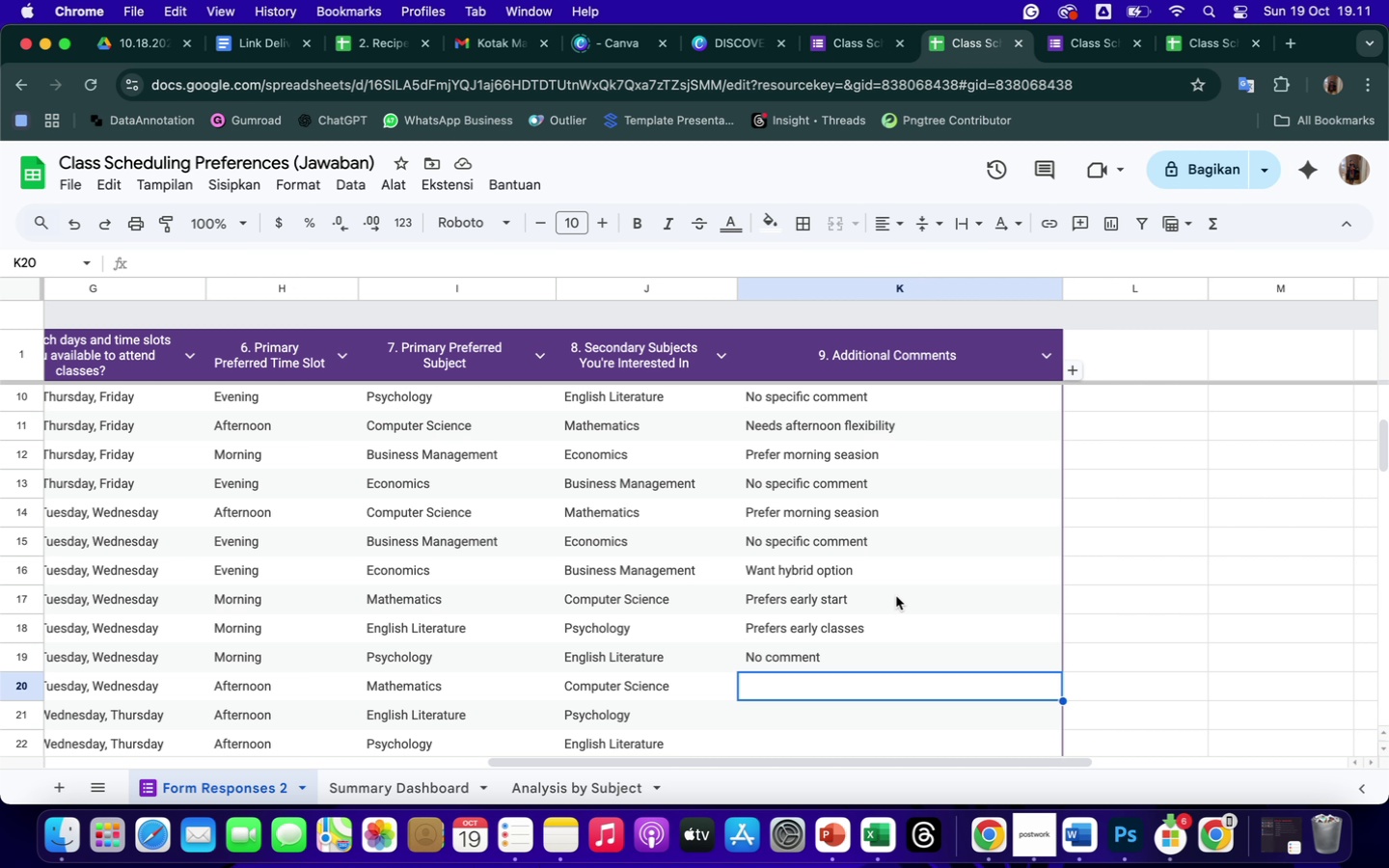 
wait(21.72)
 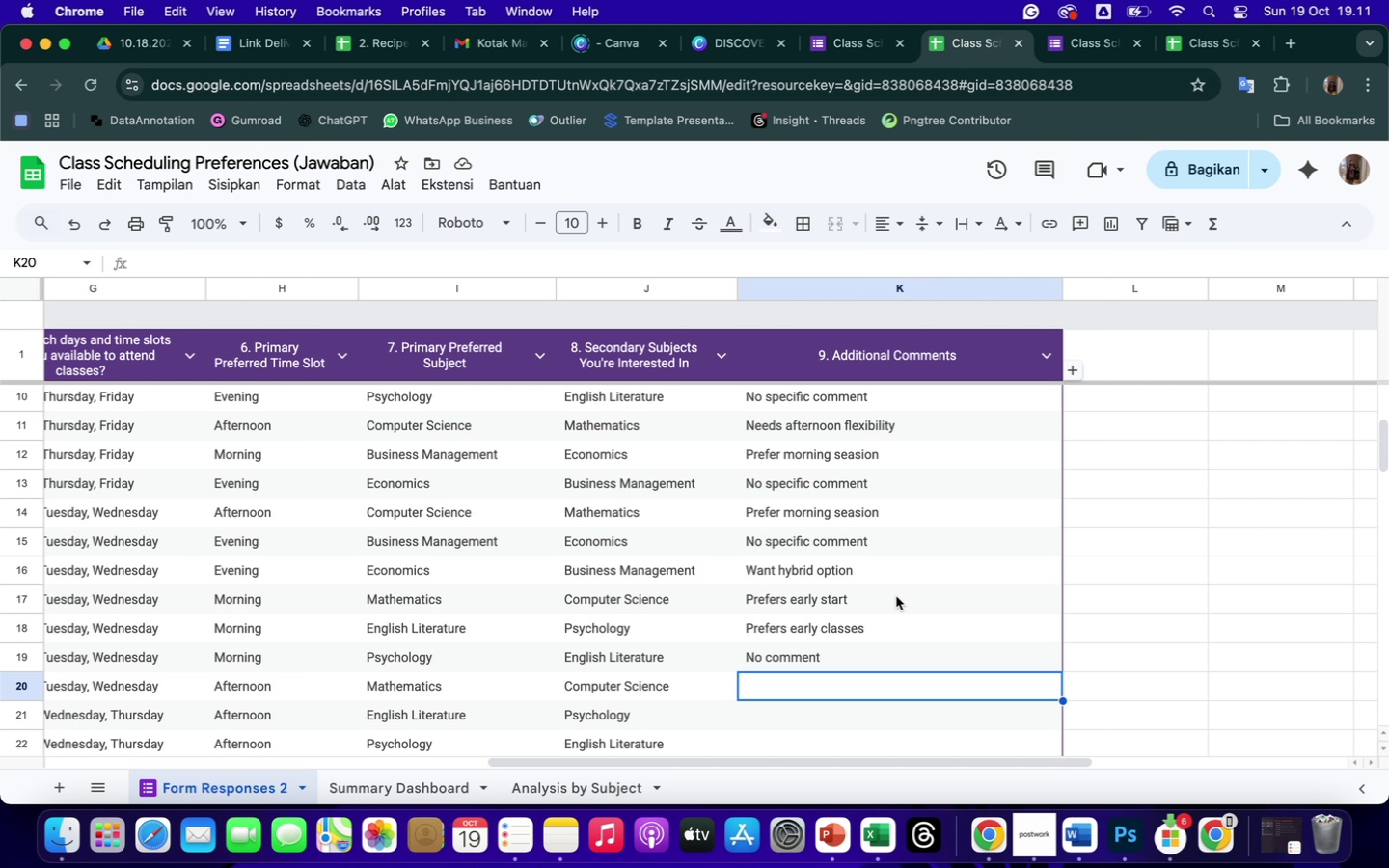 
left_click([891, 511])
 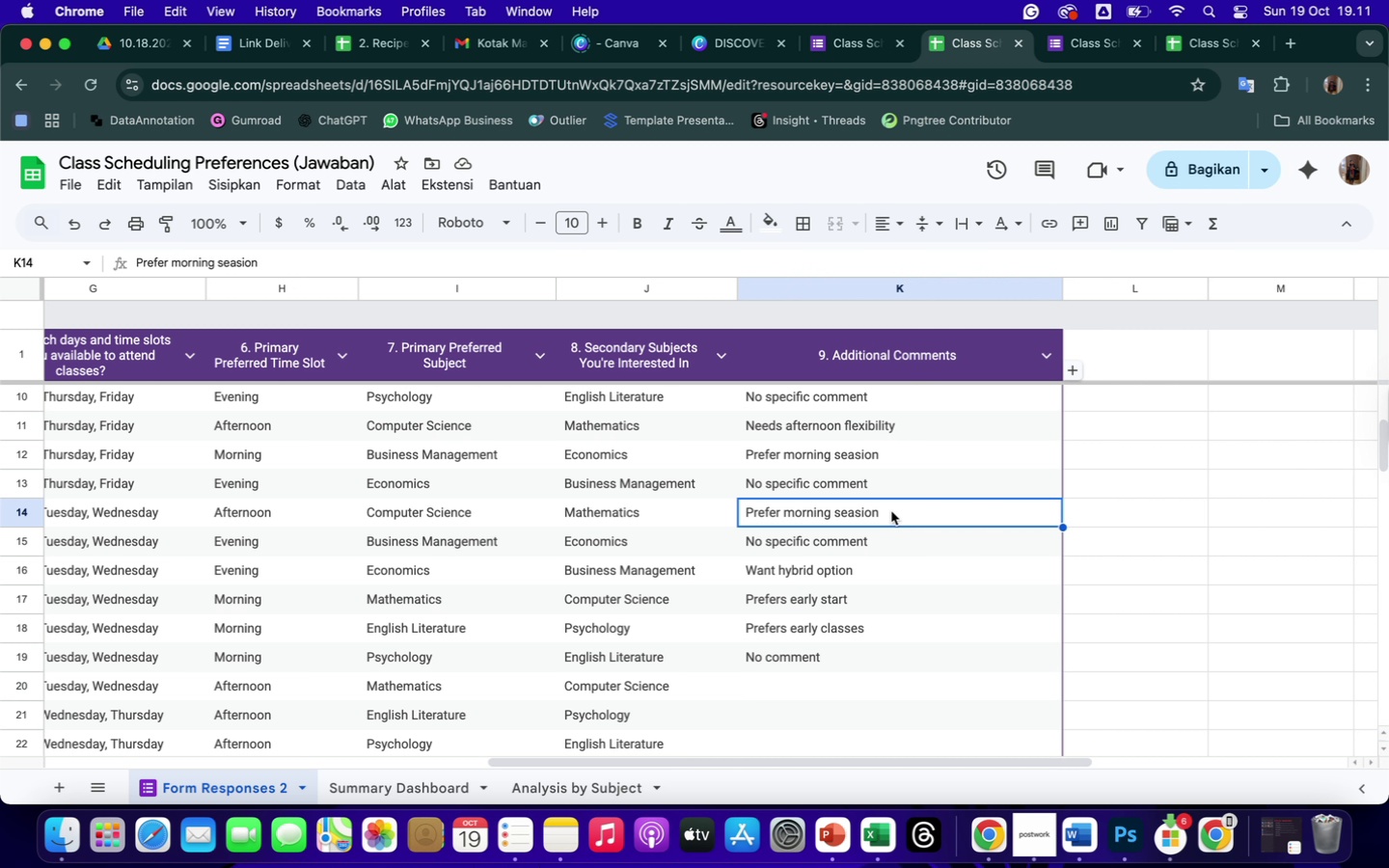 
double_click([890, 511])
 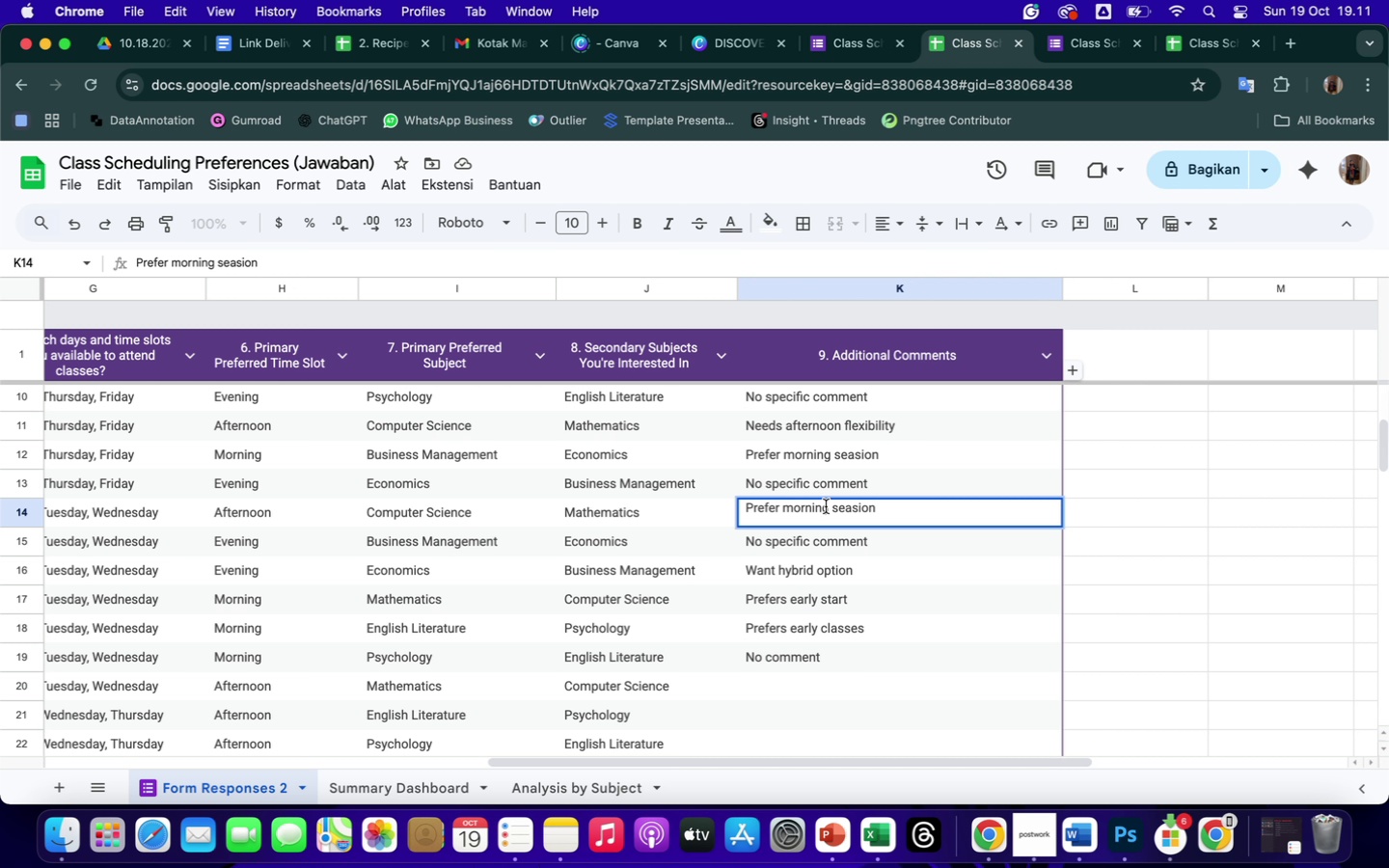 
left_click([831, 507])
 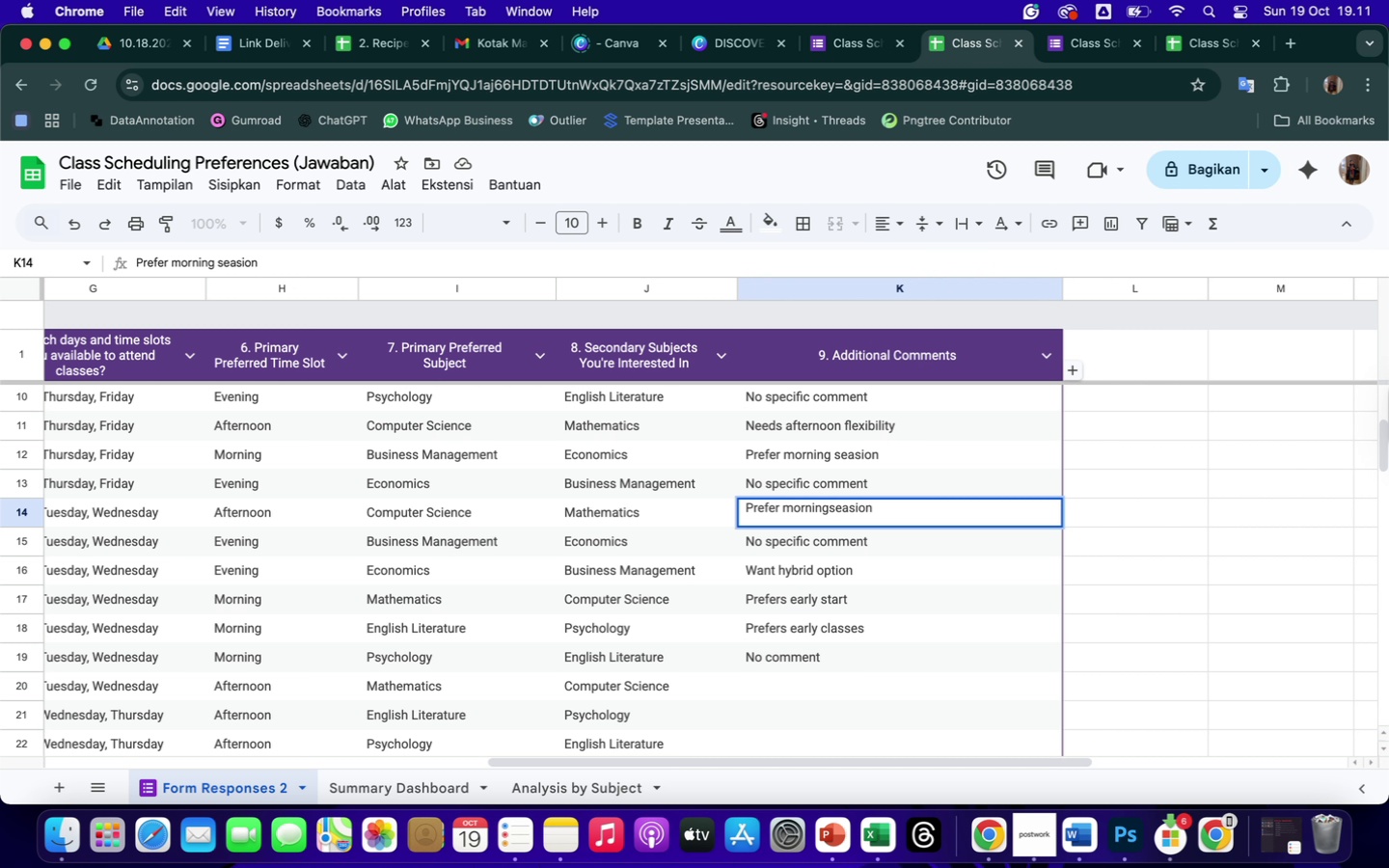 
key(Backspace)
key(Backspace)
key(Backspace)
key(Backspace)
key(Backspace)
key(Backspace)
key(Backspace)
key(Backspace)
type(afternoon)
 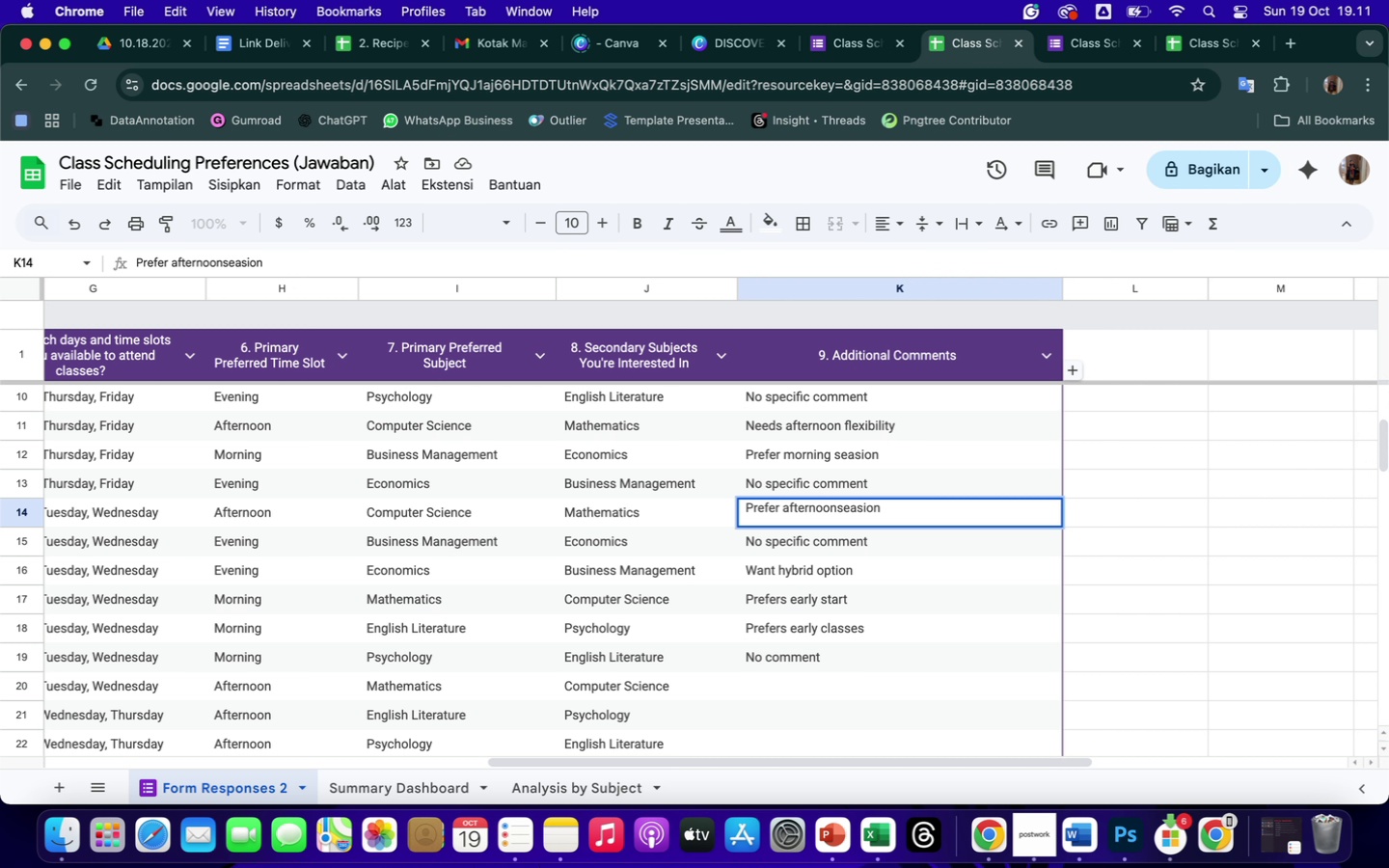 
key(Enter)
 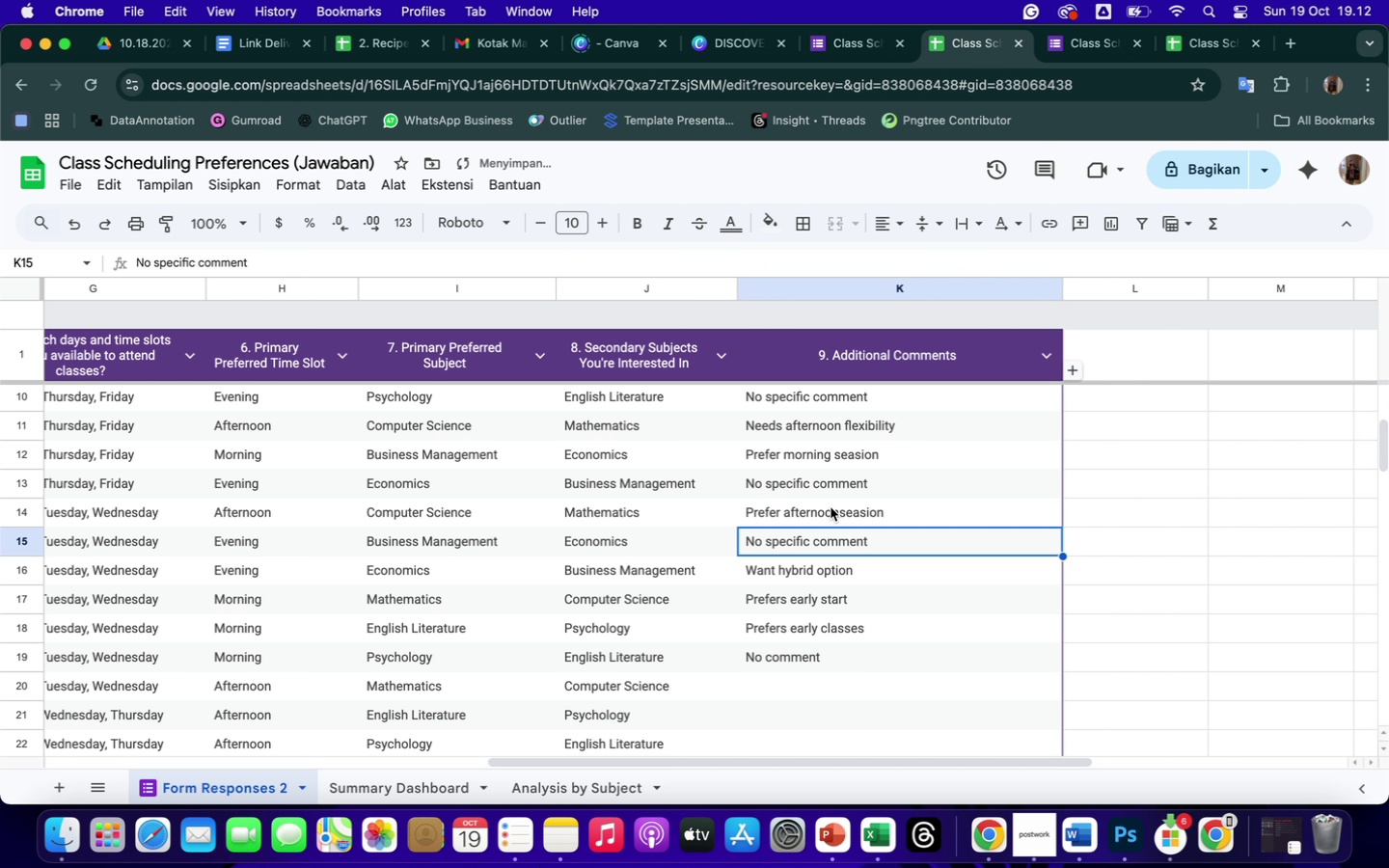 
left_click([831, 507])
 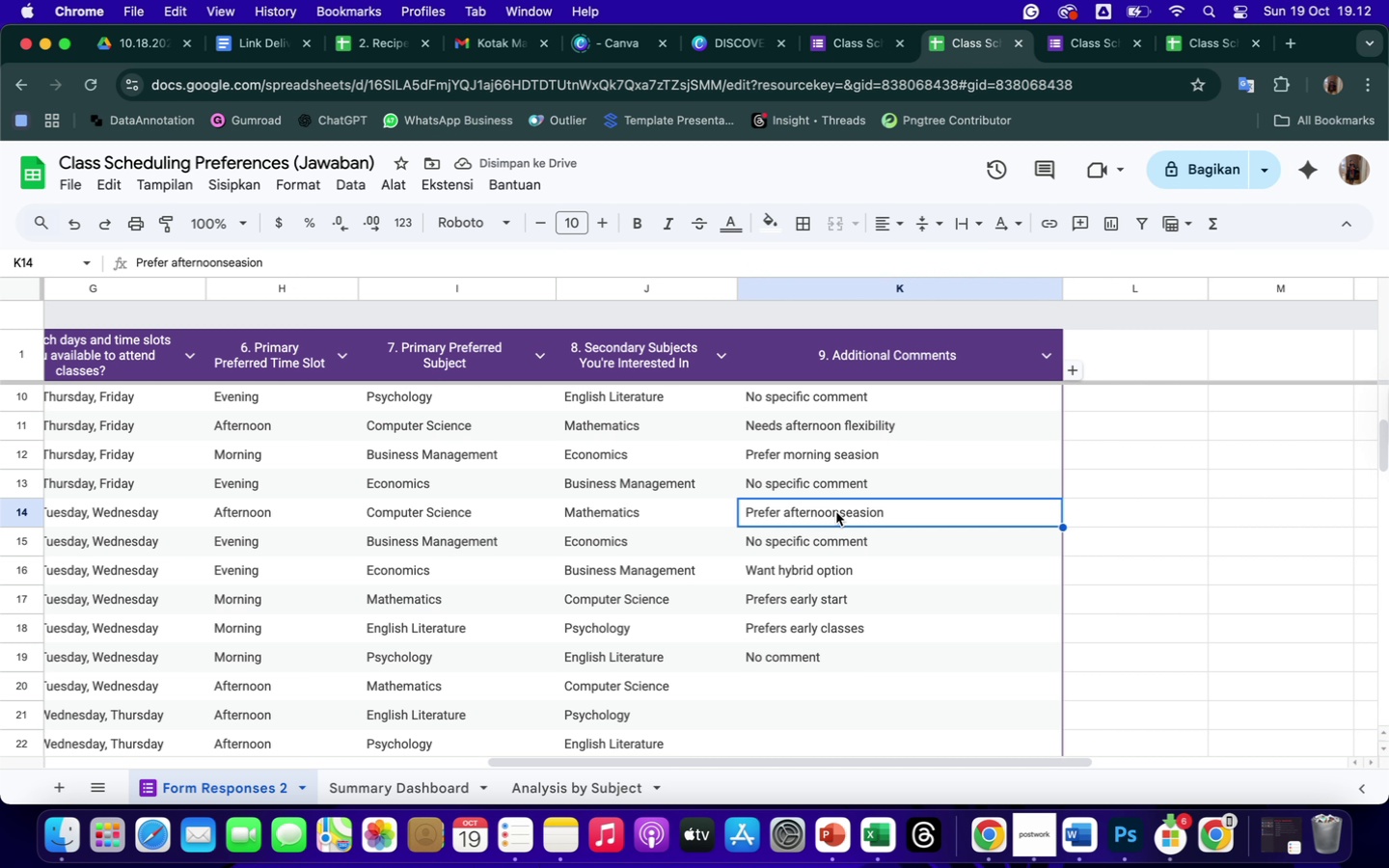 
double_click([836, 512])
 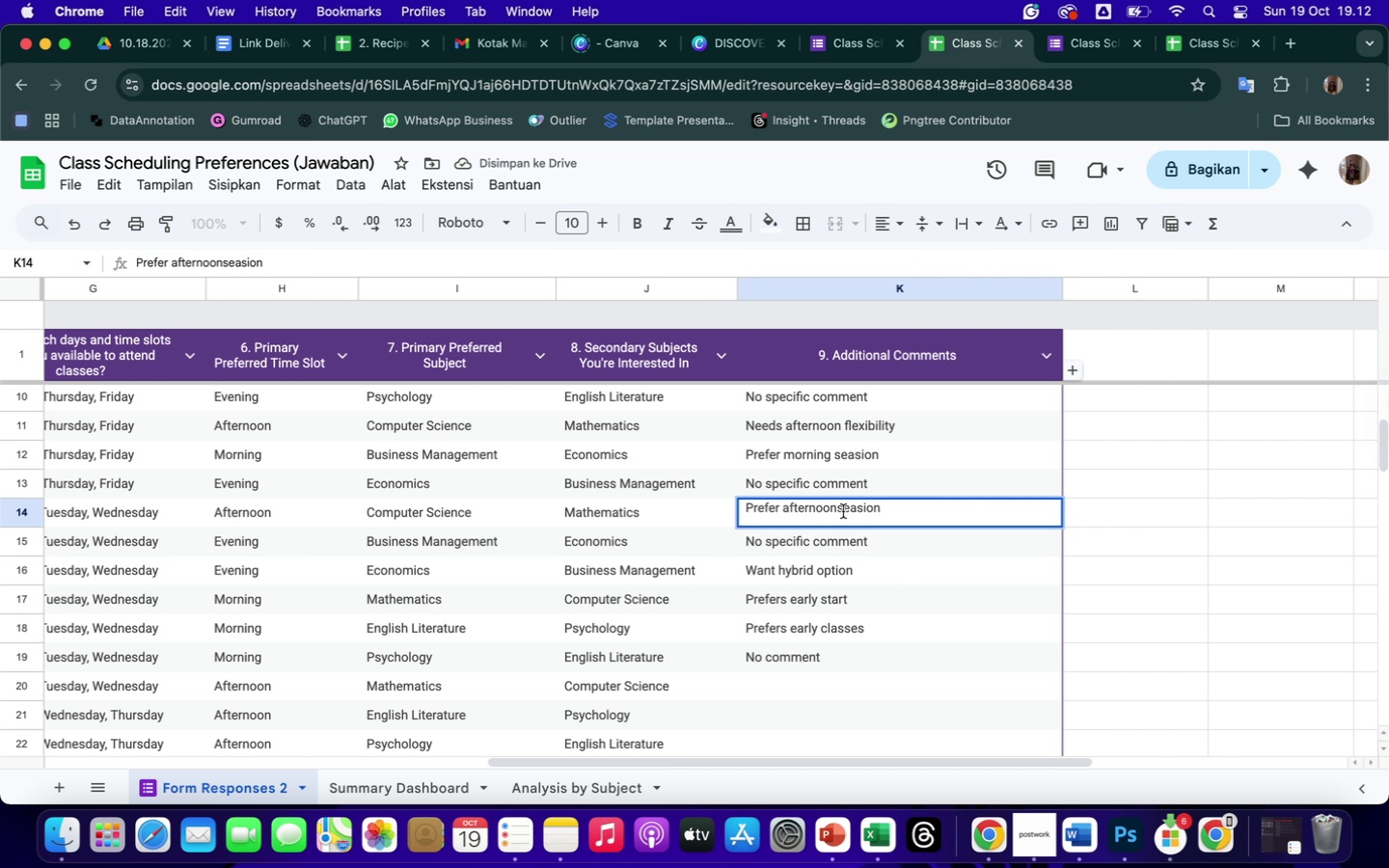 
left_click([839, 510])
 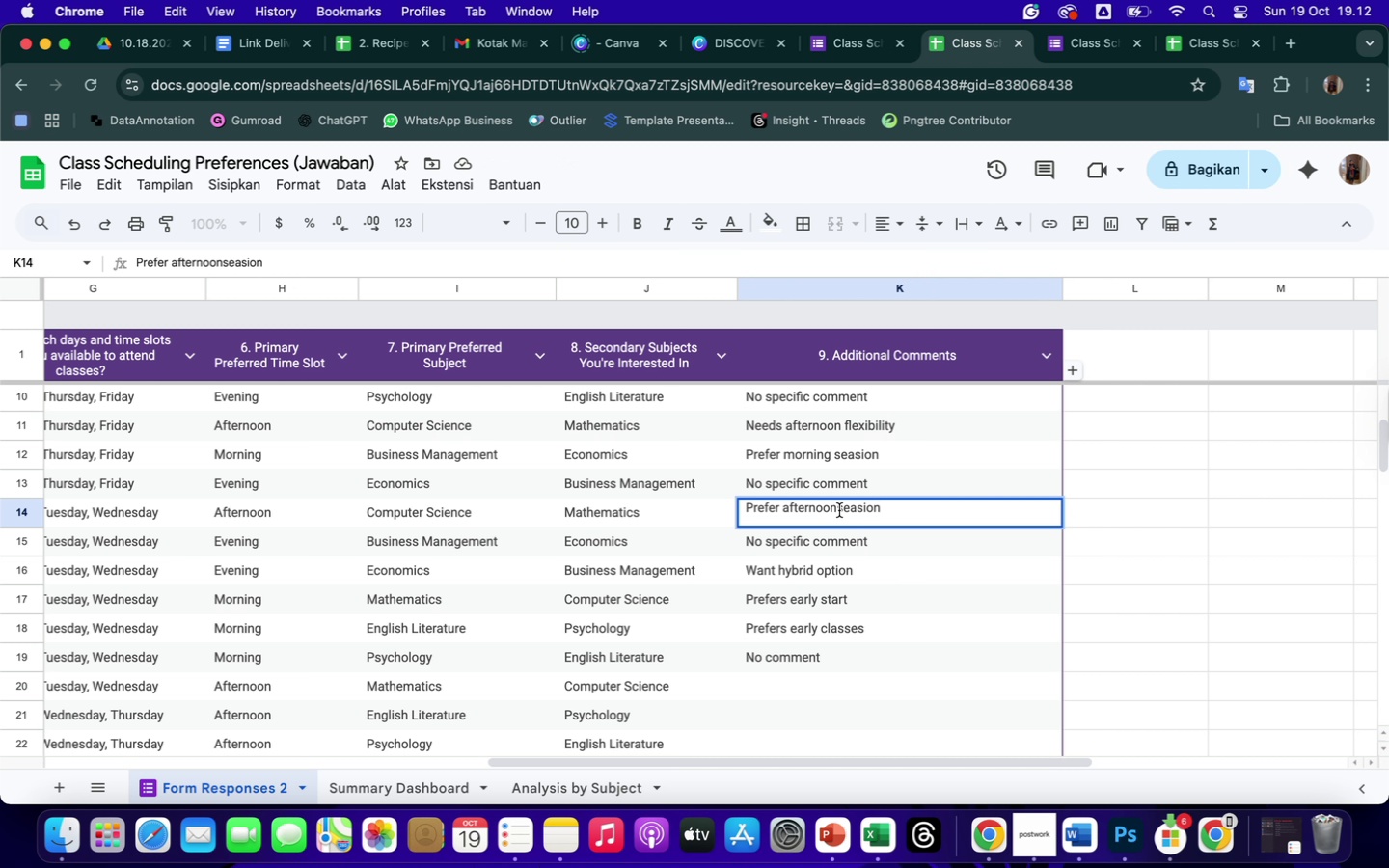 
key(Space)
 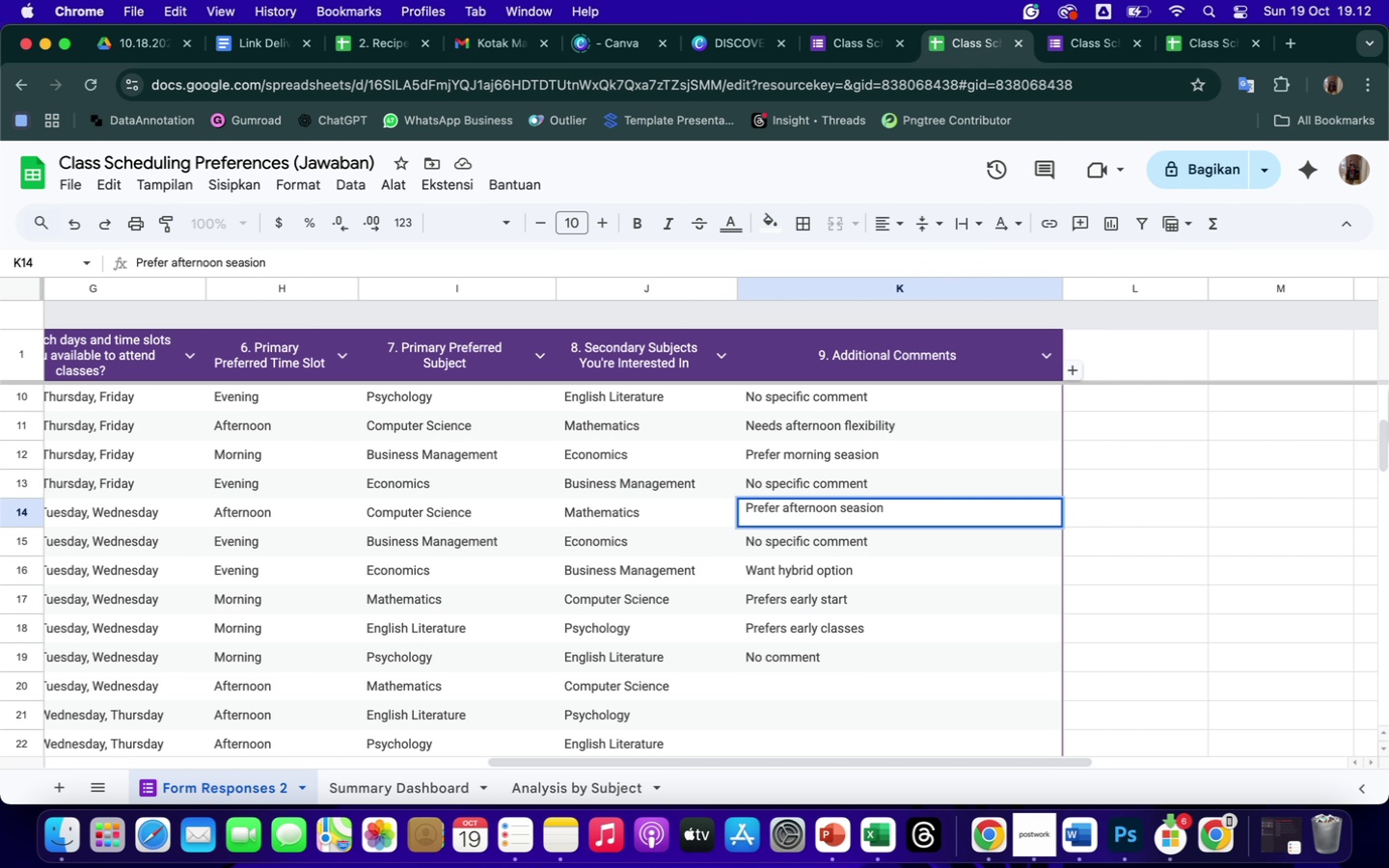 
key(Enter)
 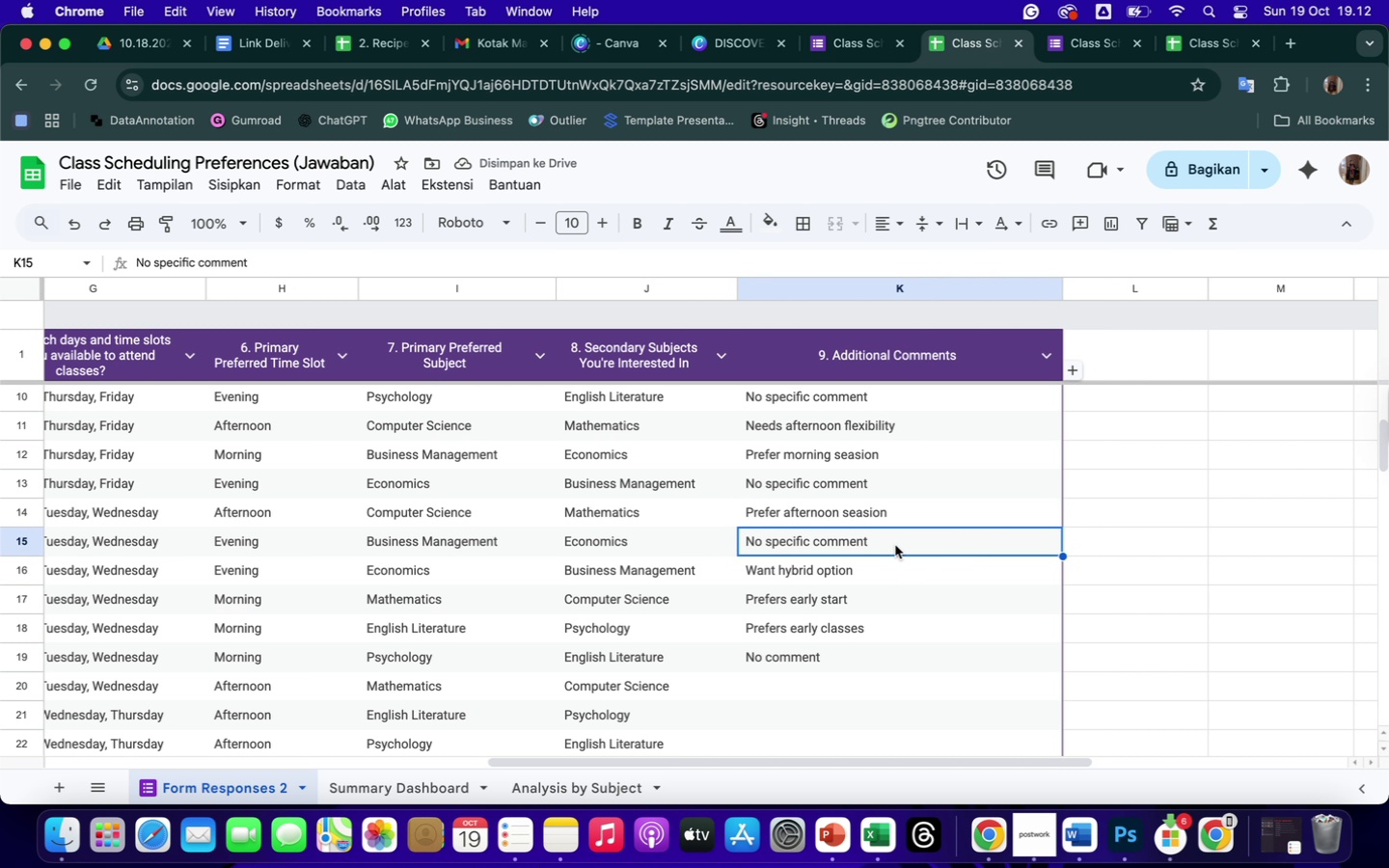 
wait(10.1)
 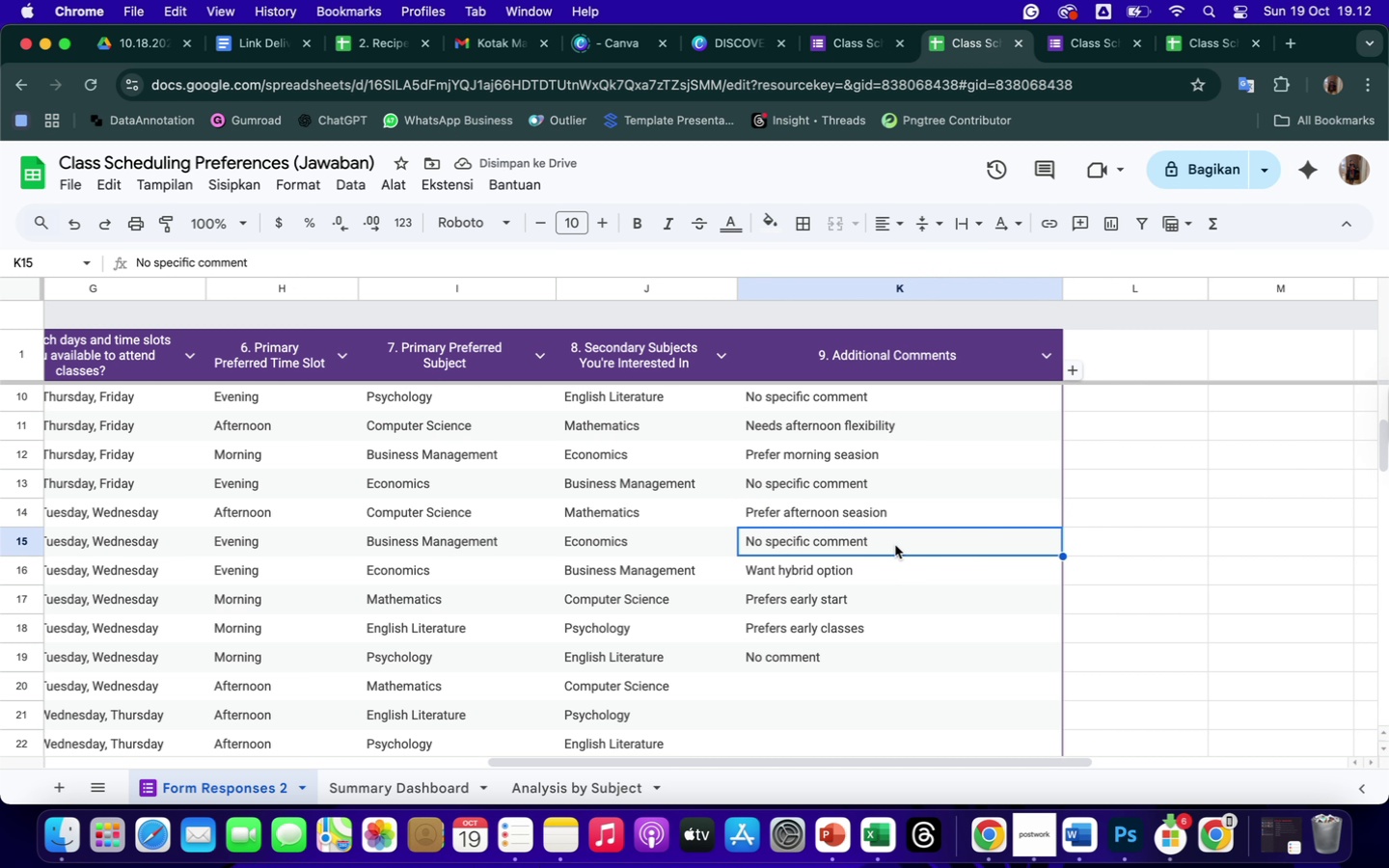 
mouse_move([887, 691])
 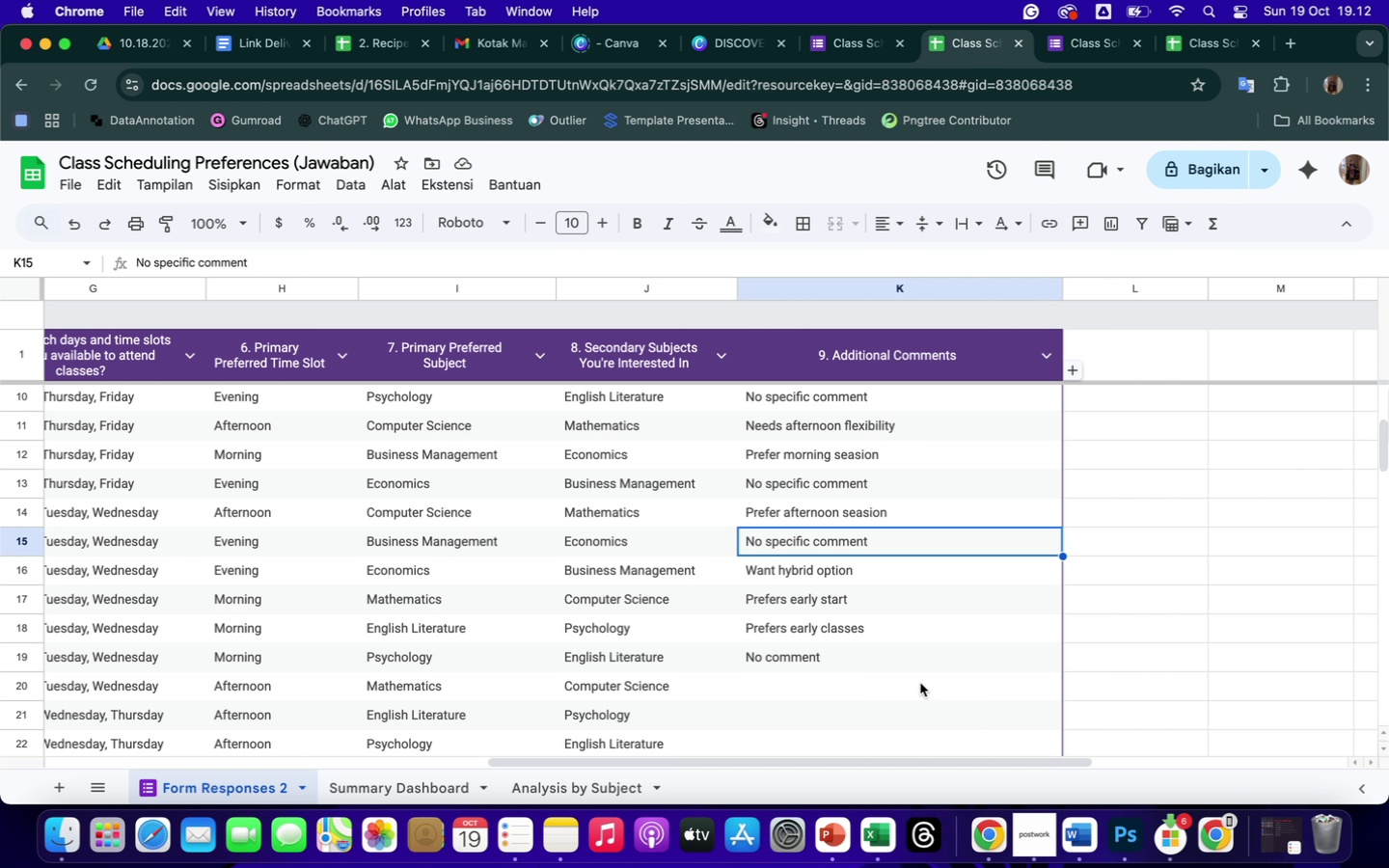 
wait(8.67)
 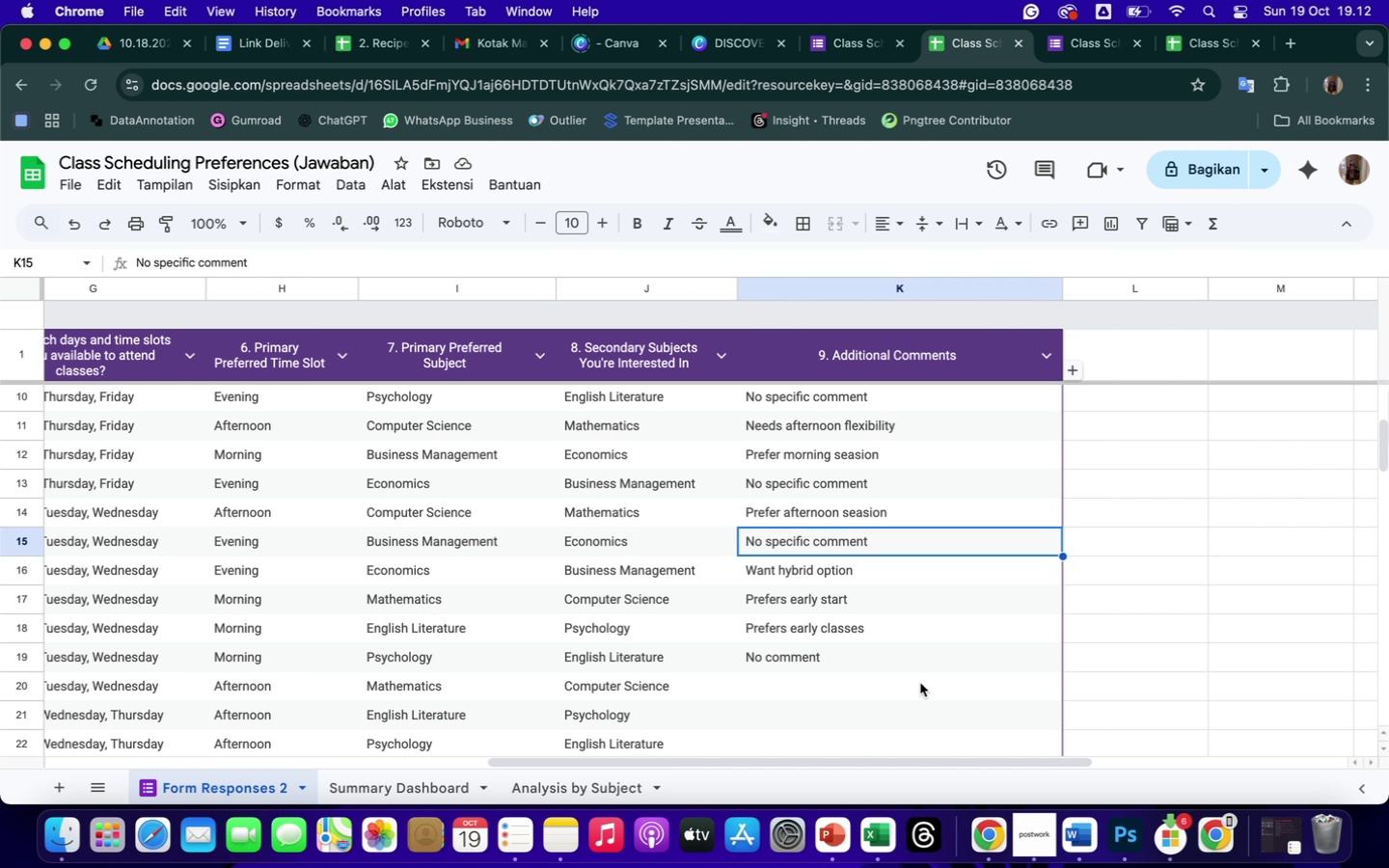 
left_click([817, 685])
 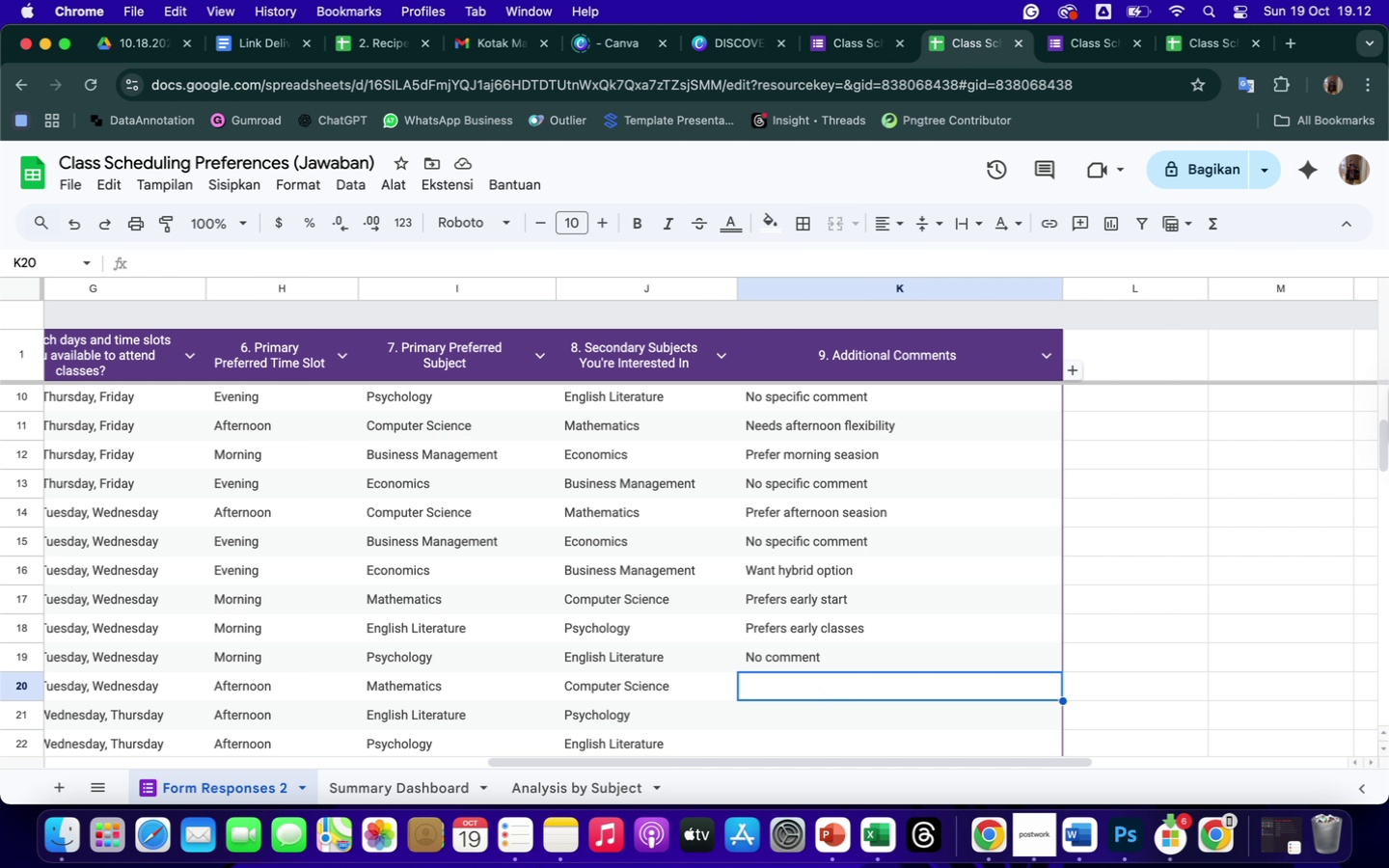 
type(Likes Afternoon hours)
 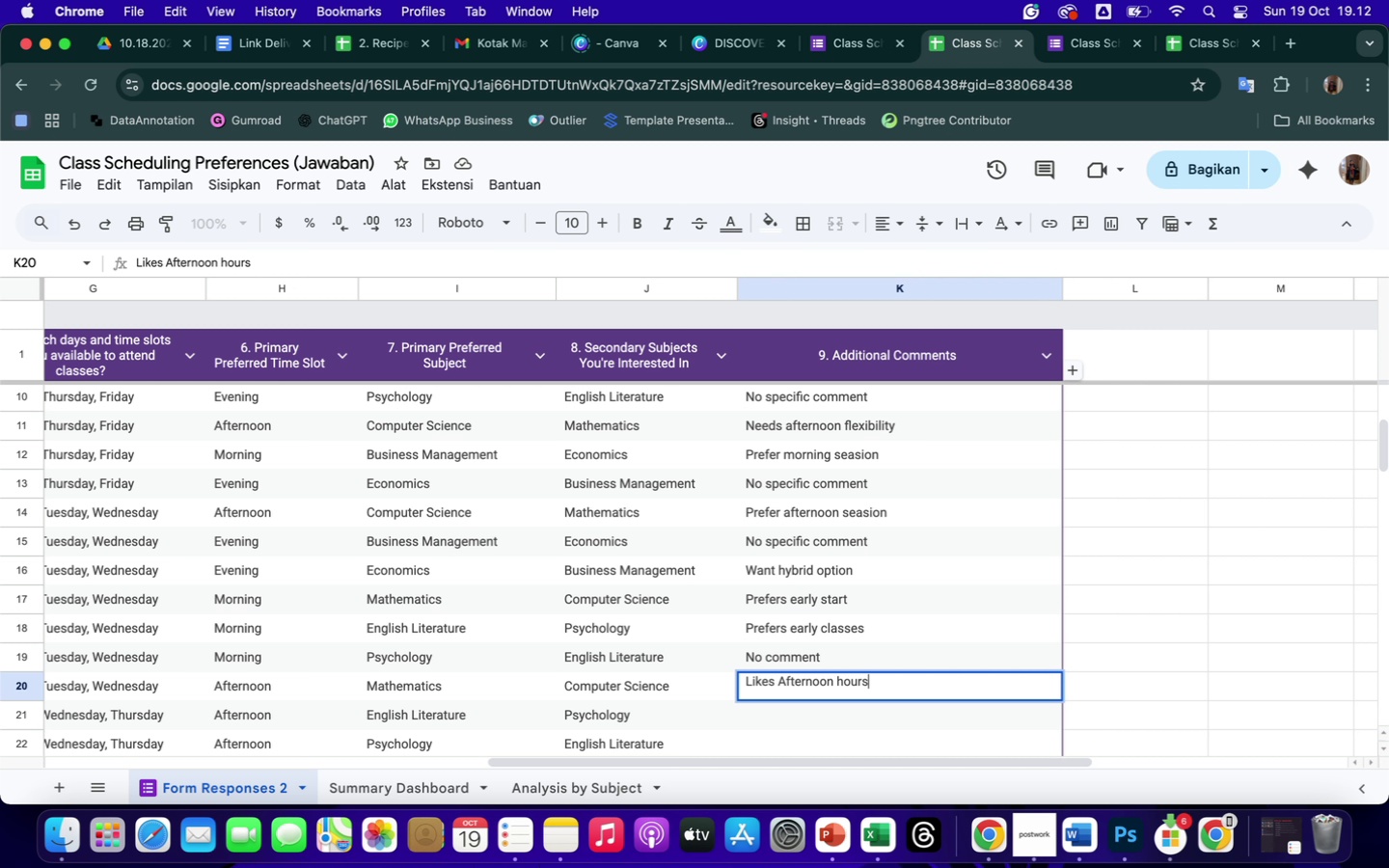 
key(Enter)
 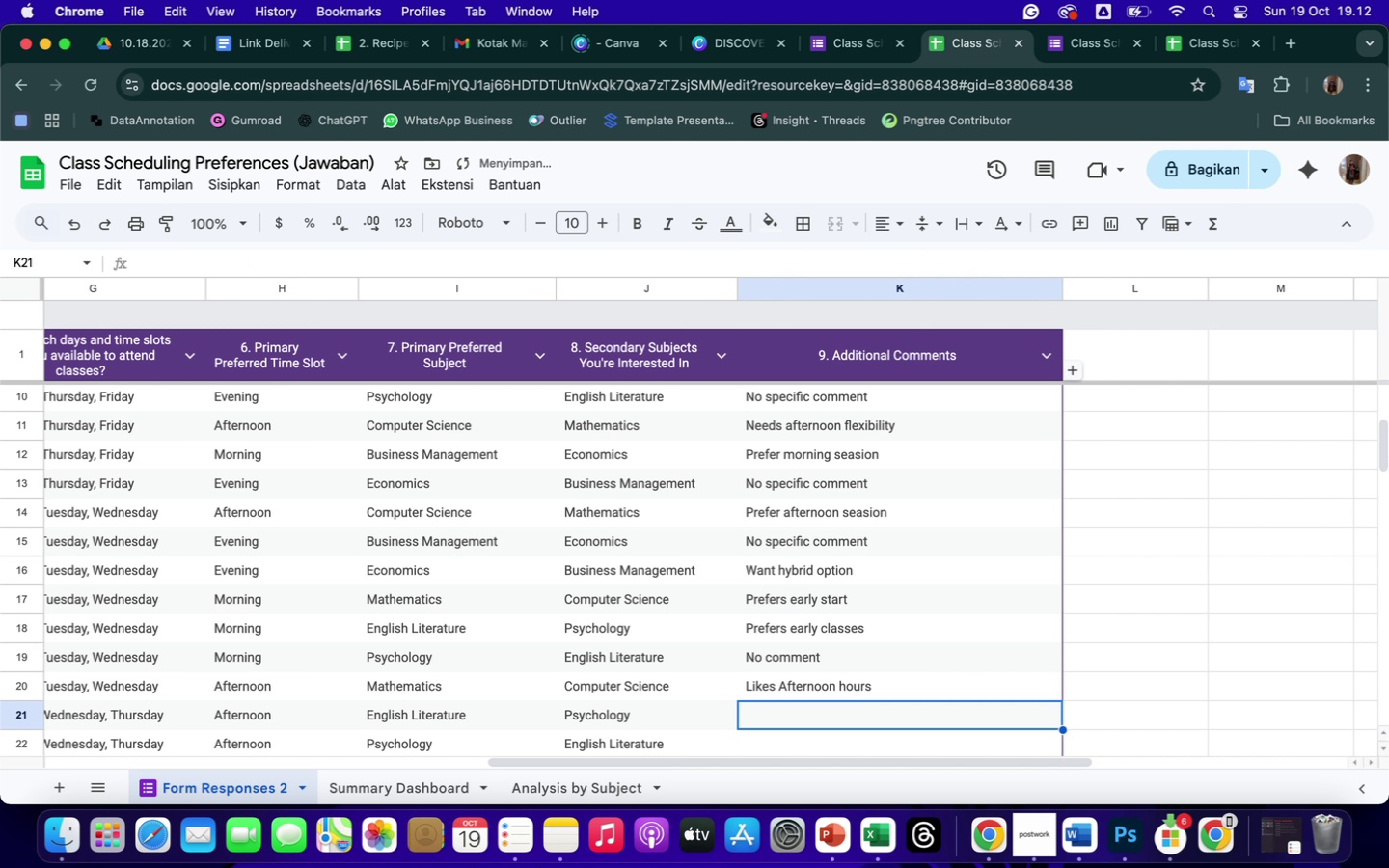 
type(Afternoon prefere)
 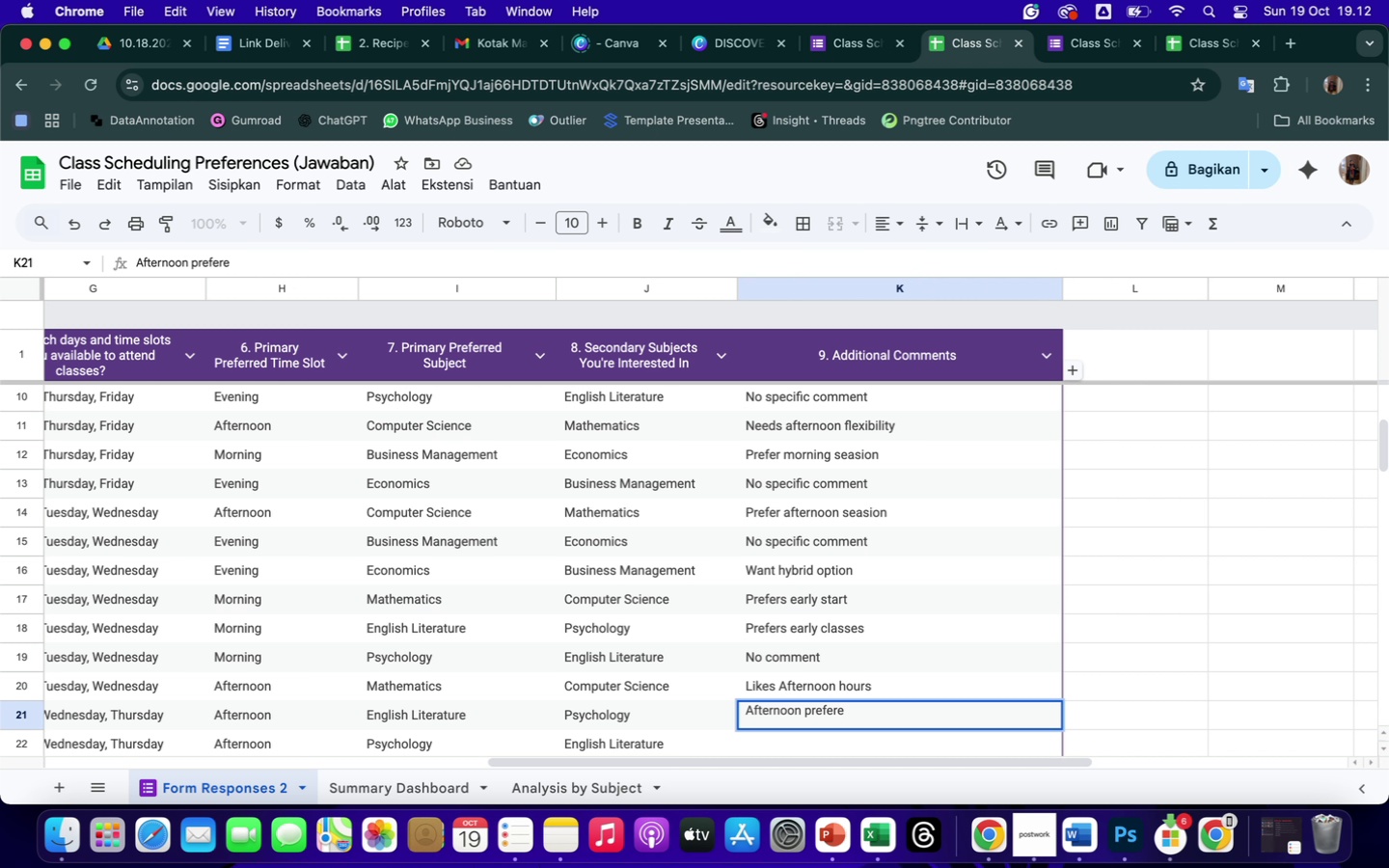 
key(Backspace)
type(red)
 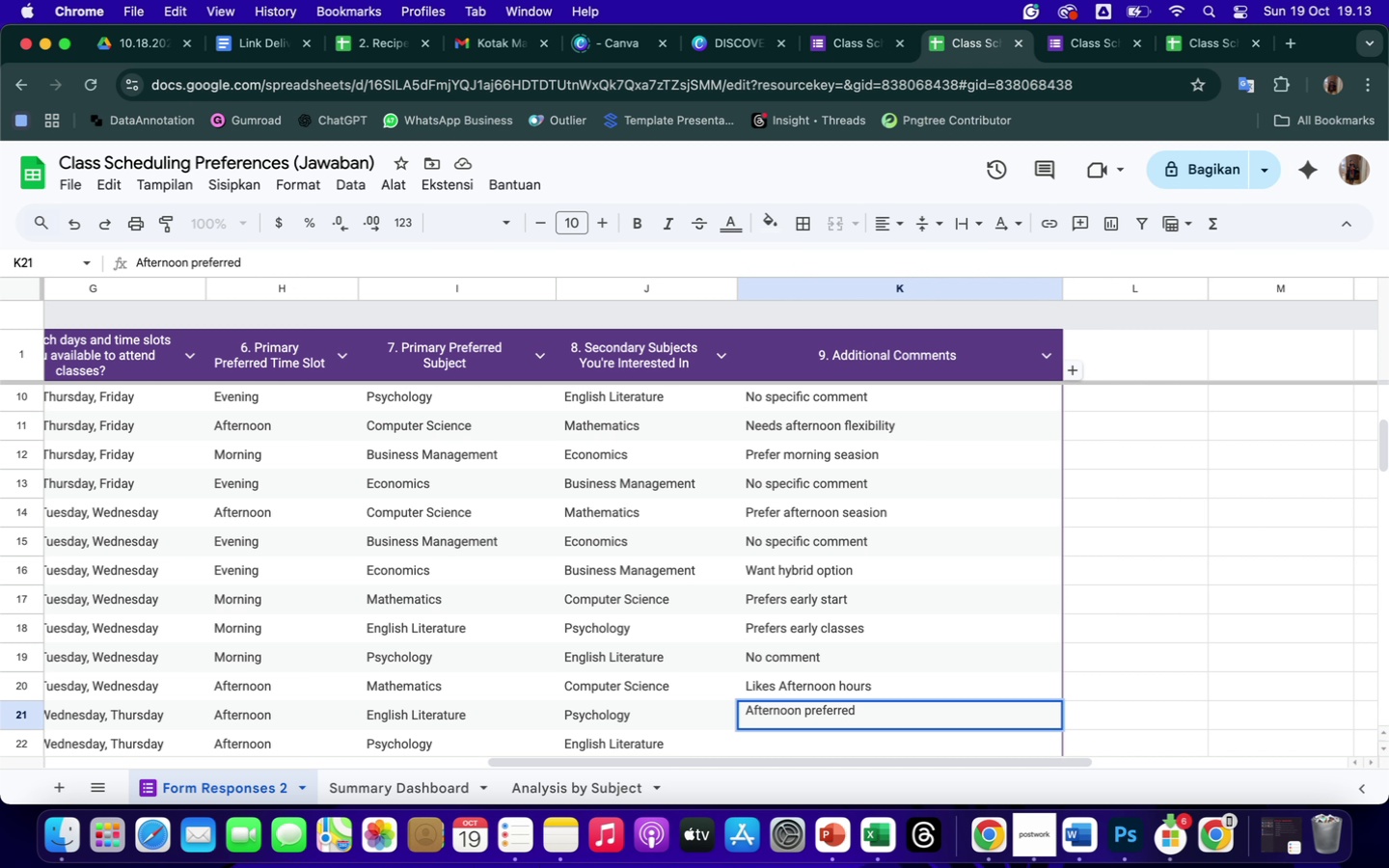 
key(Enter)
 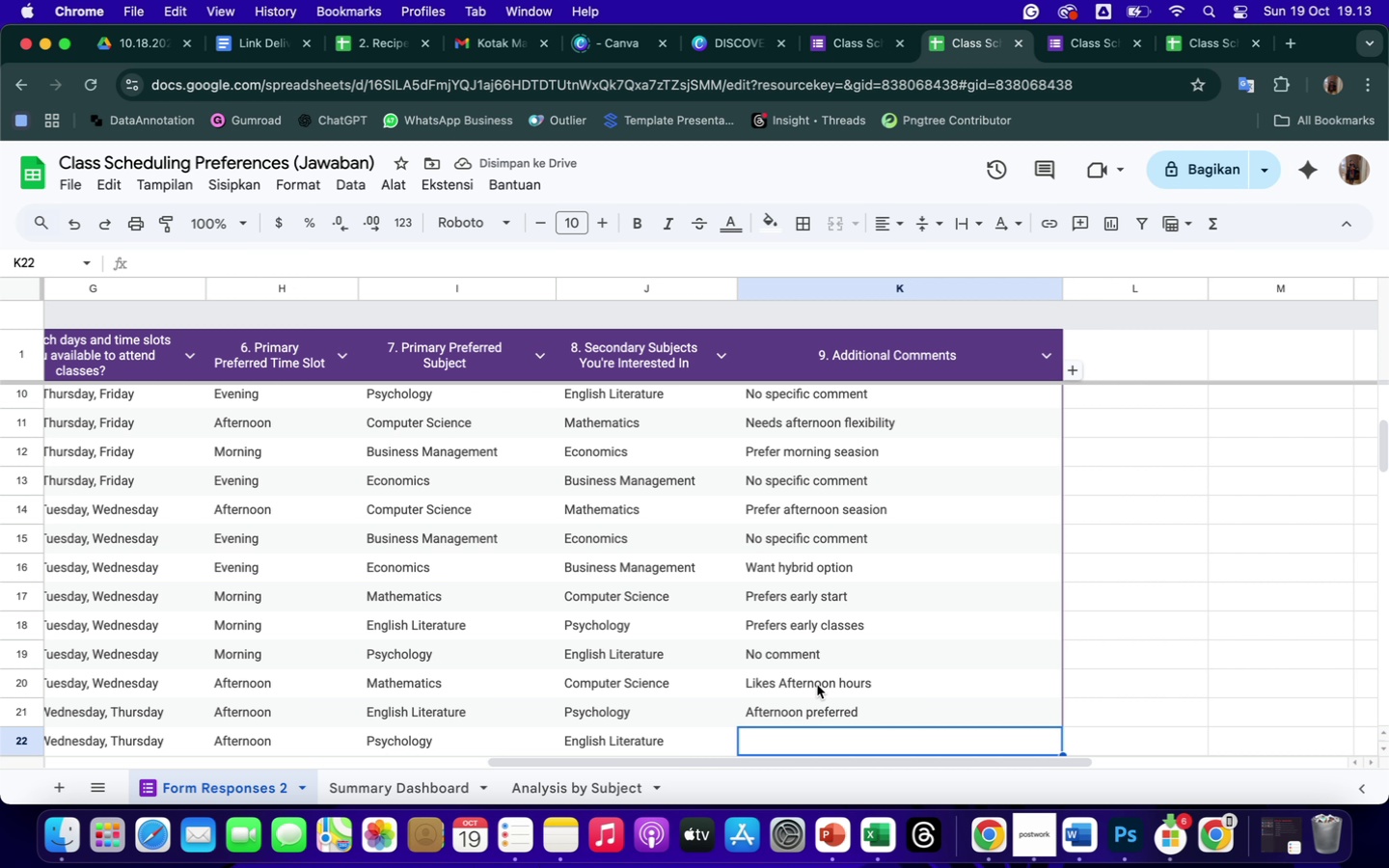 
wait(9.15)
 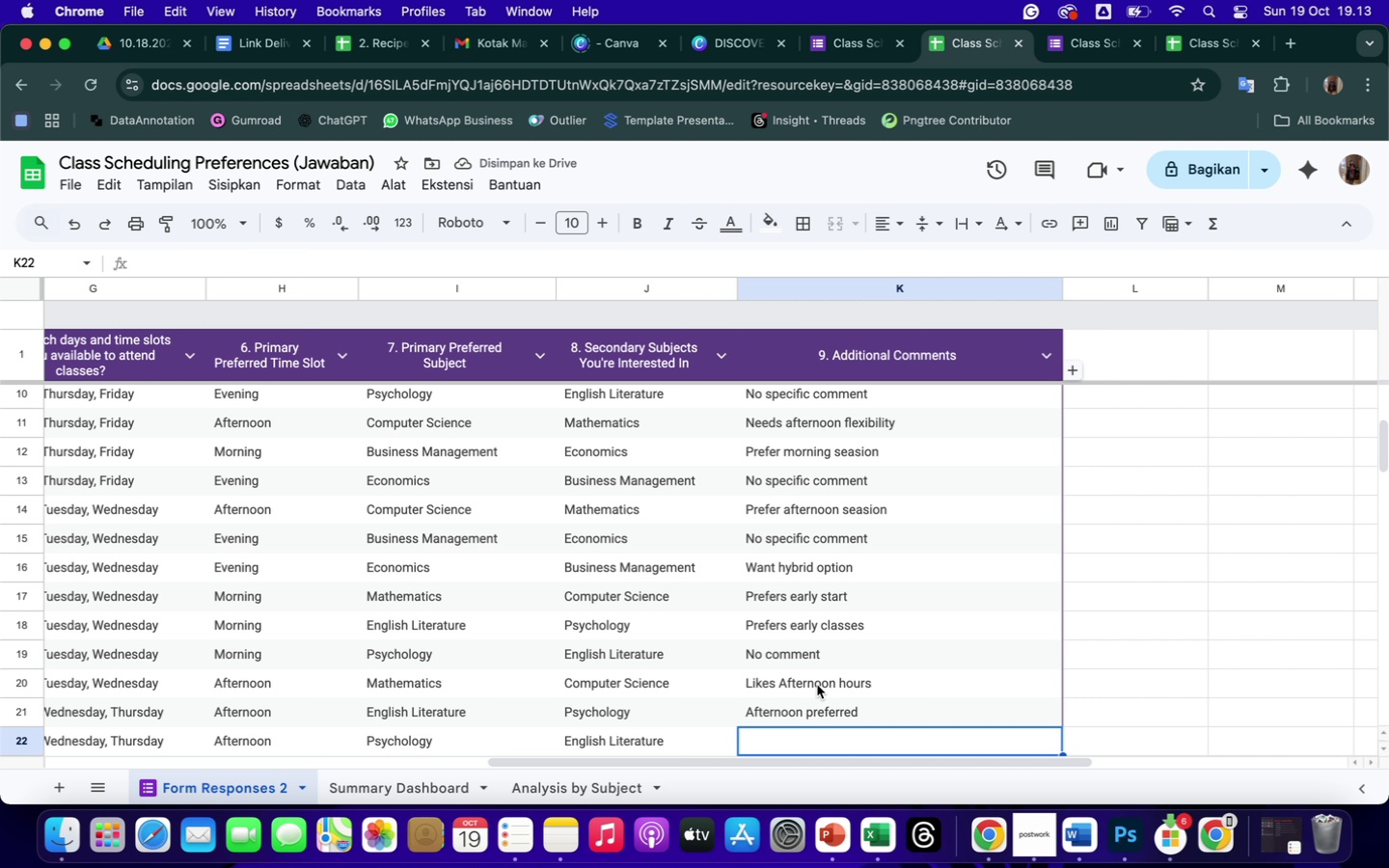 
type(Needs Aft)
key(Backspace)
key(Backspace)
key(Backspace)
key(Backspace)
type(afternoonn)
key(Backspace)
key(Backspace)
type(n sche)
 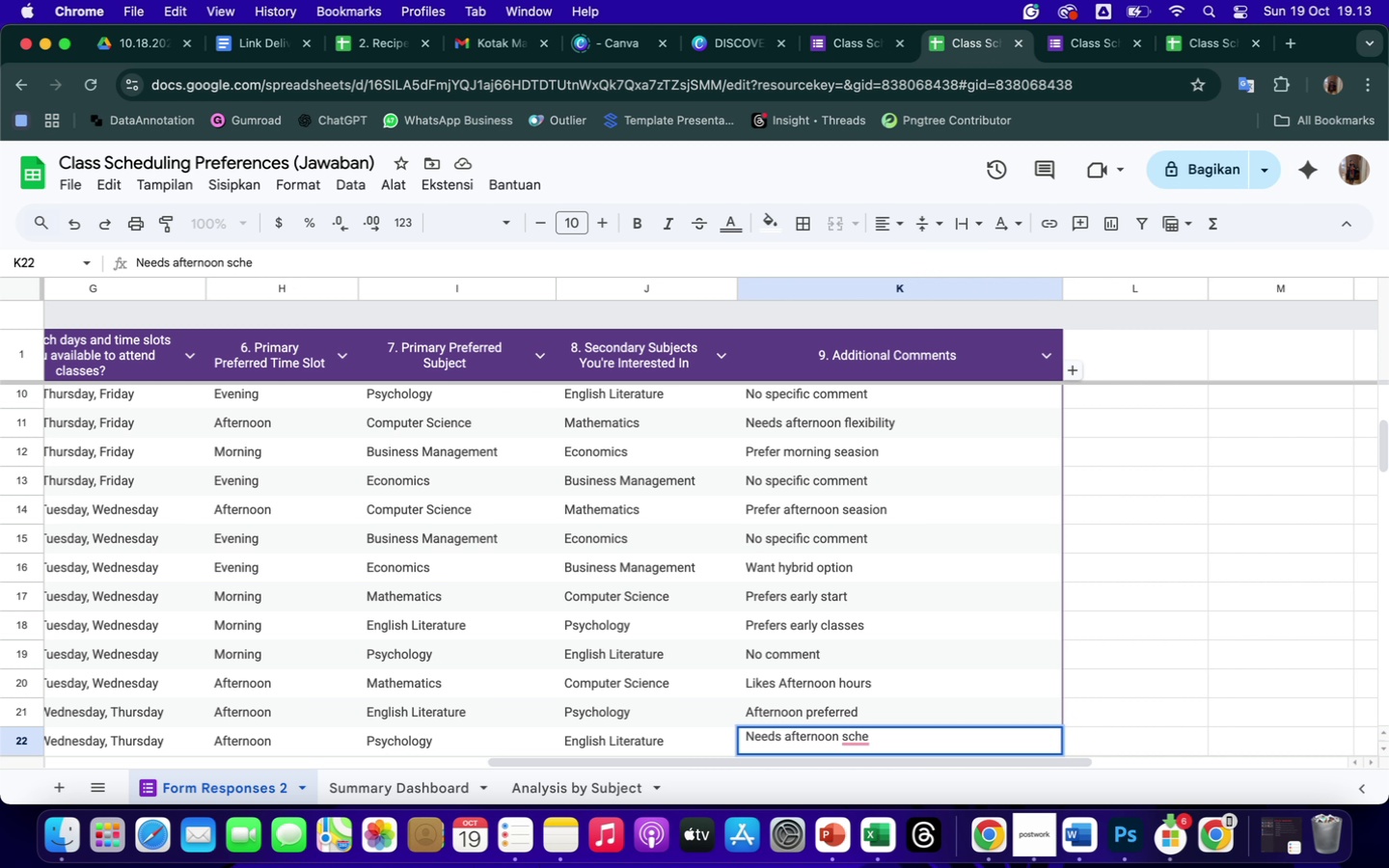 
wait(12.09)
 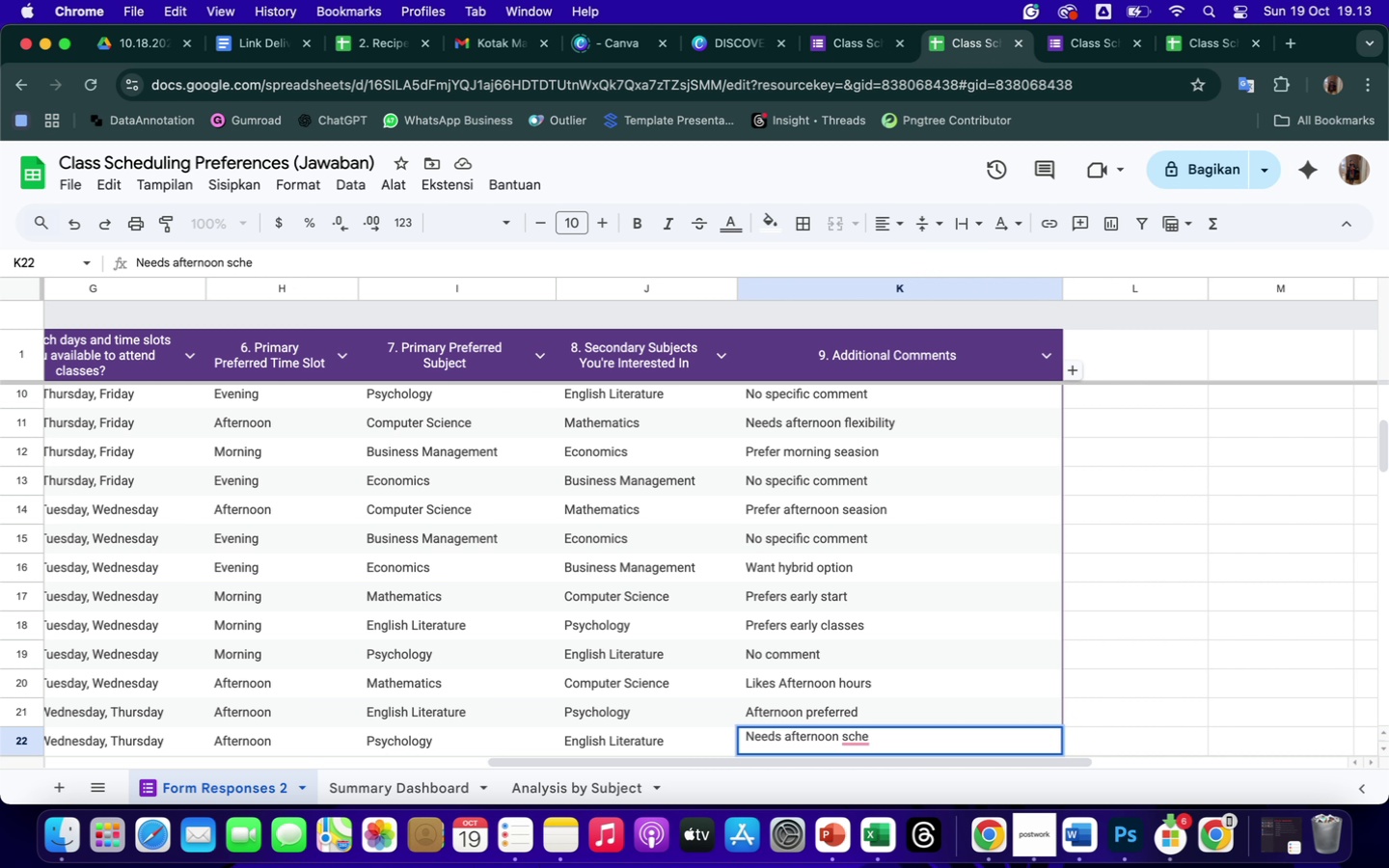 
type(dule)
 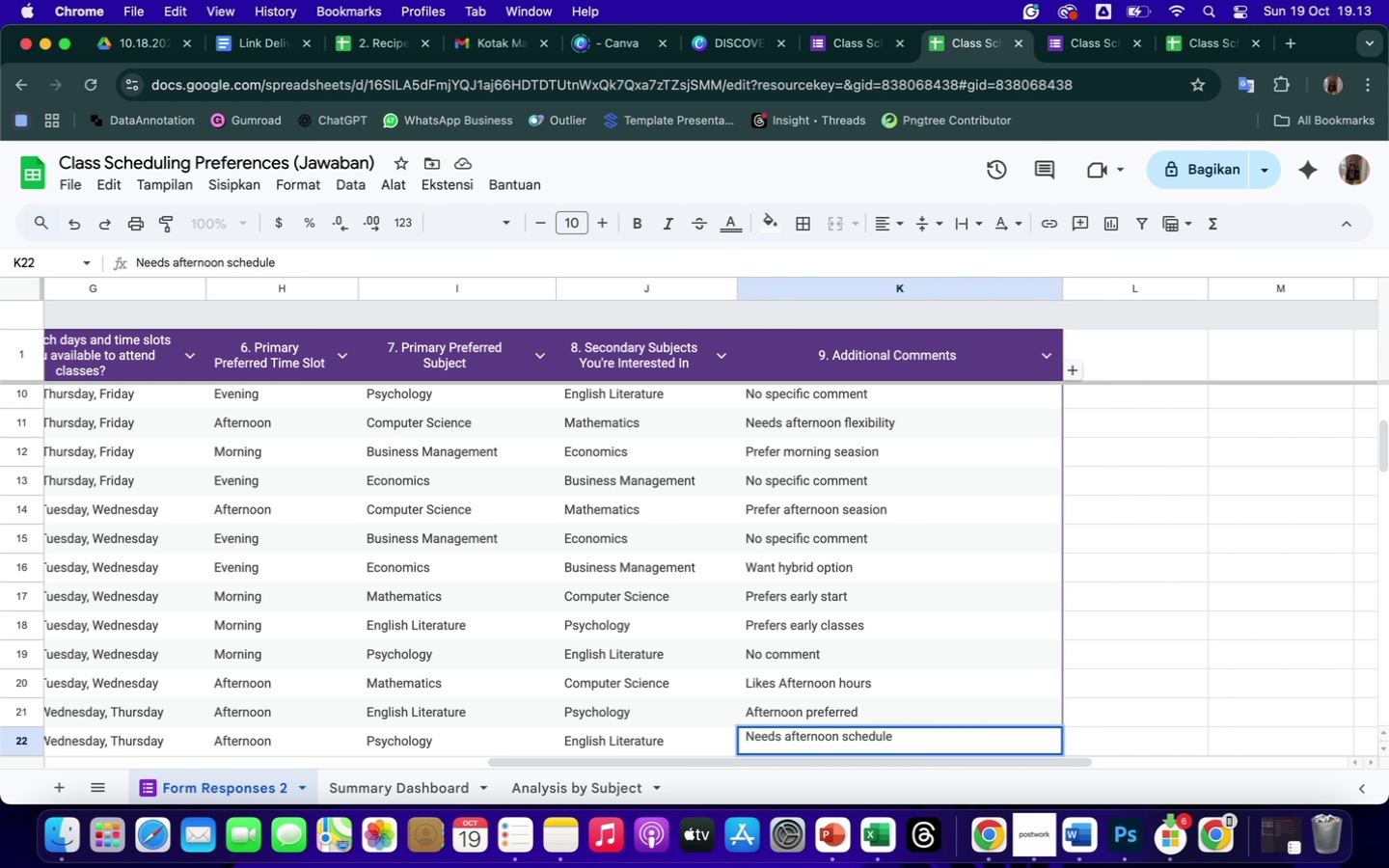 
wait(9.83)
 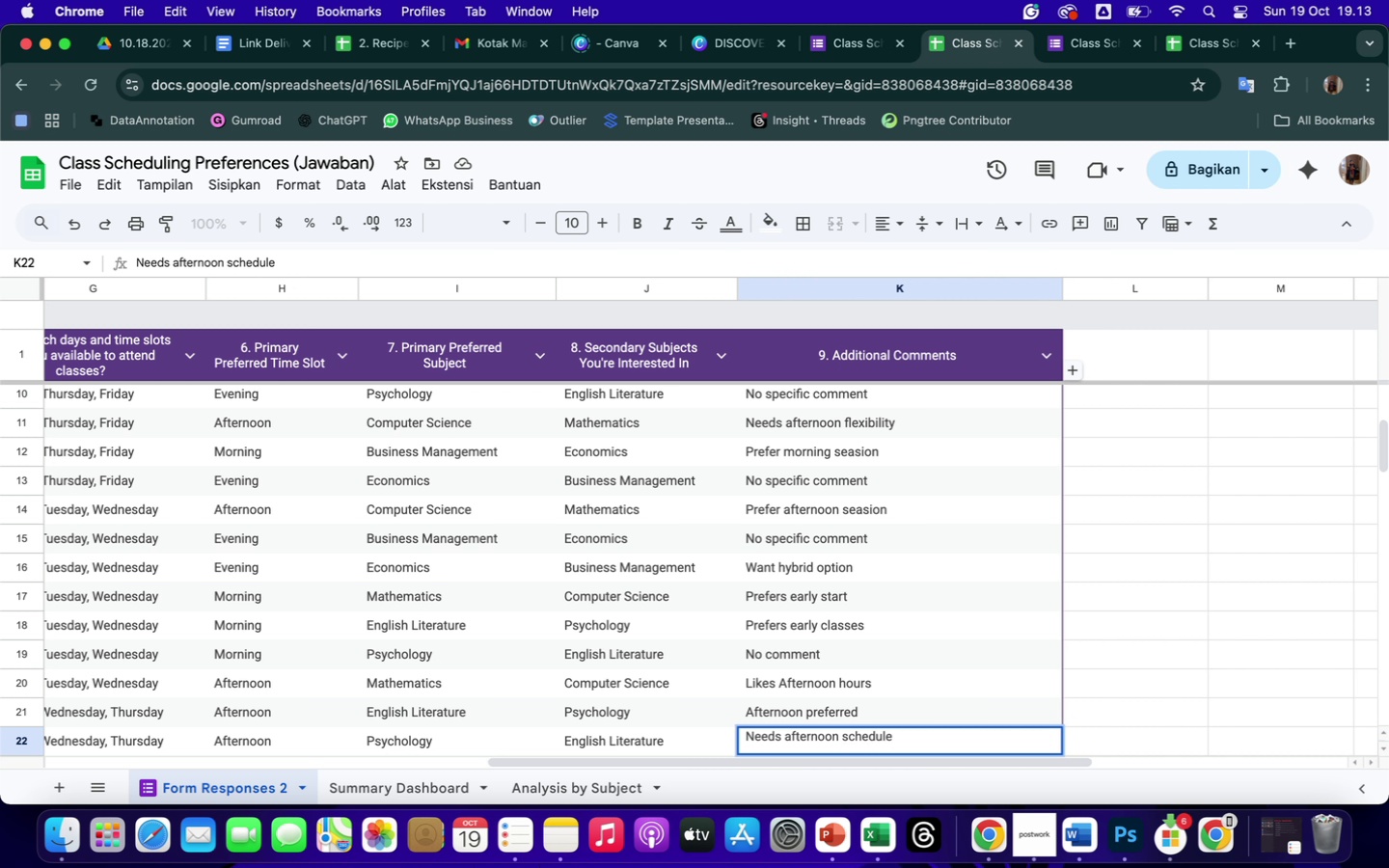 
left_click([854, 654])
 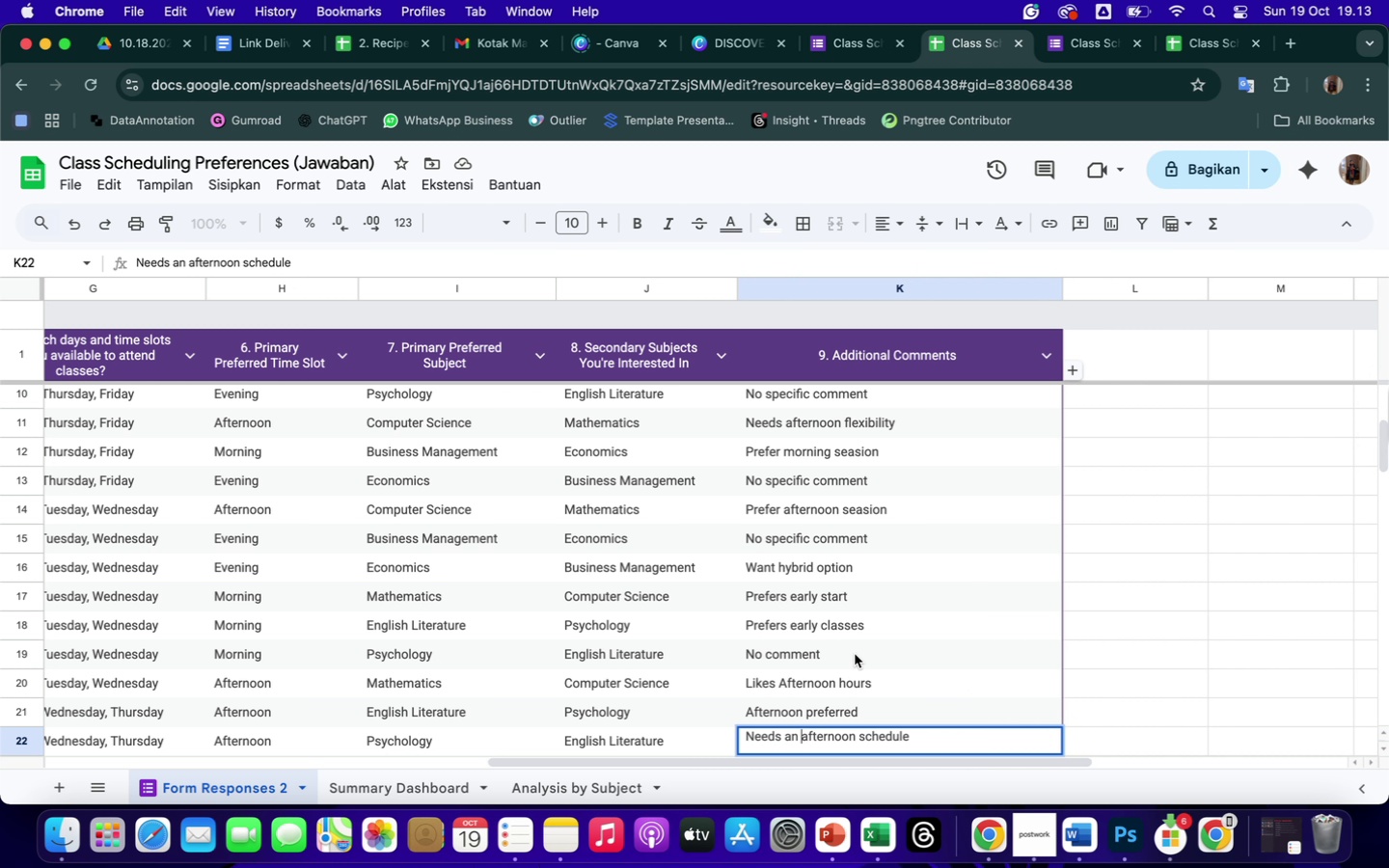 
key(Enter)
 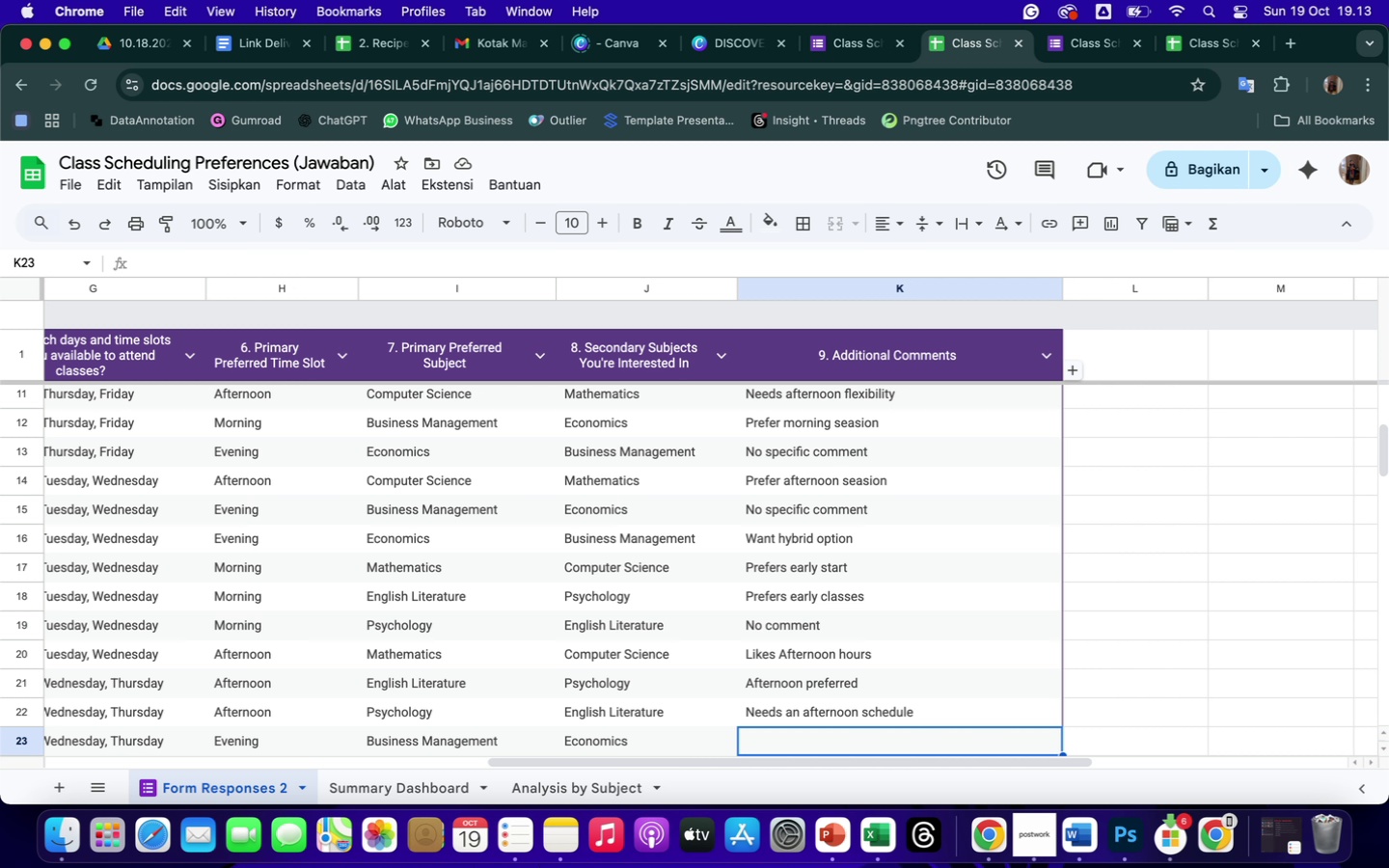 
wait(11.4)
 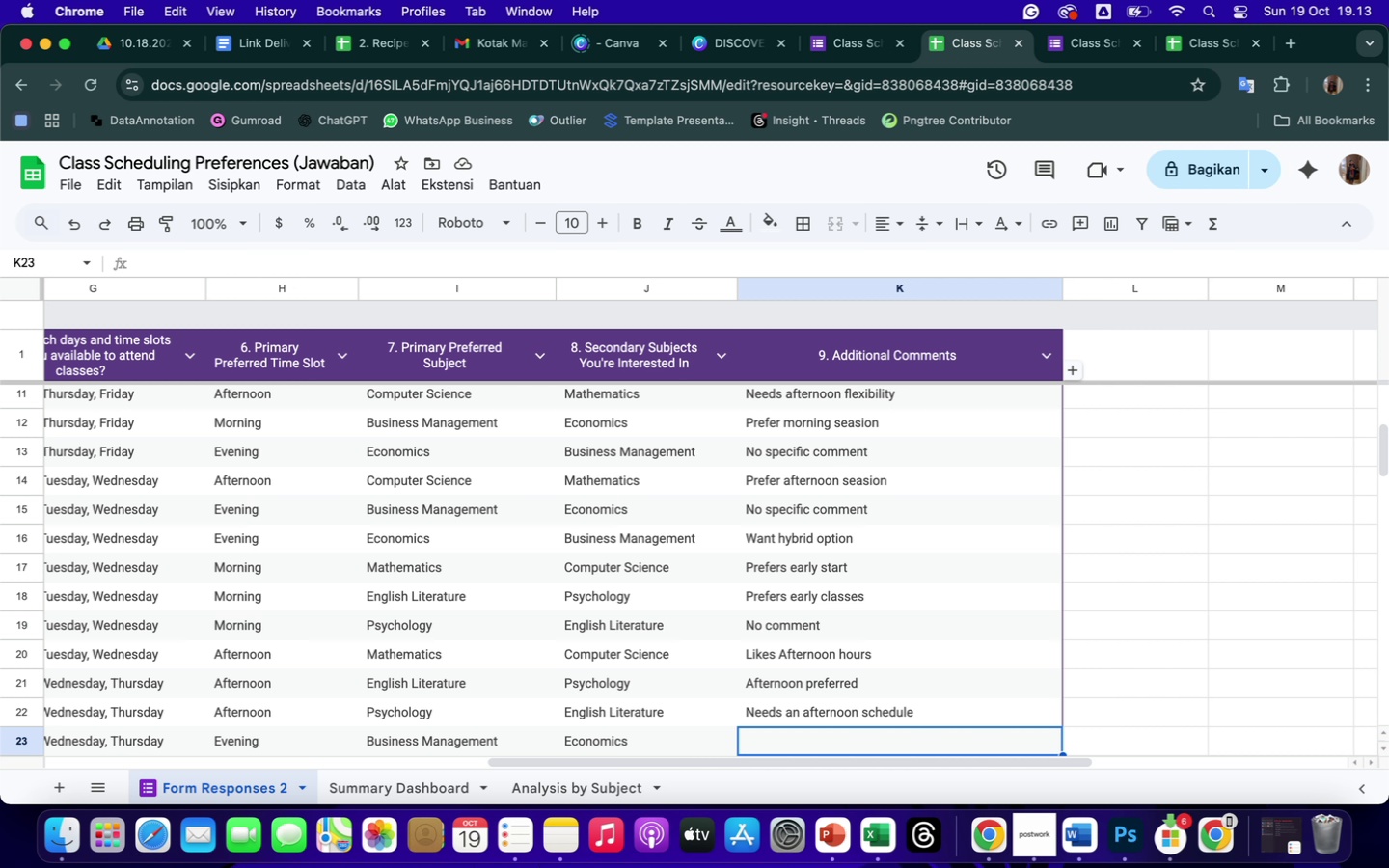 
type(Likes Evening hours)
 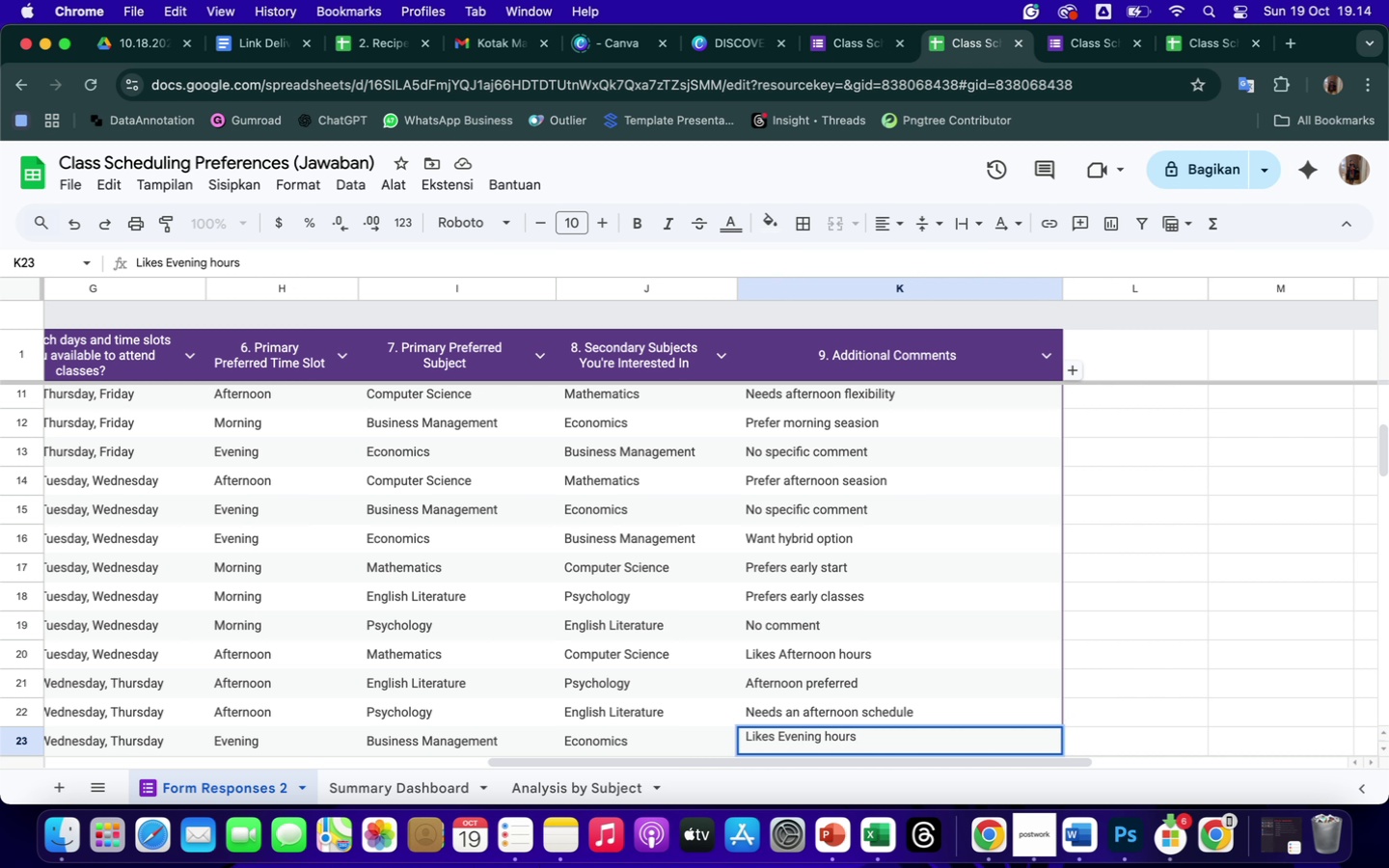 
key(Enter)
 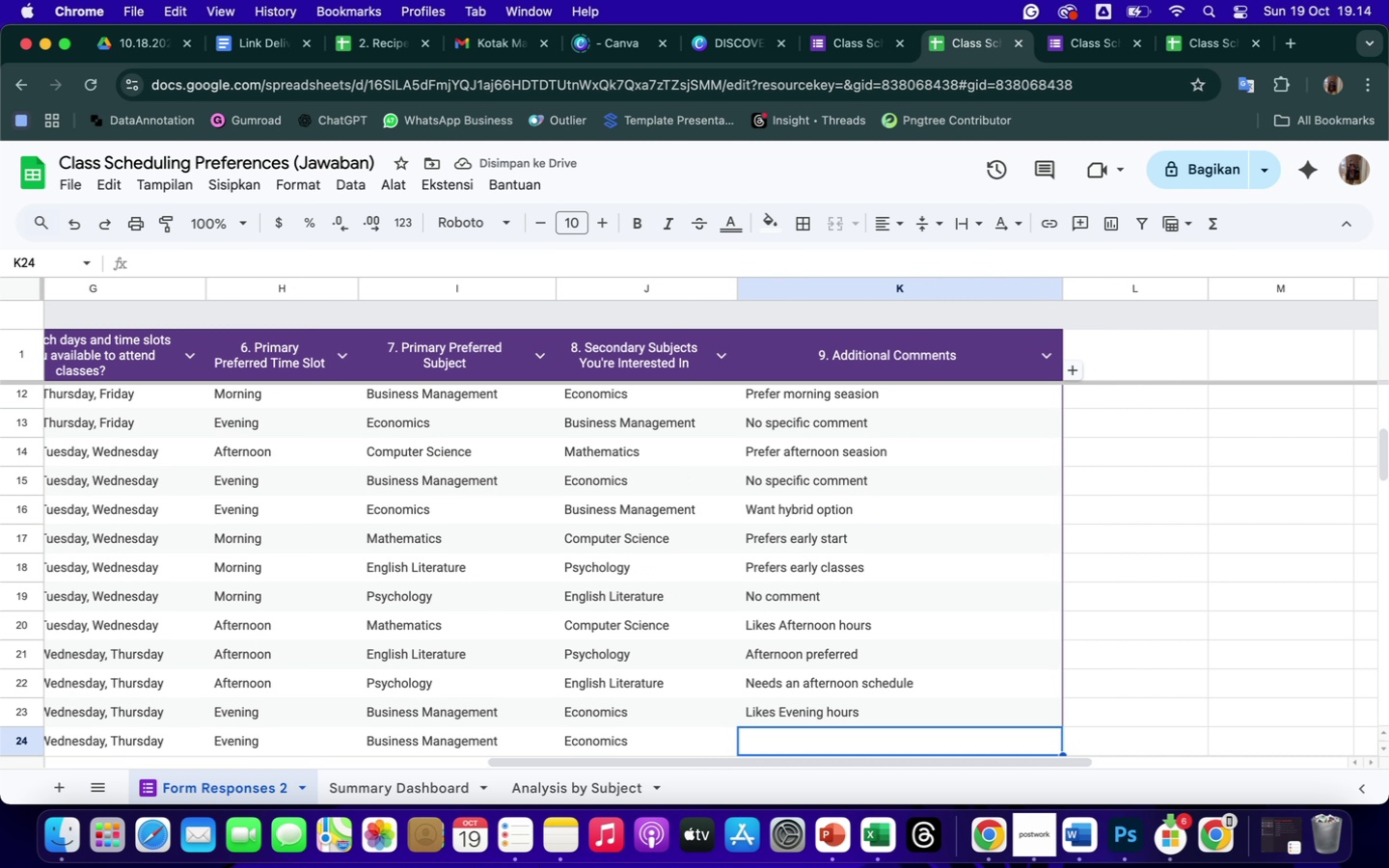 
type(No C)
key(Backspace)
key(Backspace)
type(c)
 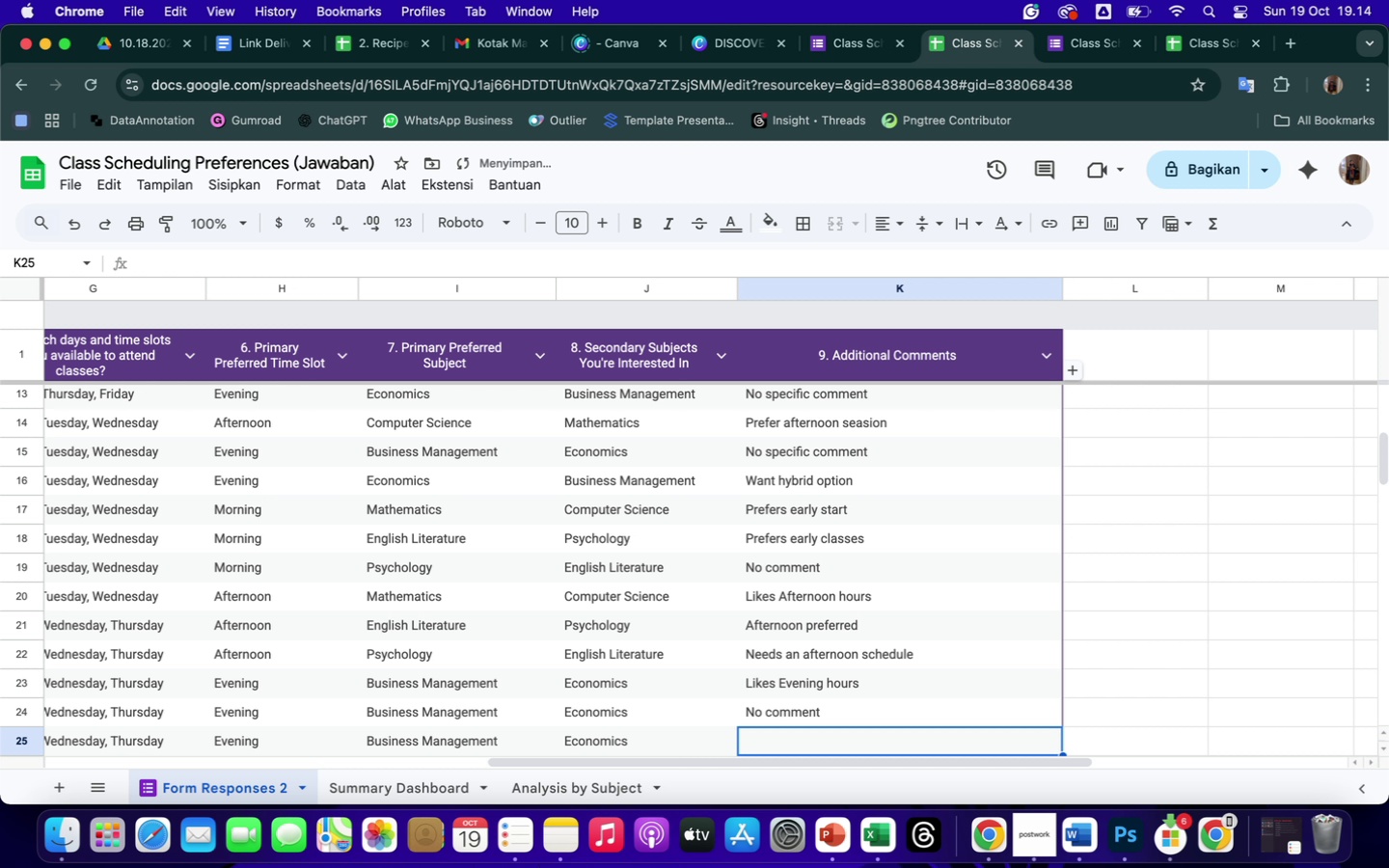 
key(Enter)
 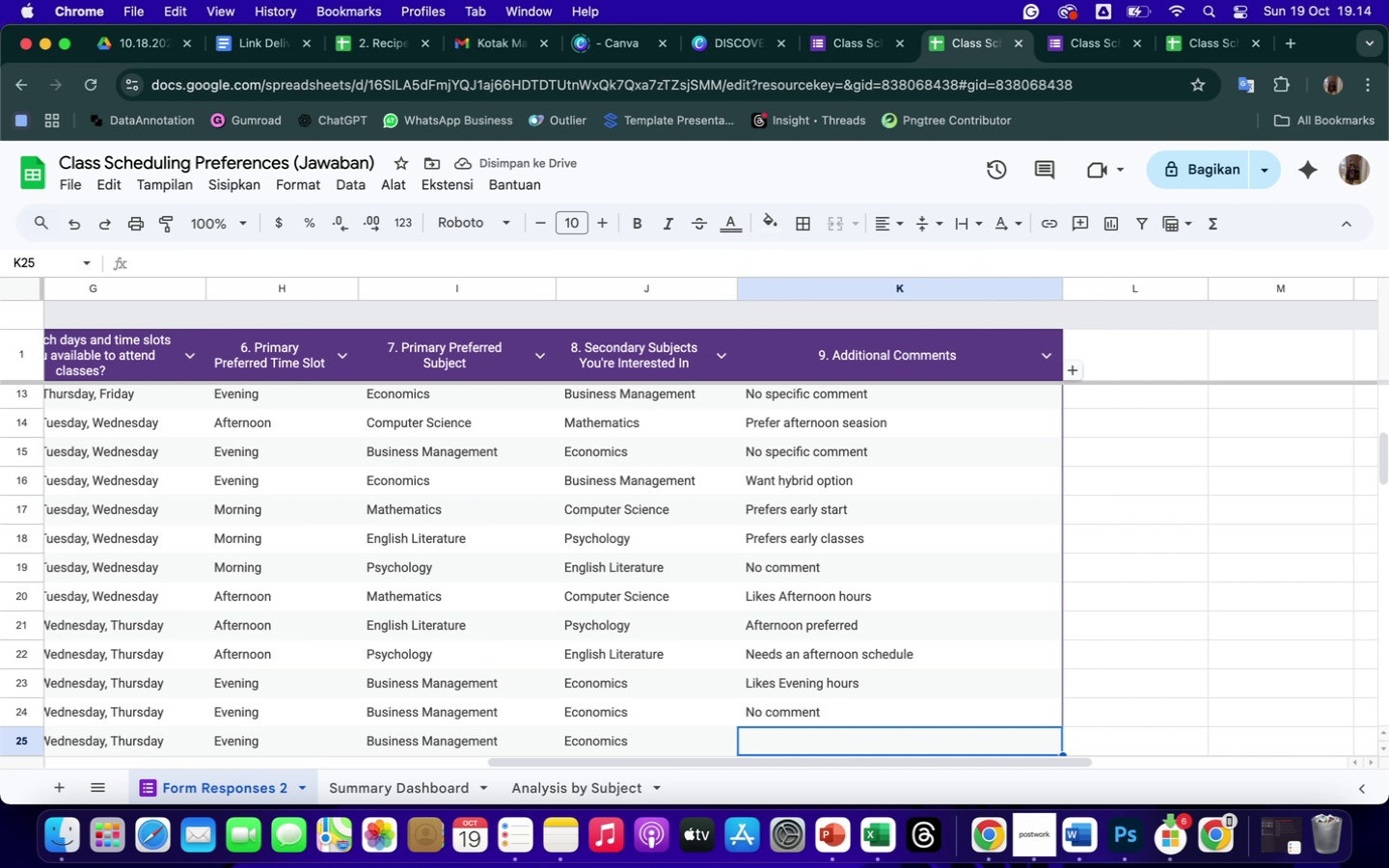 
wait(5.87)
 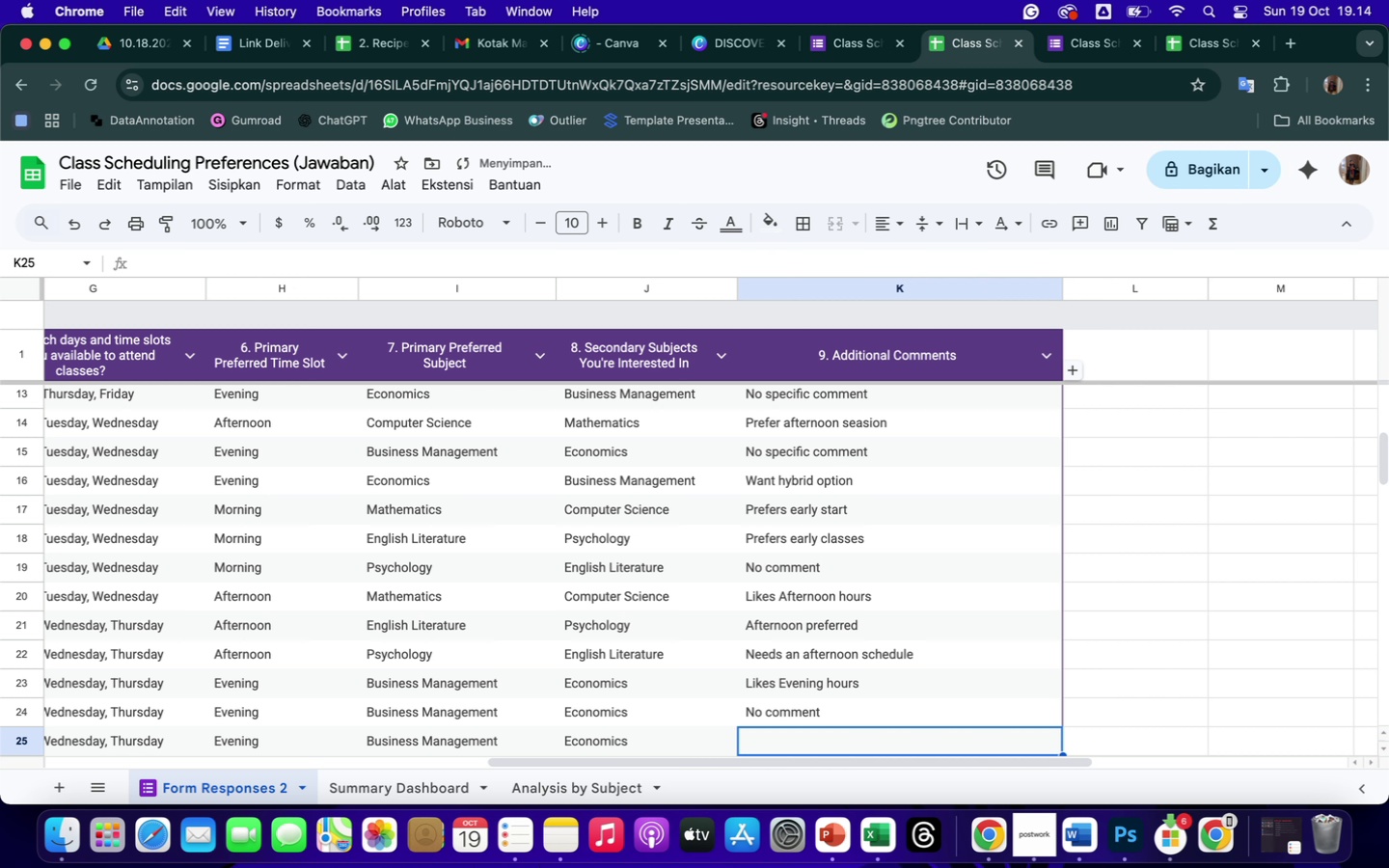 
type(Evening preferred)
 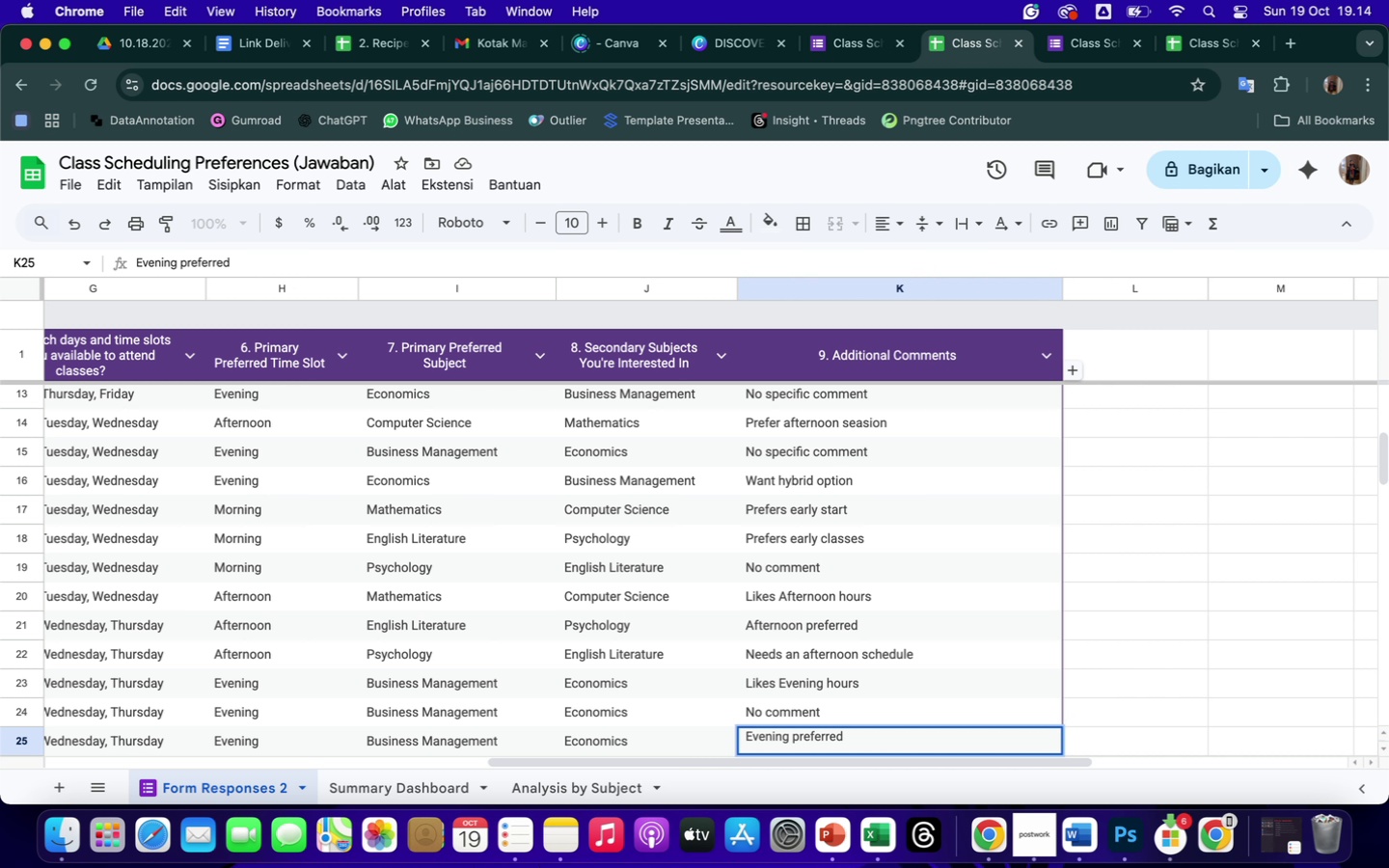 
key(Enter)
 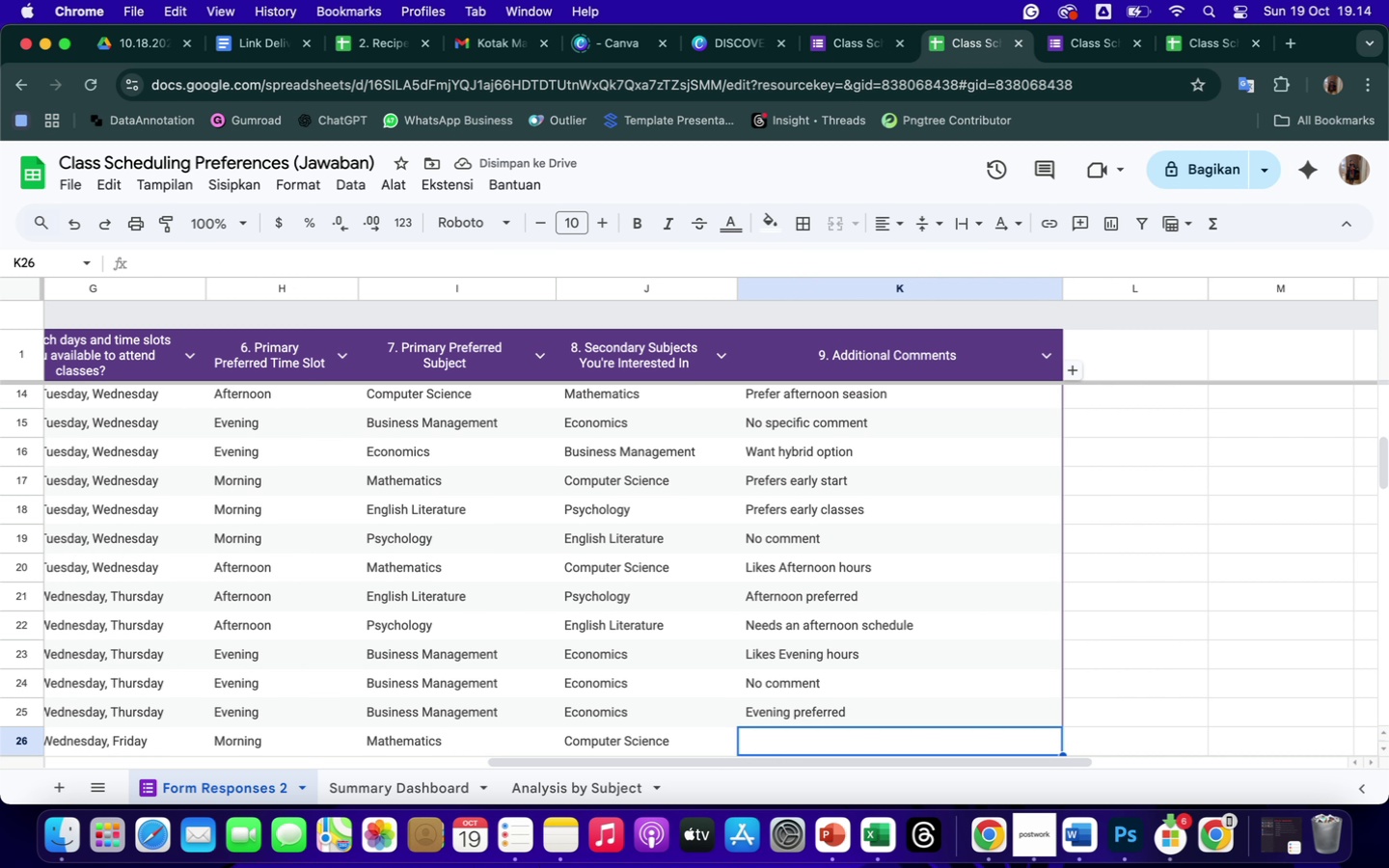 
type(morning )
 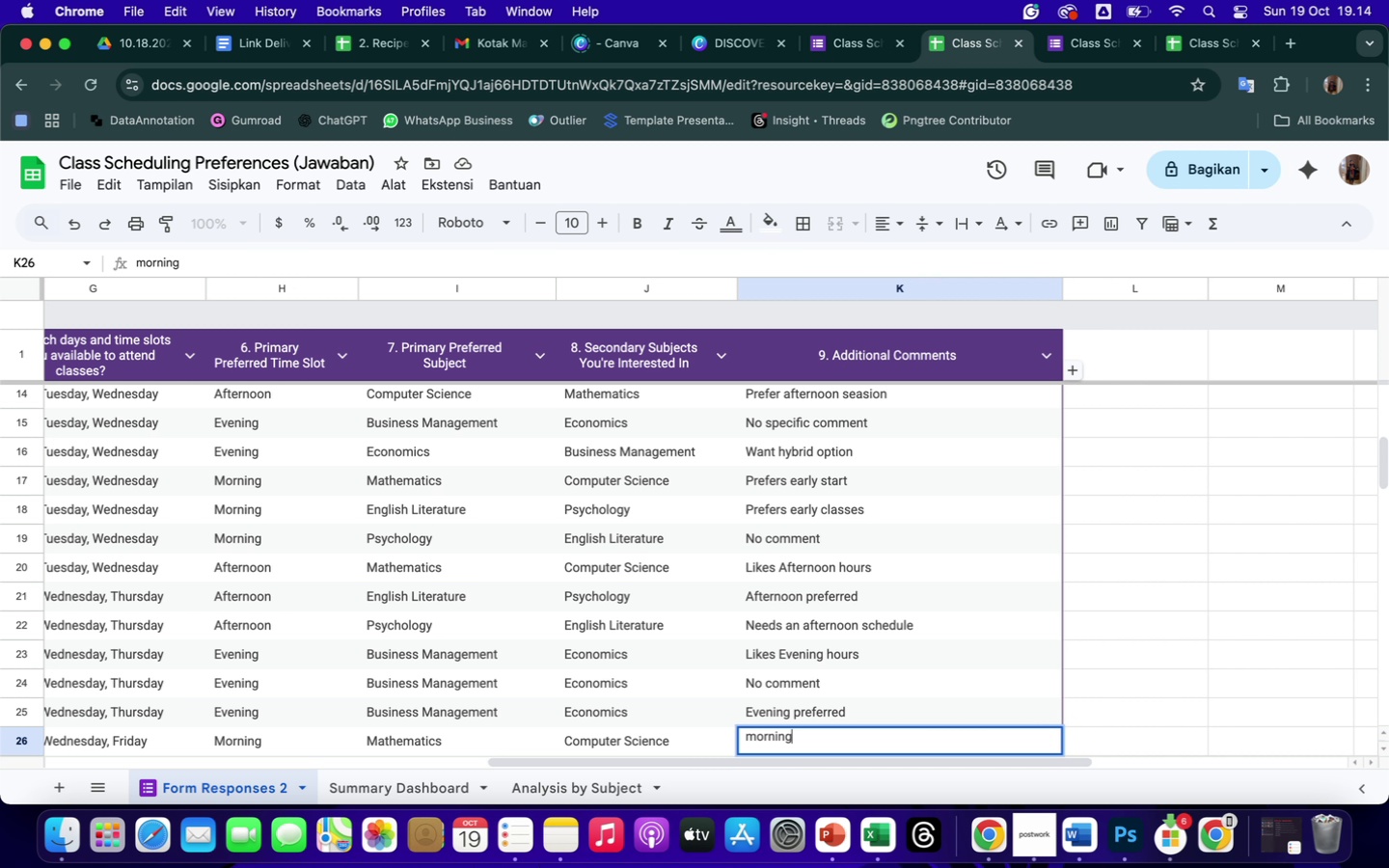 
hold_key(key=Backspace, duration=1.17)
 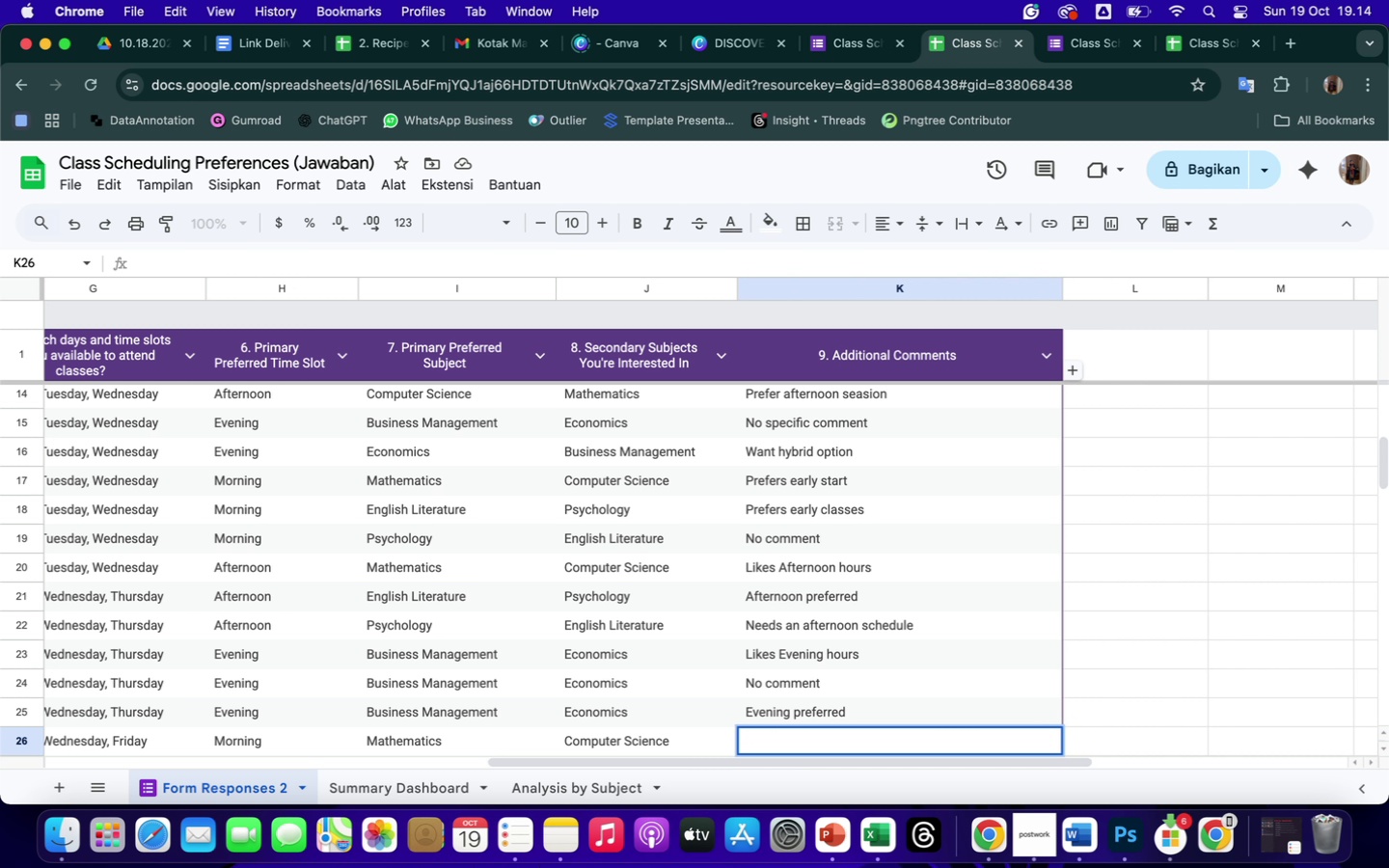 
type(Morning slot pre)
 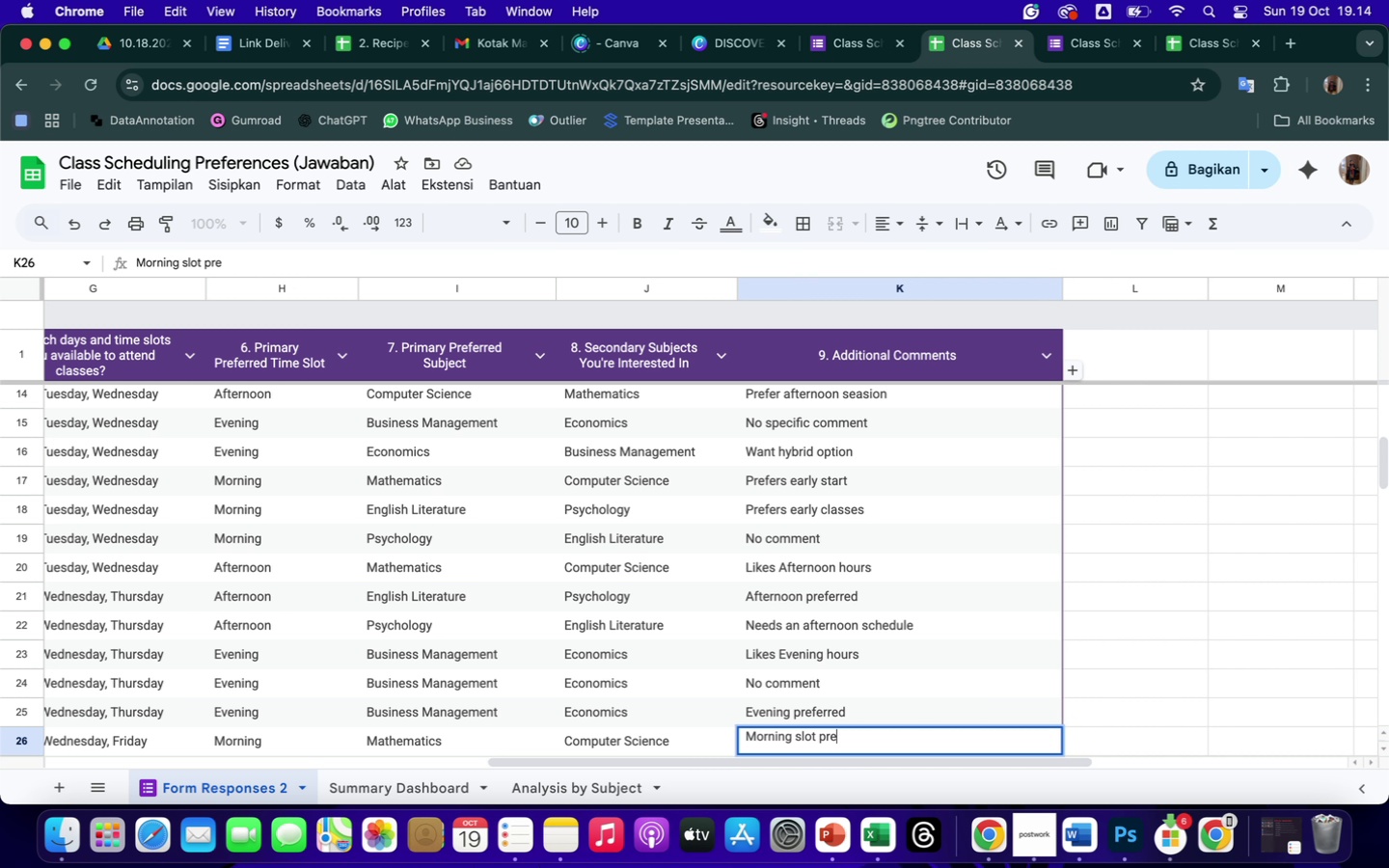 
type(ferred)
 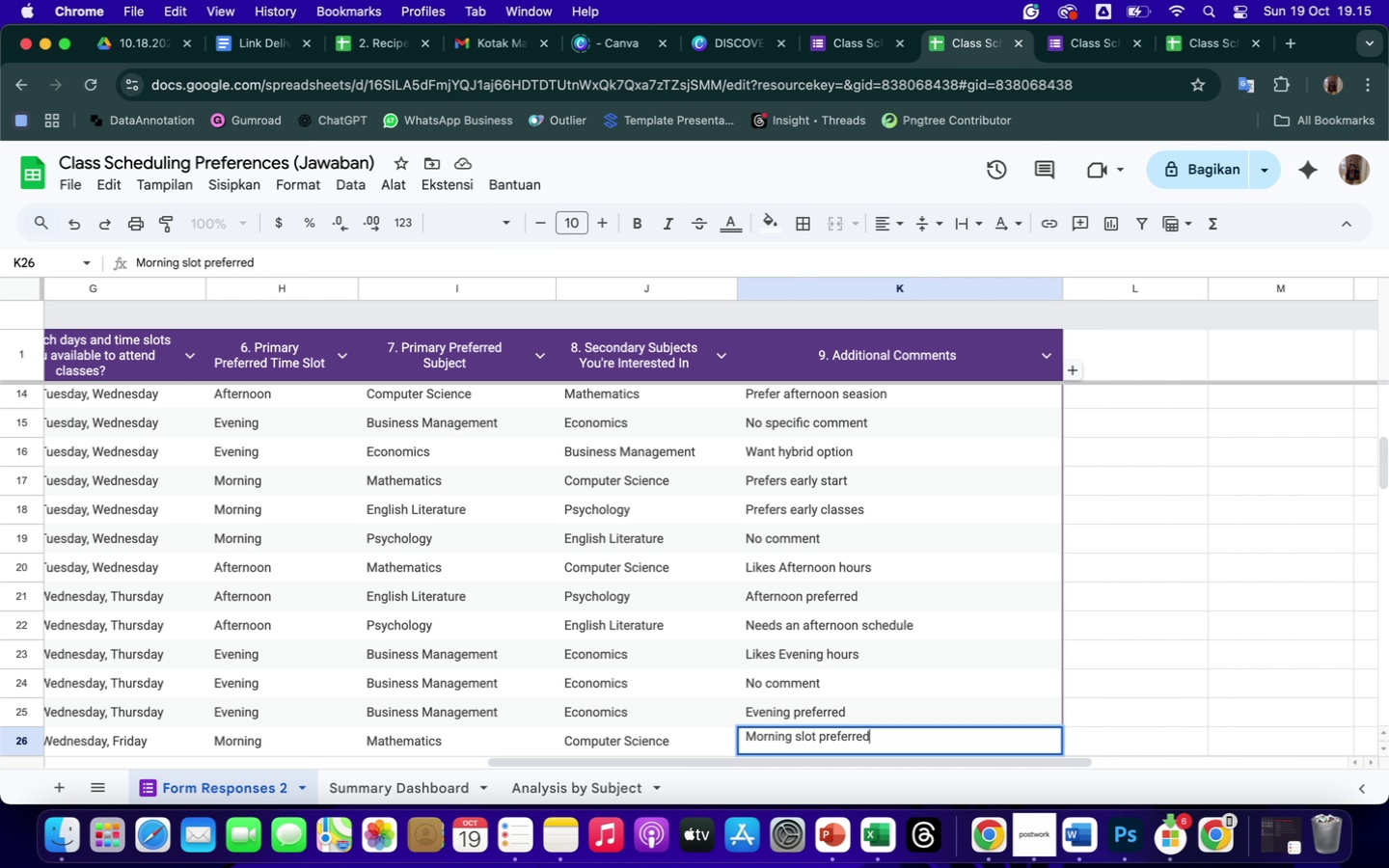 
wait(15.15)
 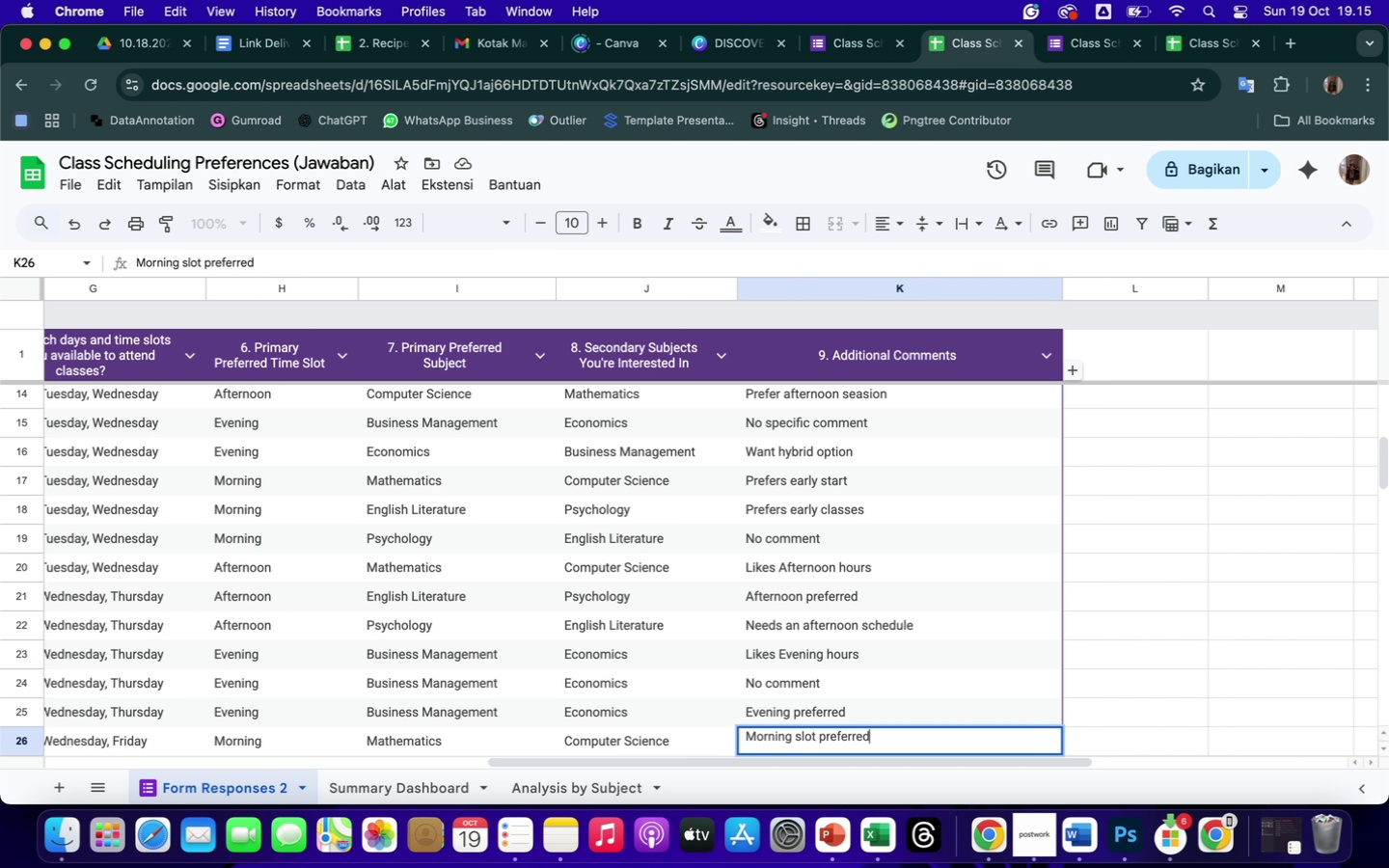 
key(Enter)
 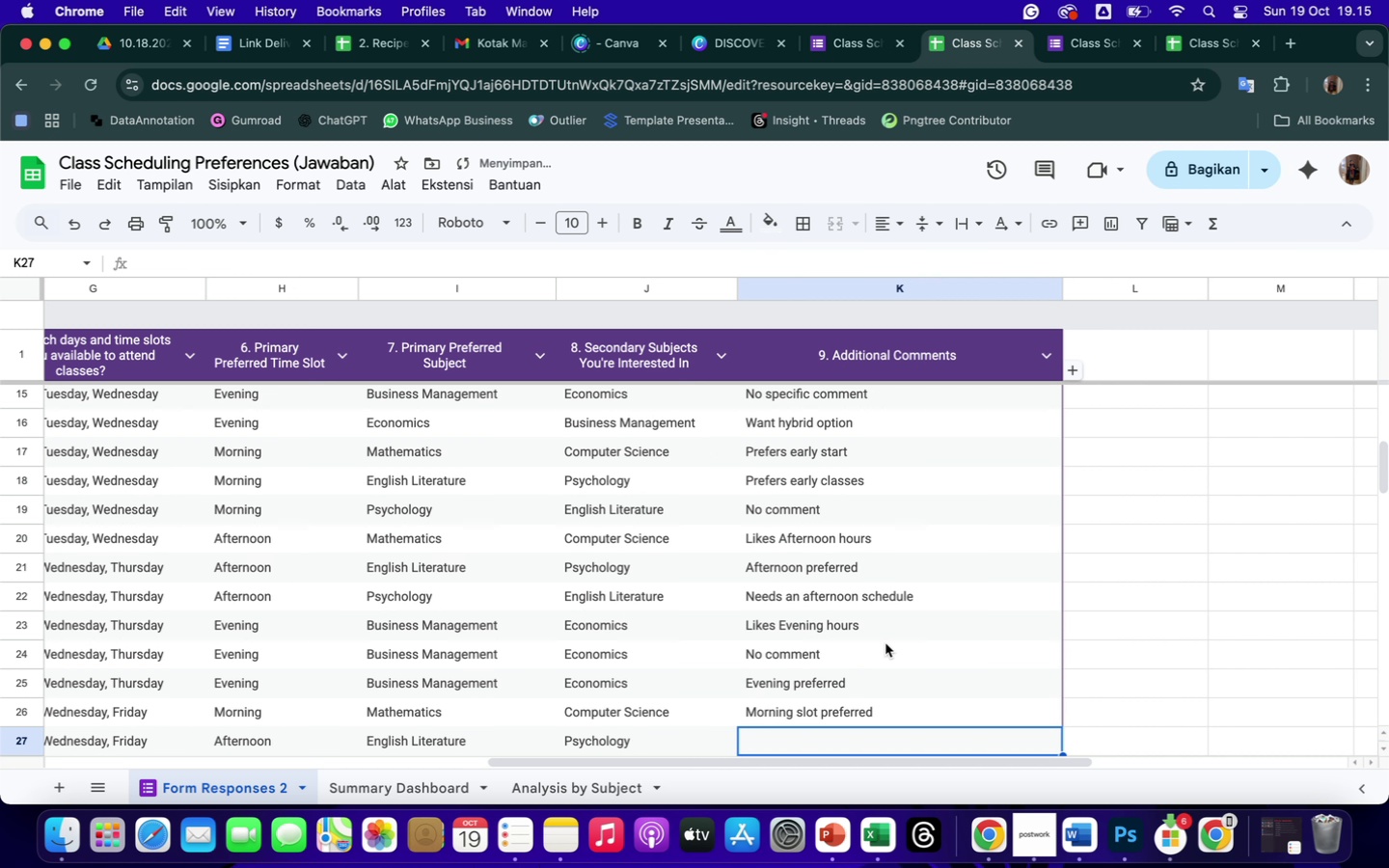 
scroll: coordinate [846, 604], scroll_direction: down, amount: 23.0
 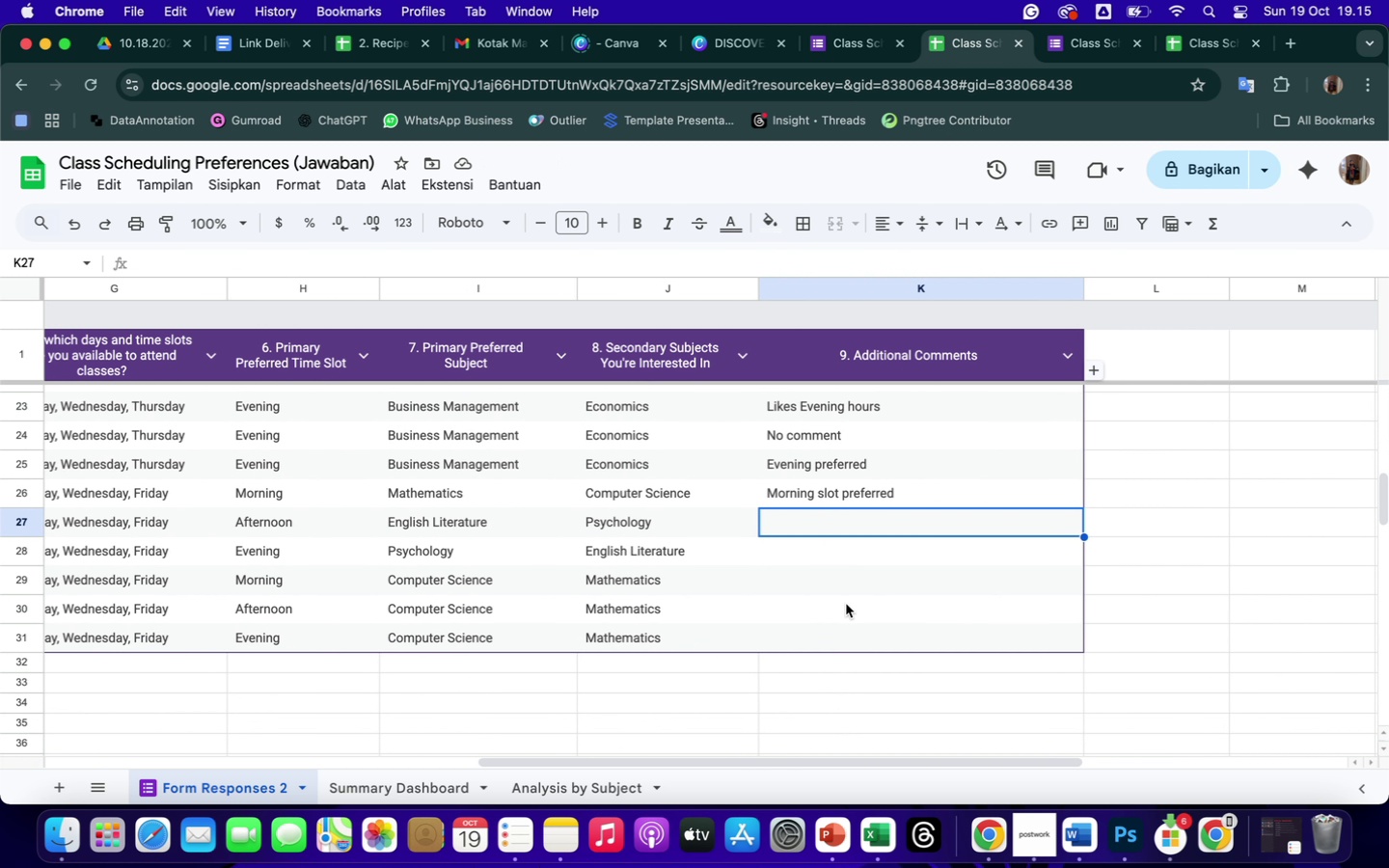 
wait(5.43)
 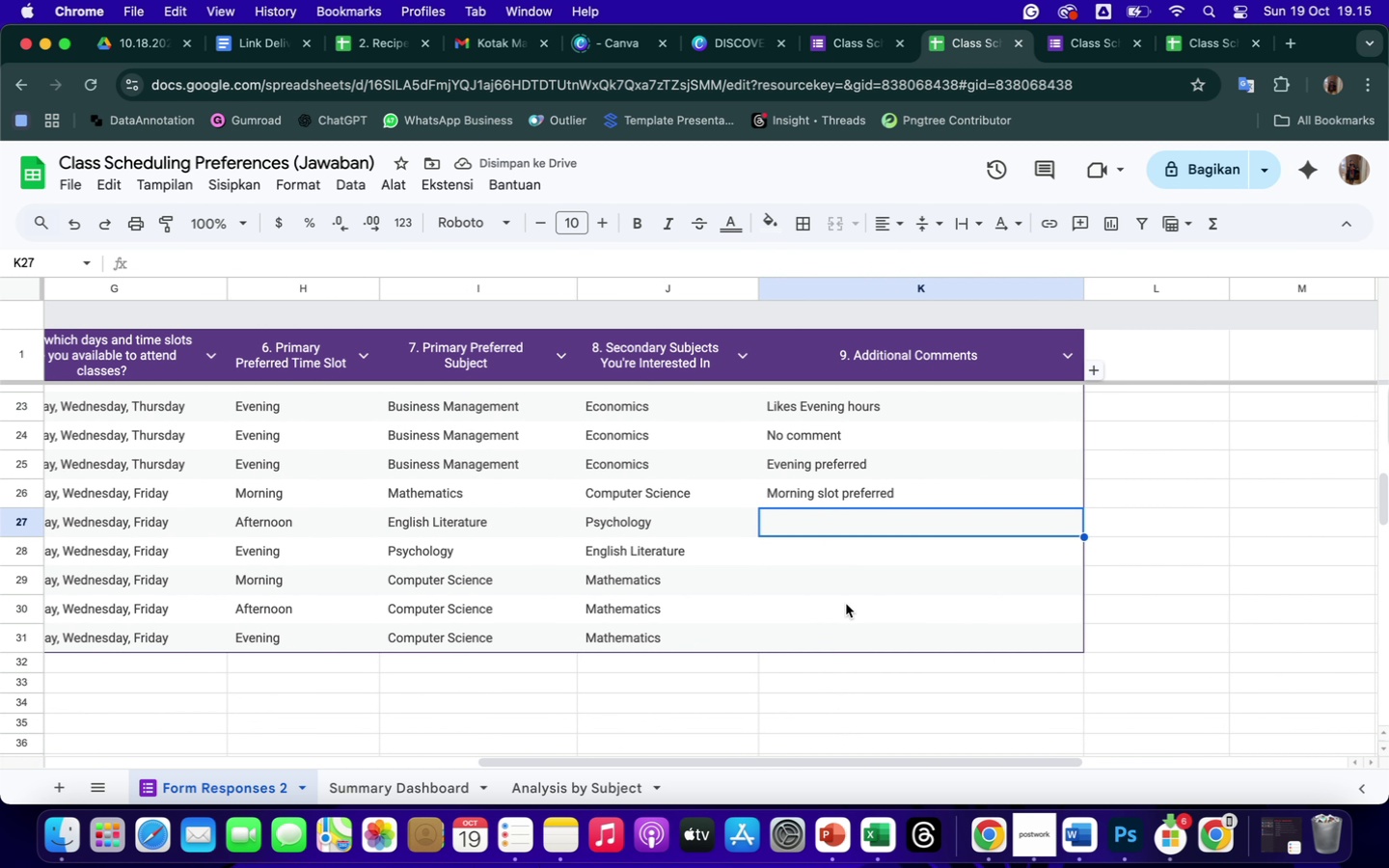 
type(Evening)
 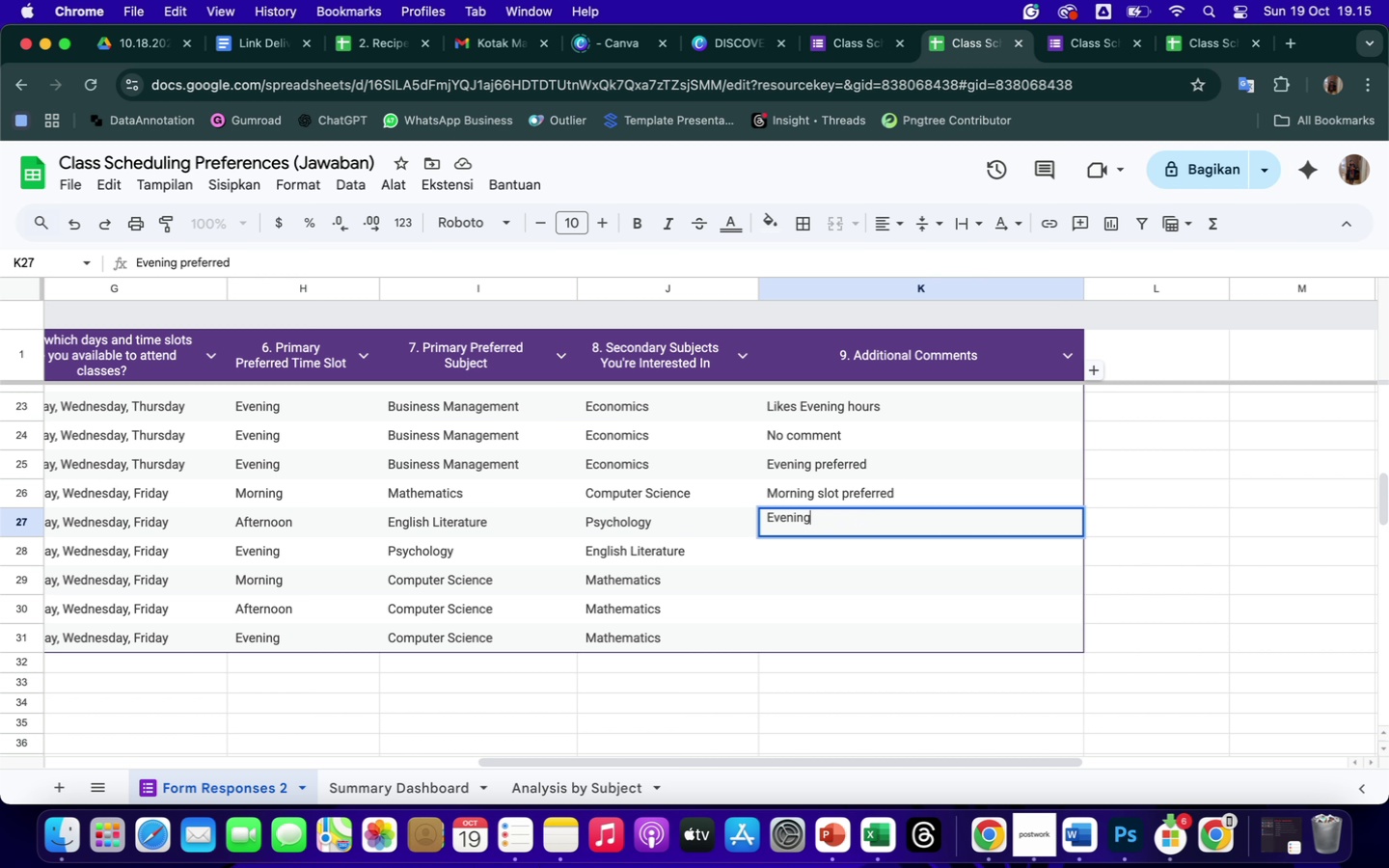 
hold_key(key=Backspace, duration=0.77)
 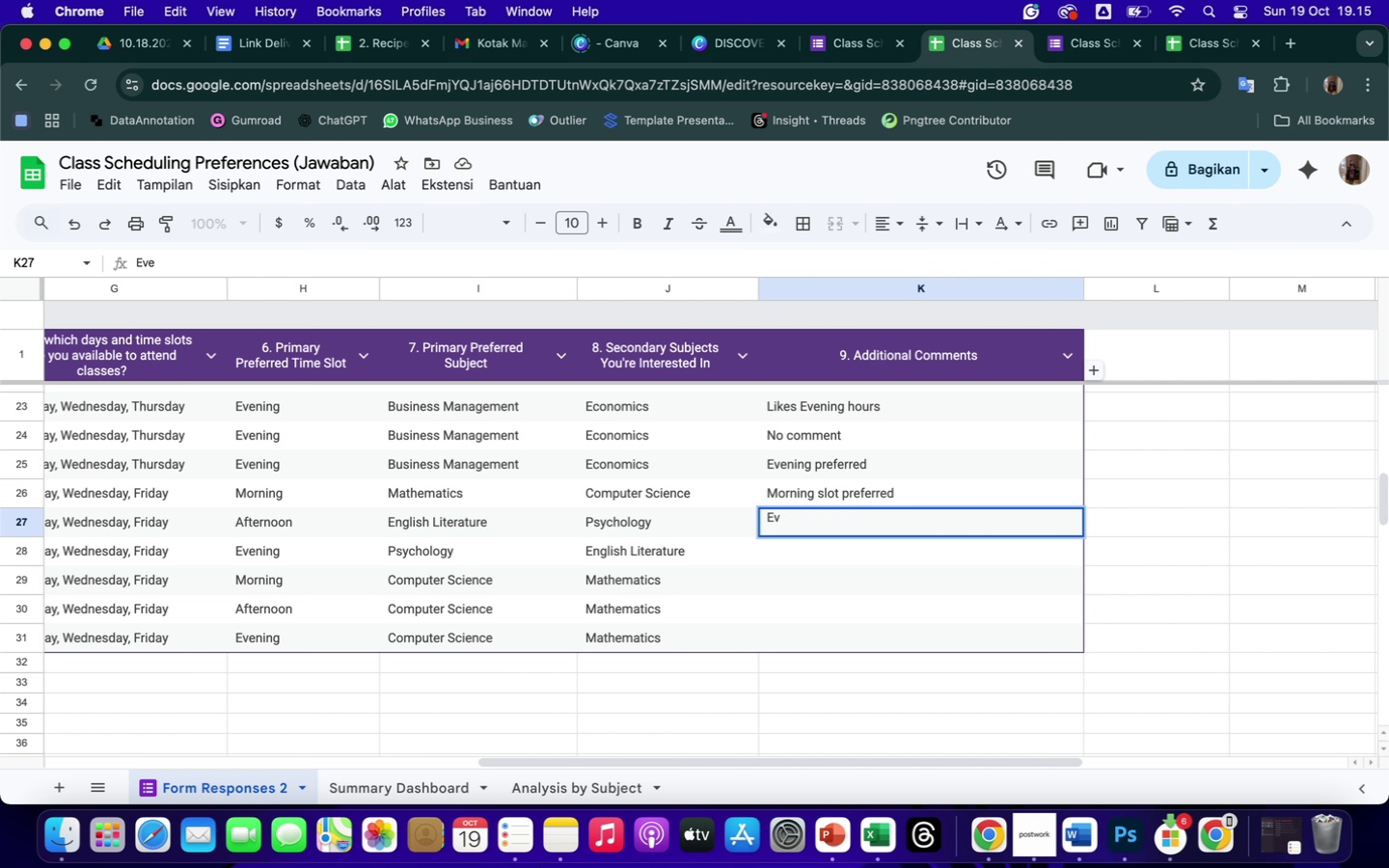 
key(Backspace)
key(Backspace)
key(Backspace)
type(Afternoon)
 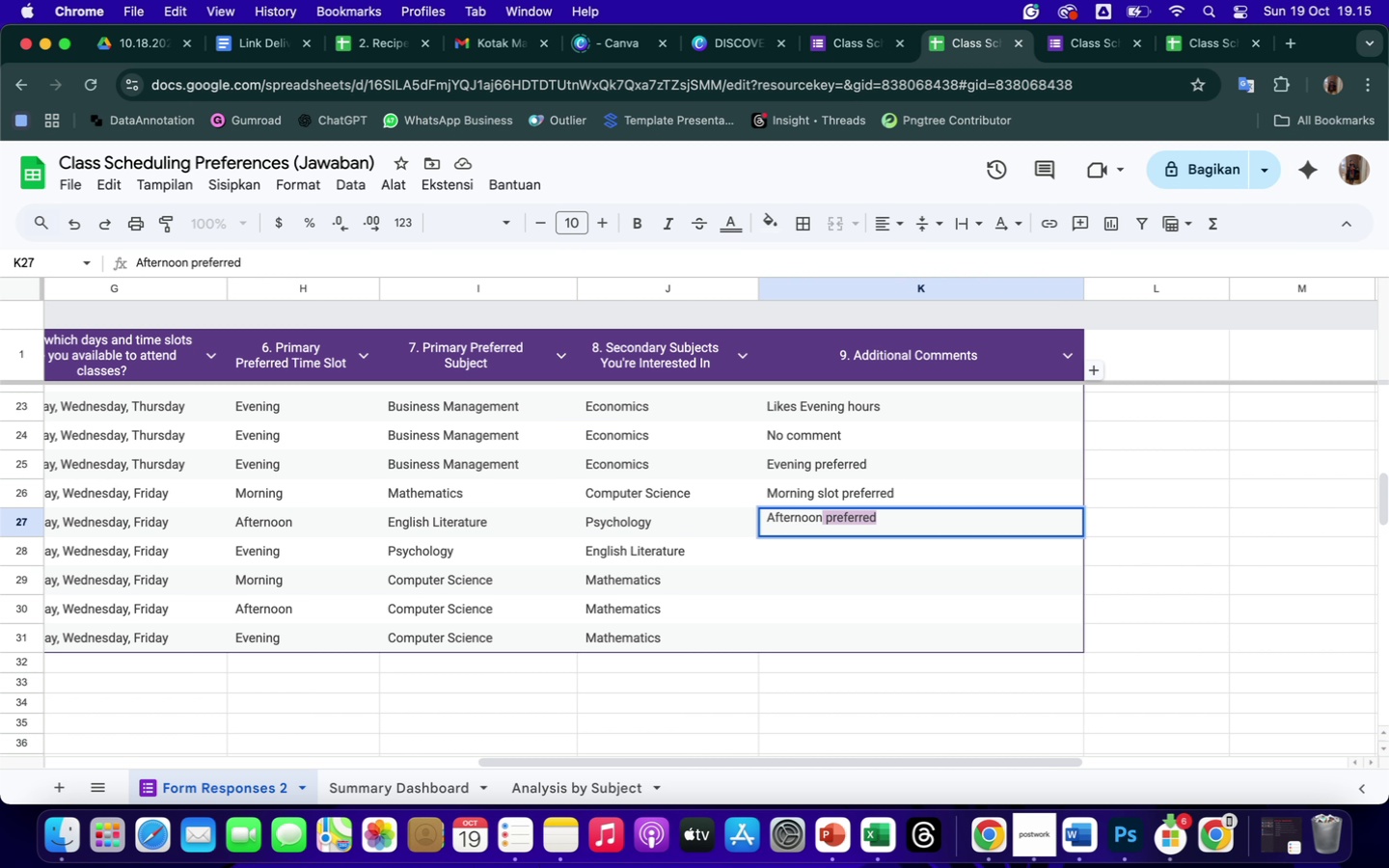 
key(Enter)
 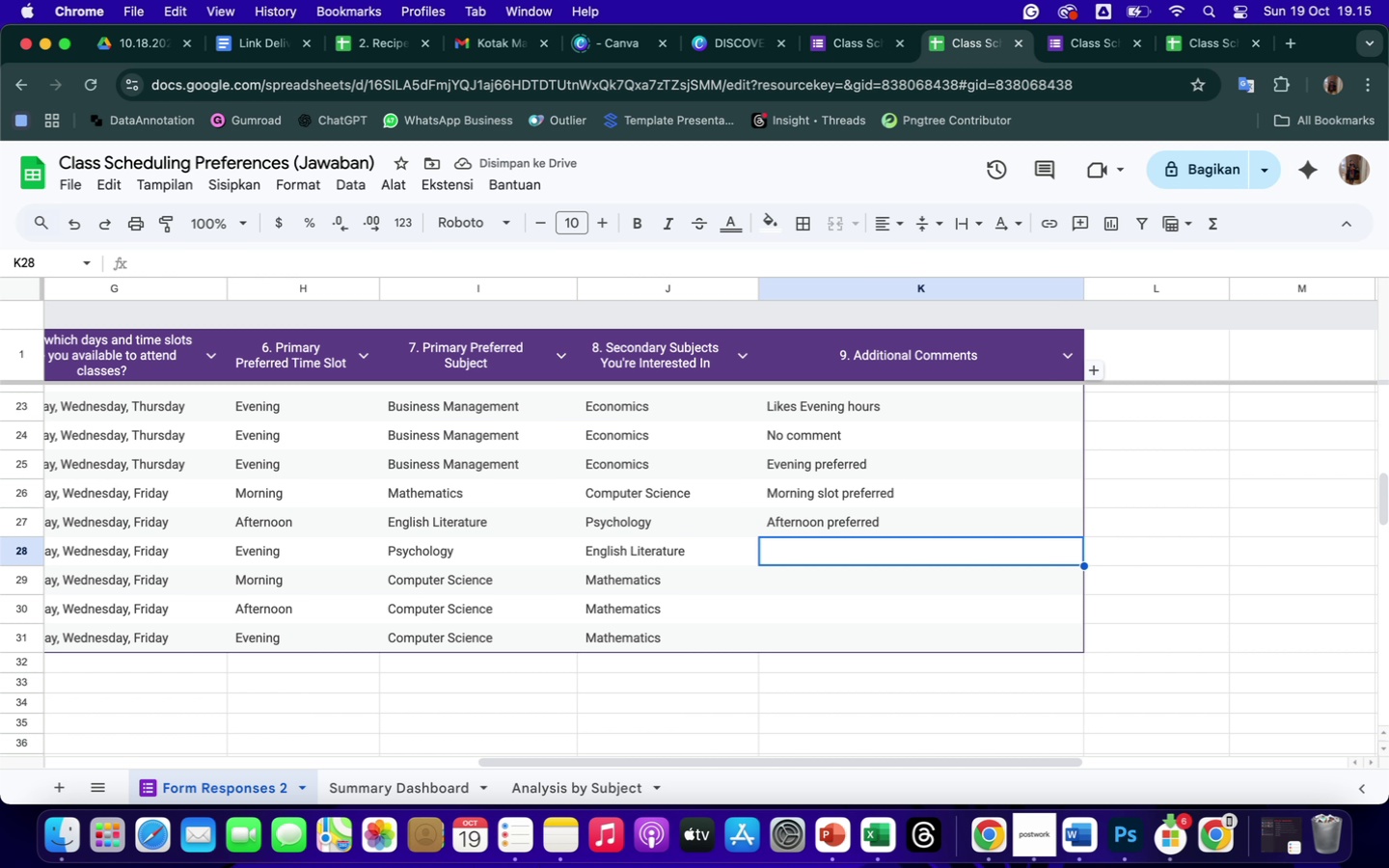 
type(Eve)
 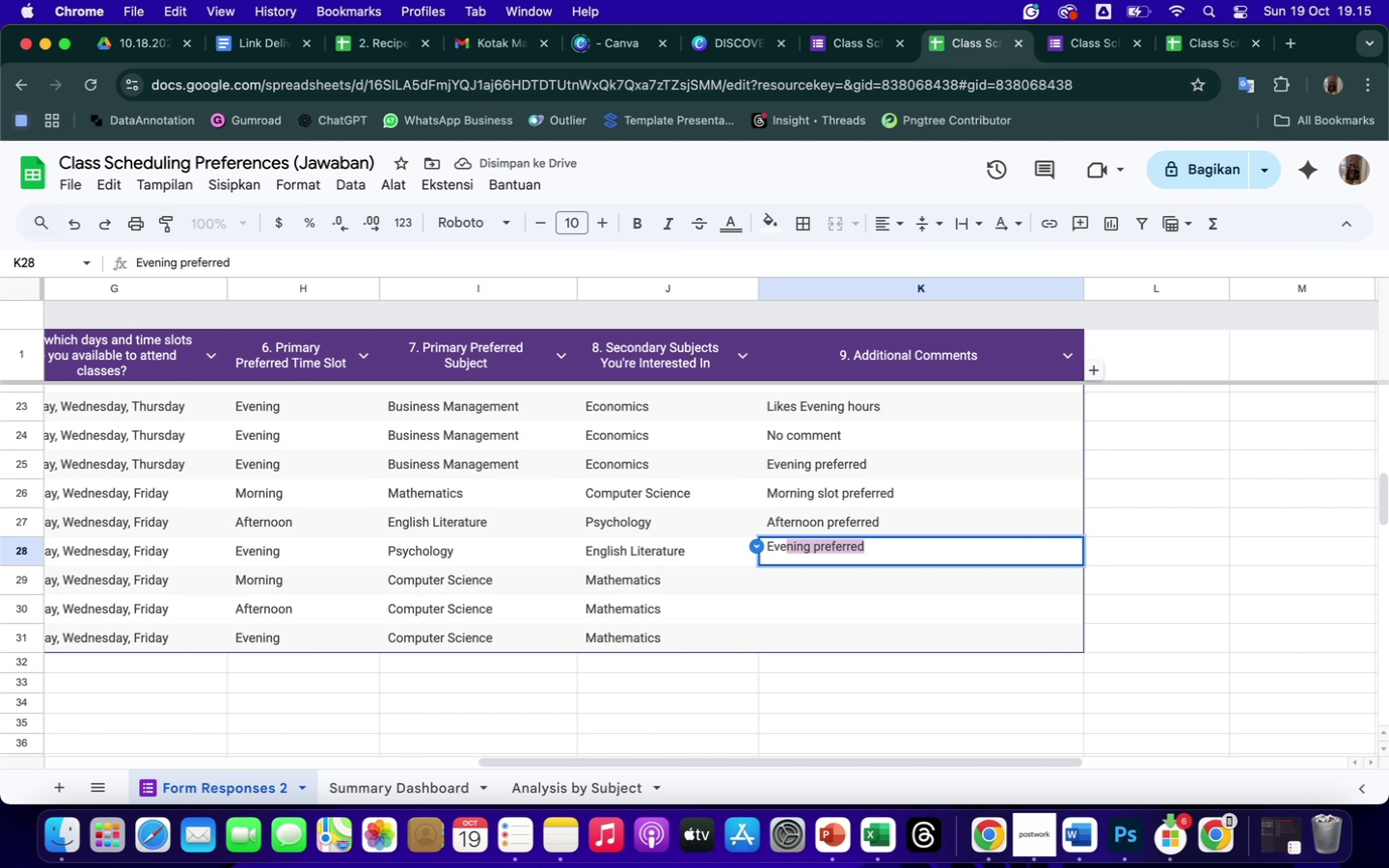 
key(Enter)
 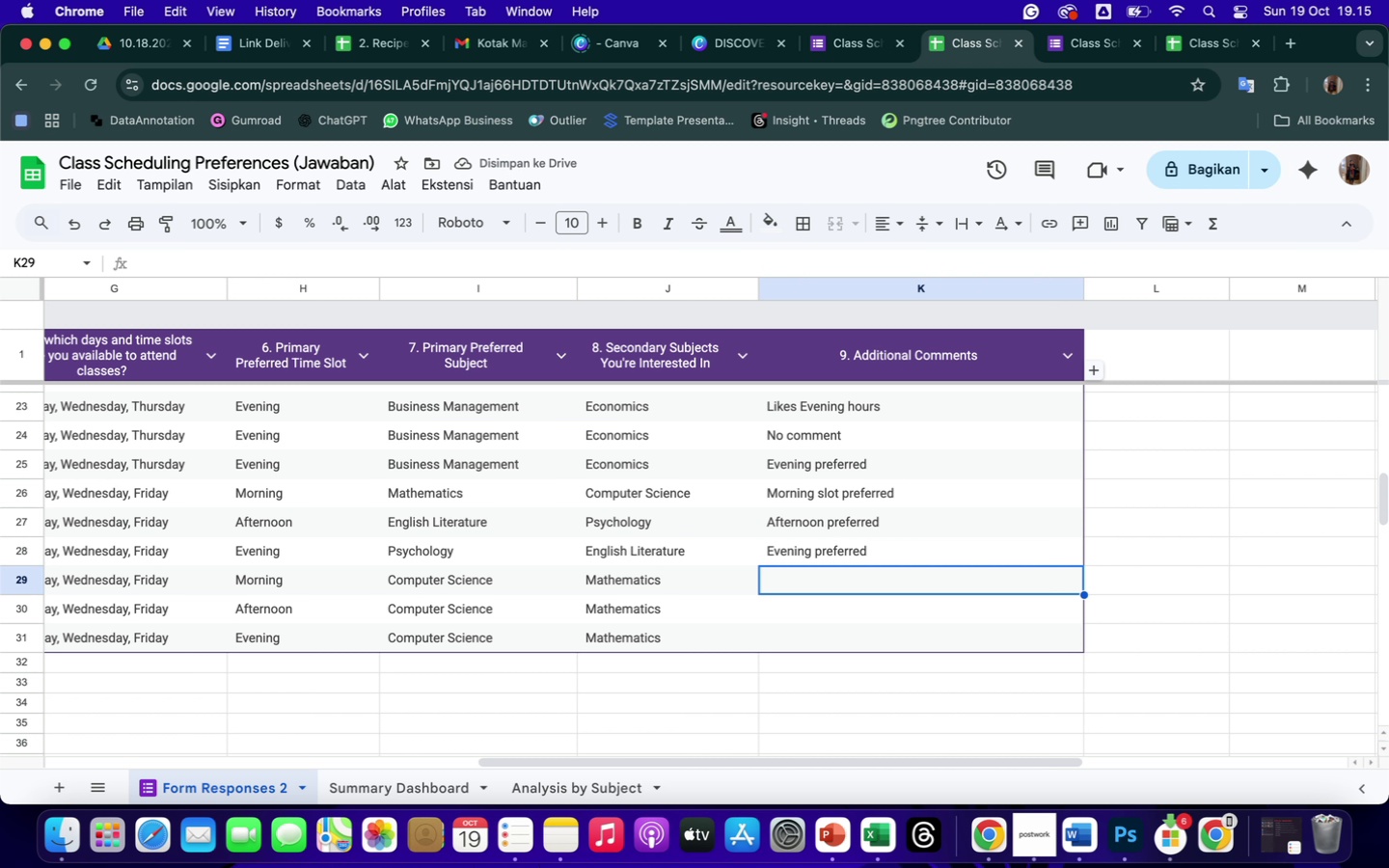 
wait(8.62)
 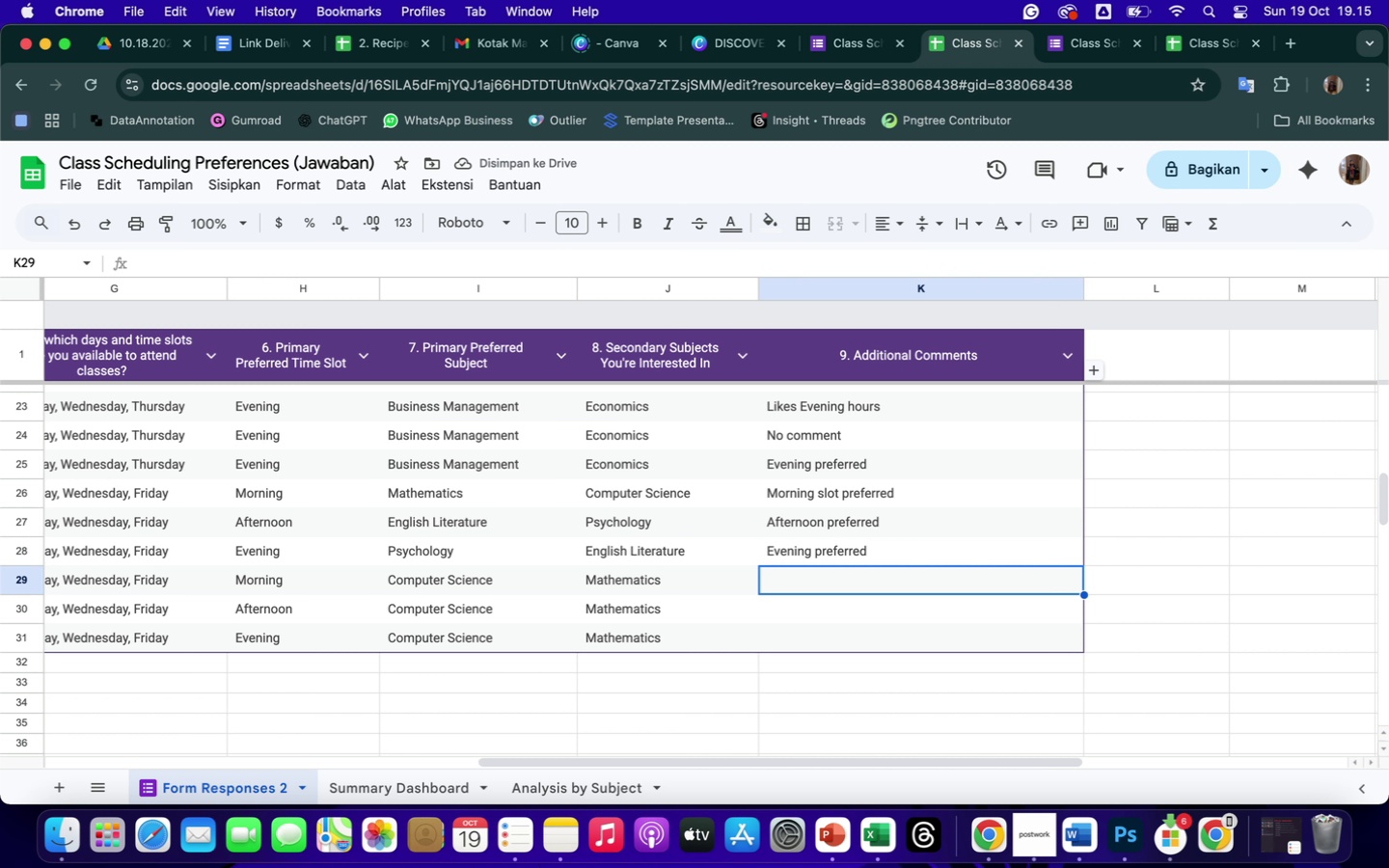 
type(Pre)
key(Backspace)
key(Backspace)
key(Backspace)
 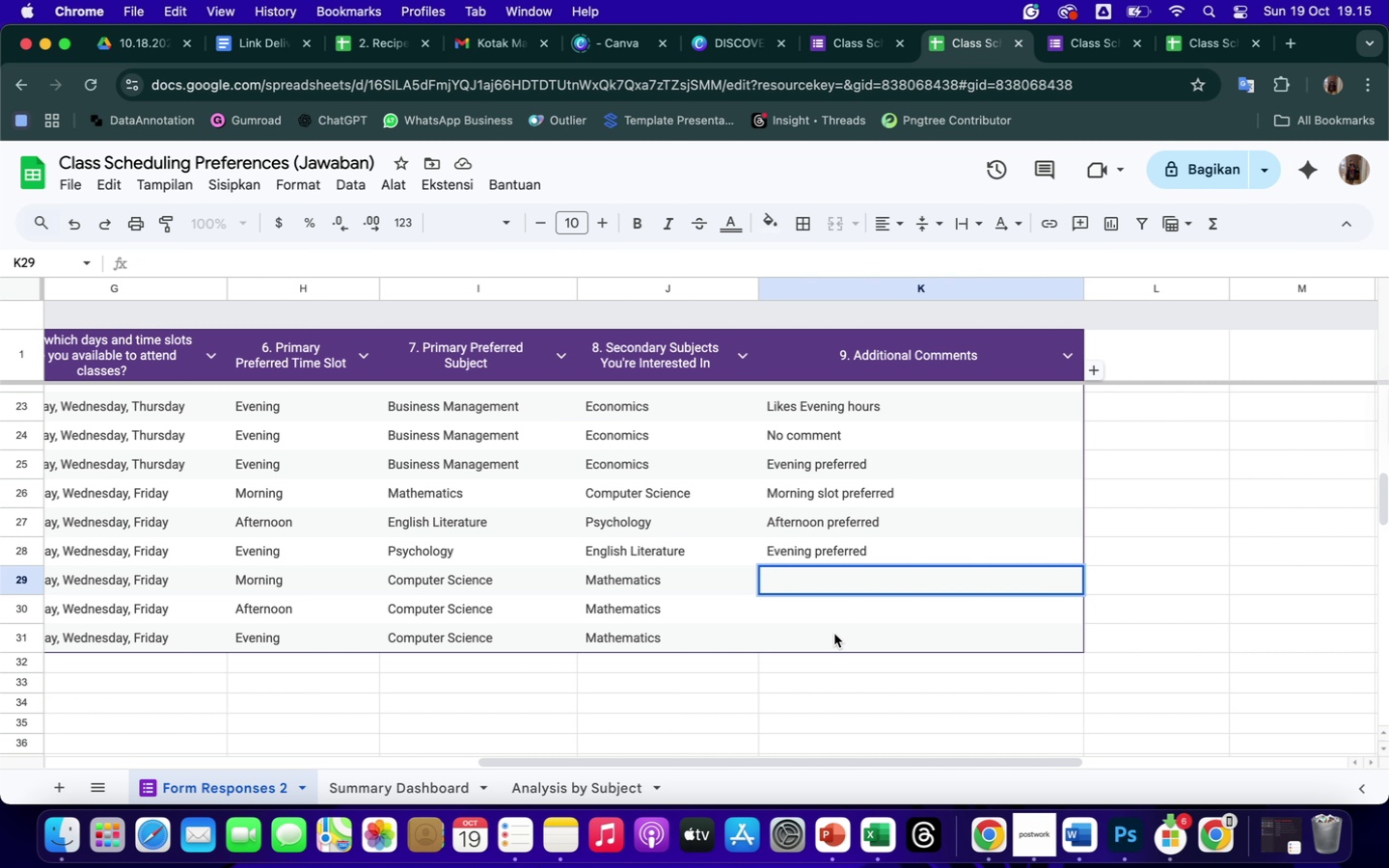 
left_click([825, 629])
 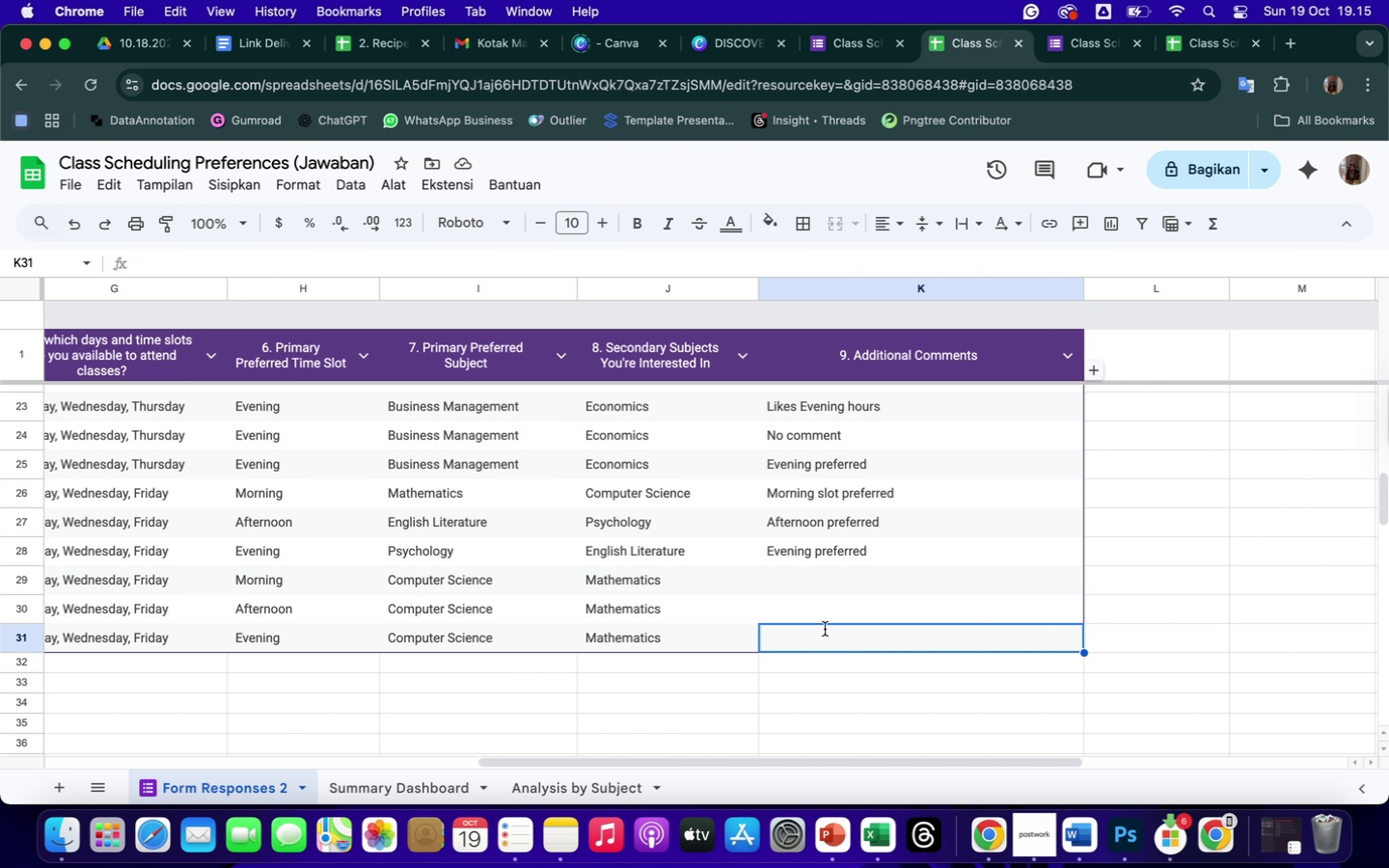 
type(Pref)
 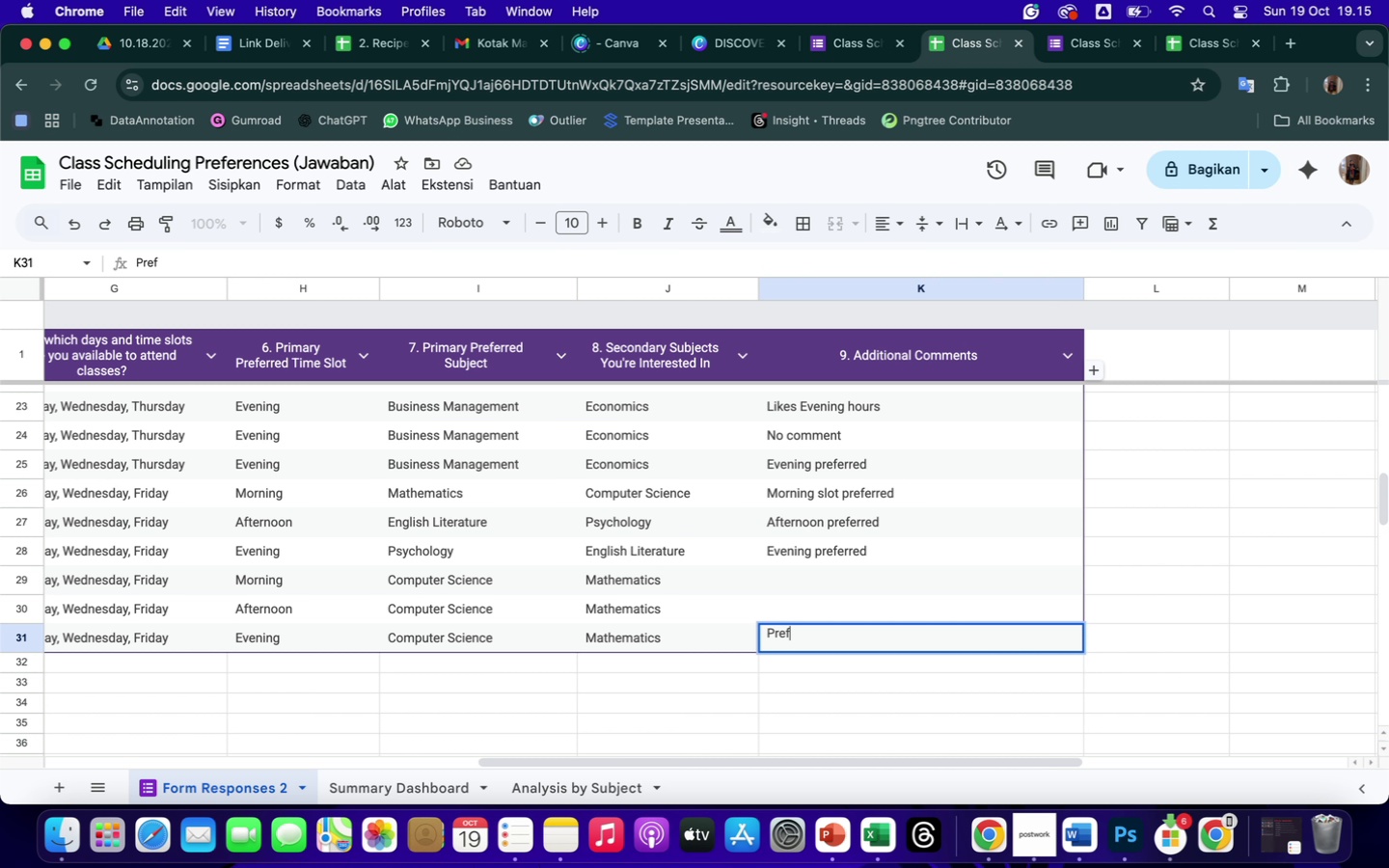 
wait(6.6)
 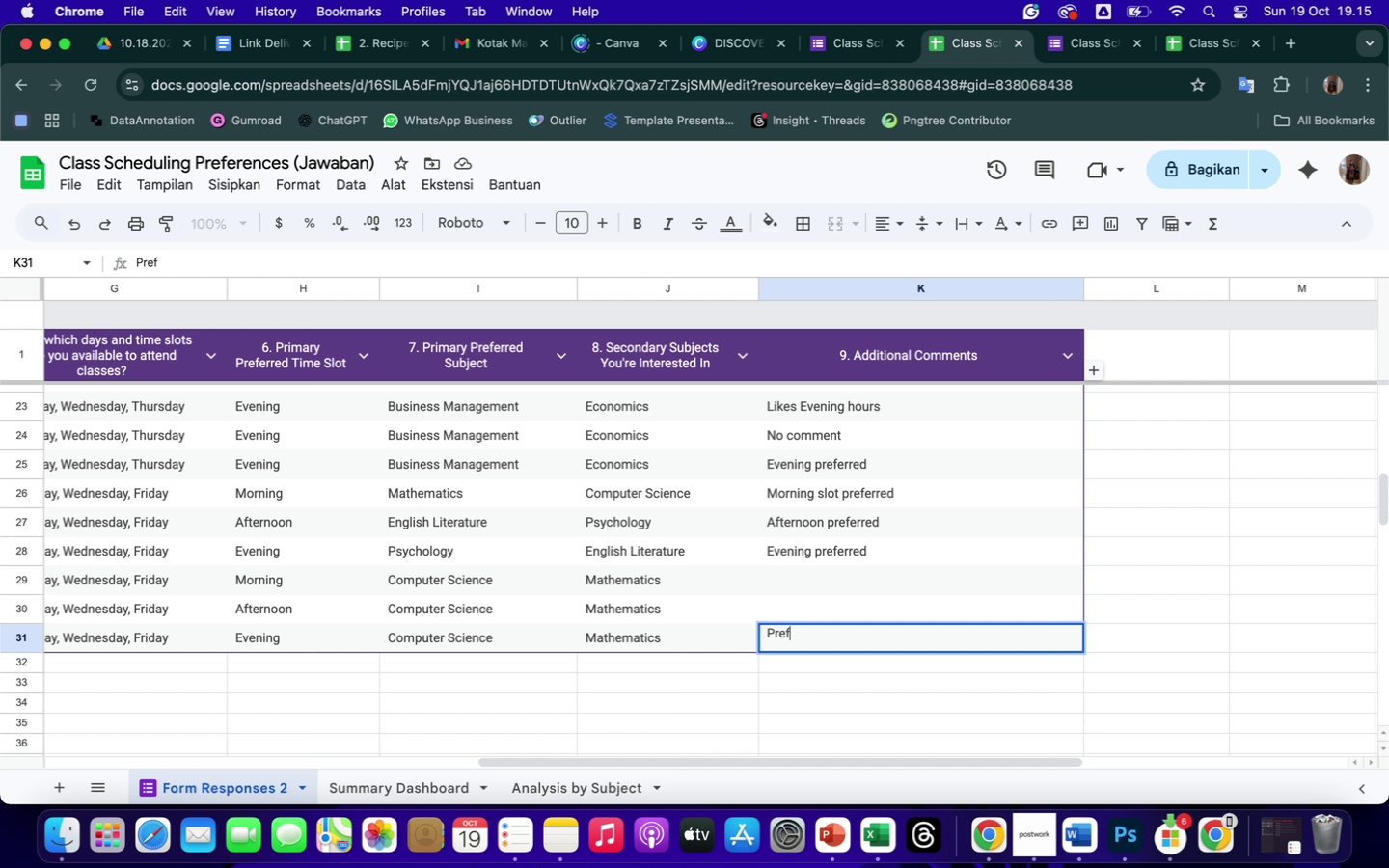 
type(ers short sessions)
 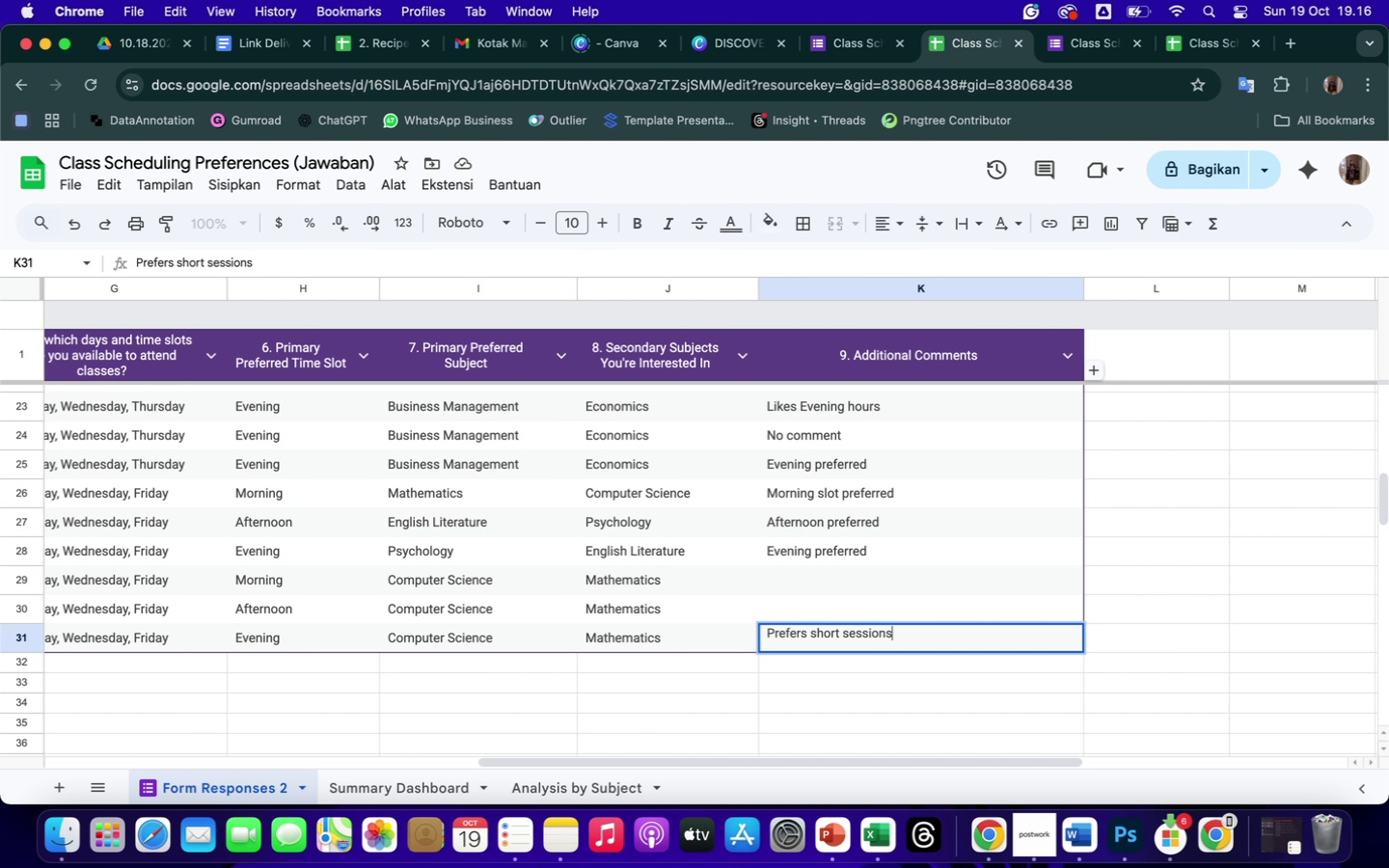 
key(ArrowUp)
 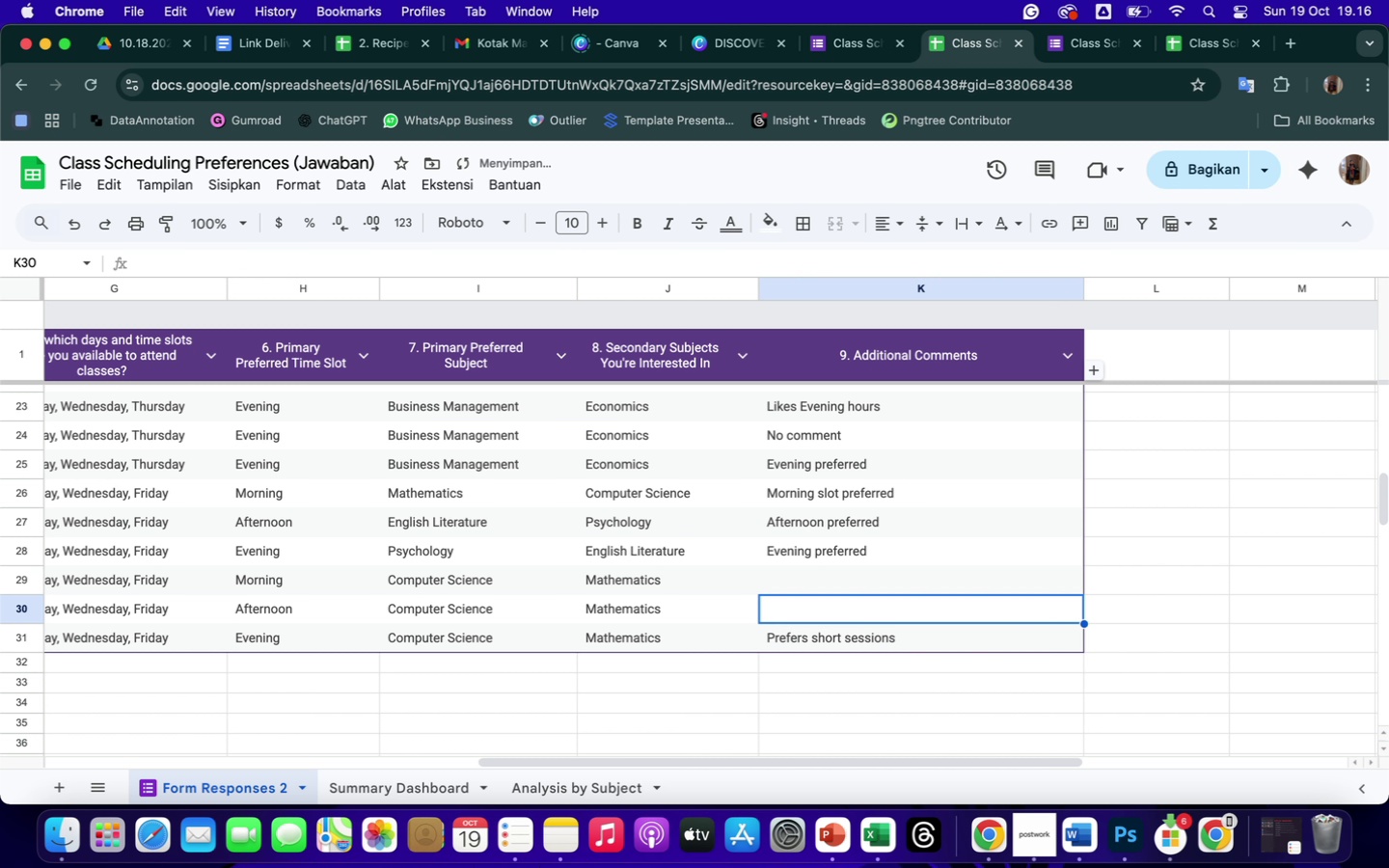 
type(No omments)
 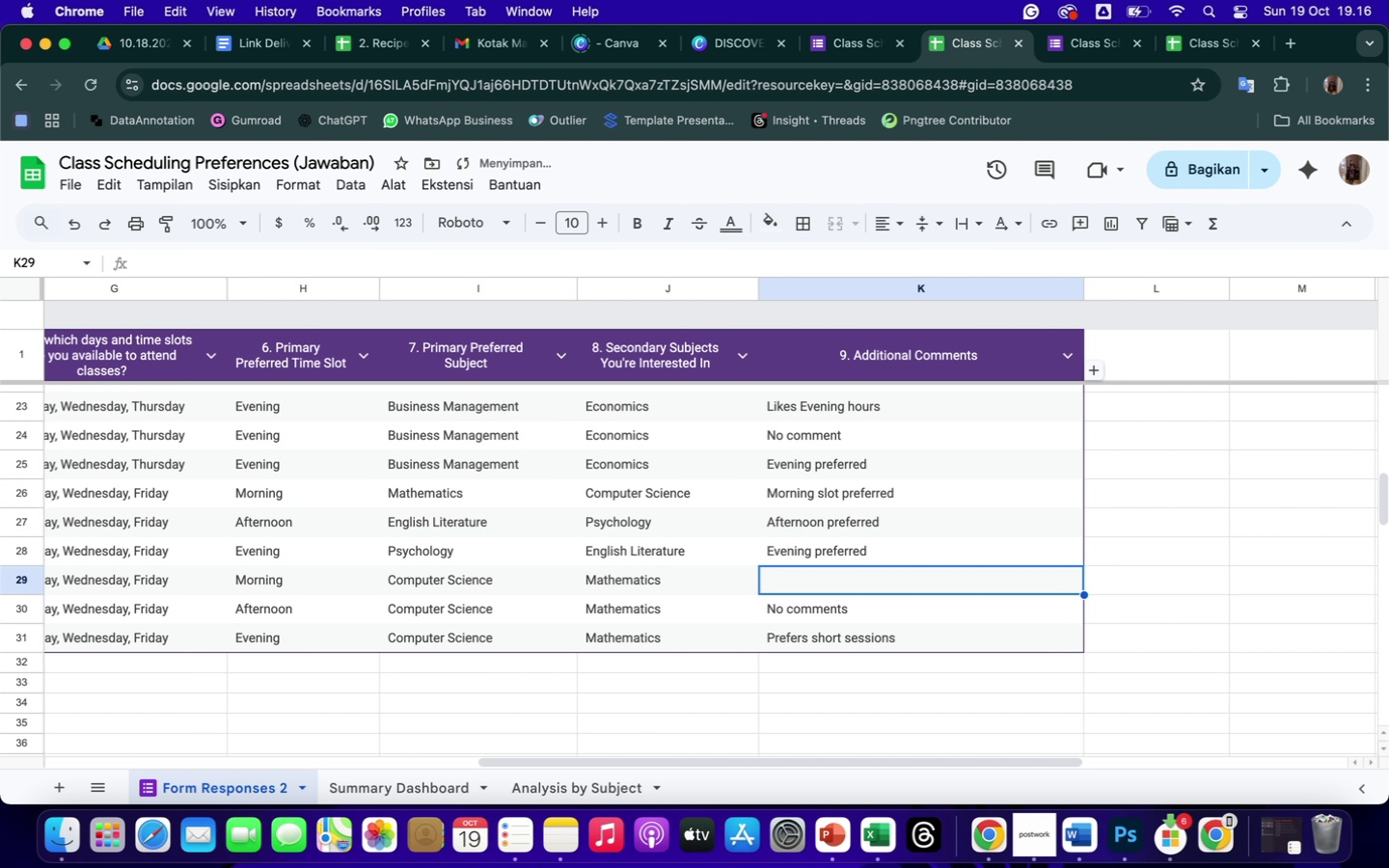 
hold_key(key=C, duration=0.41)
 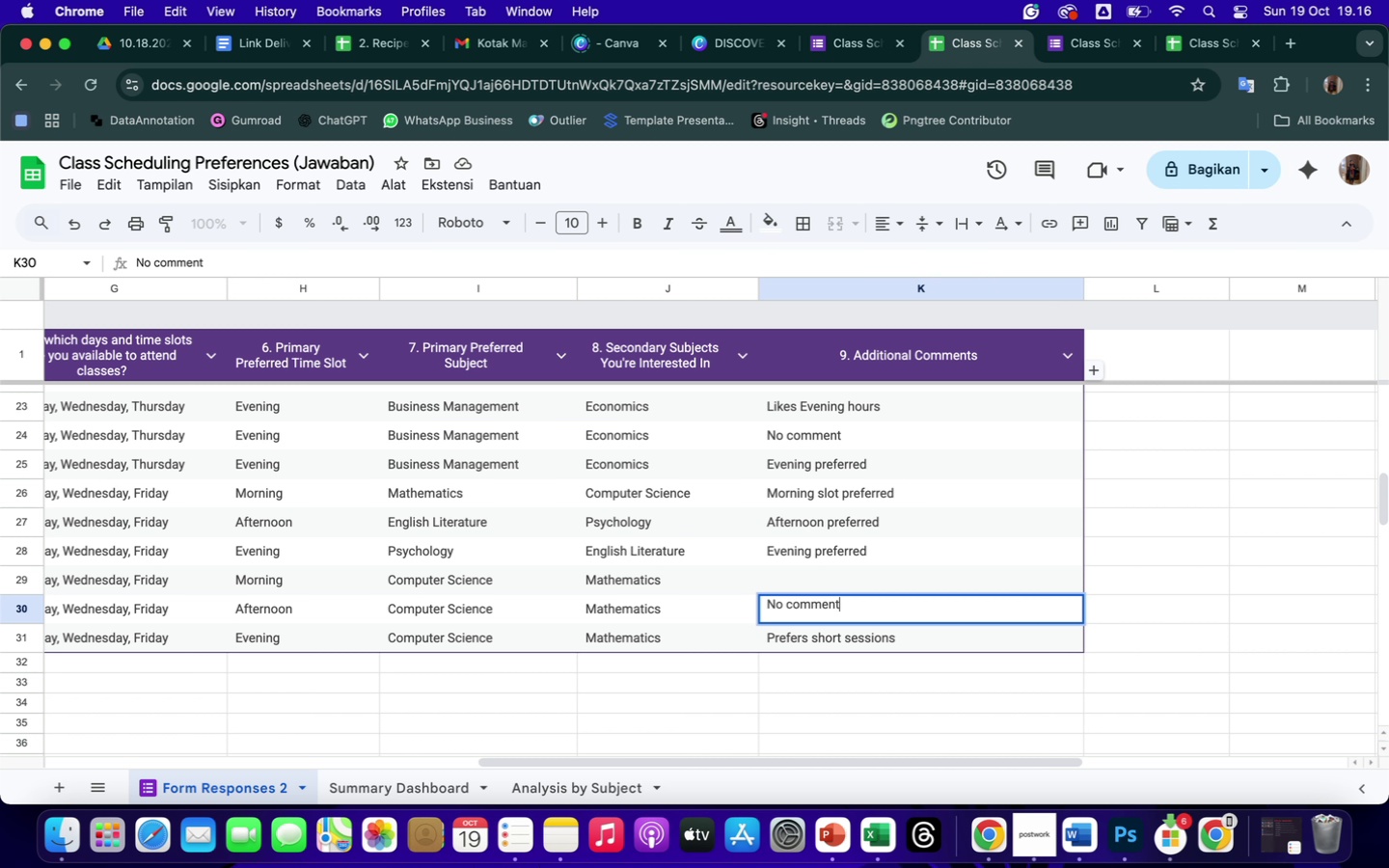 
hold_key(key=ArrowUp, duration=0.31)
 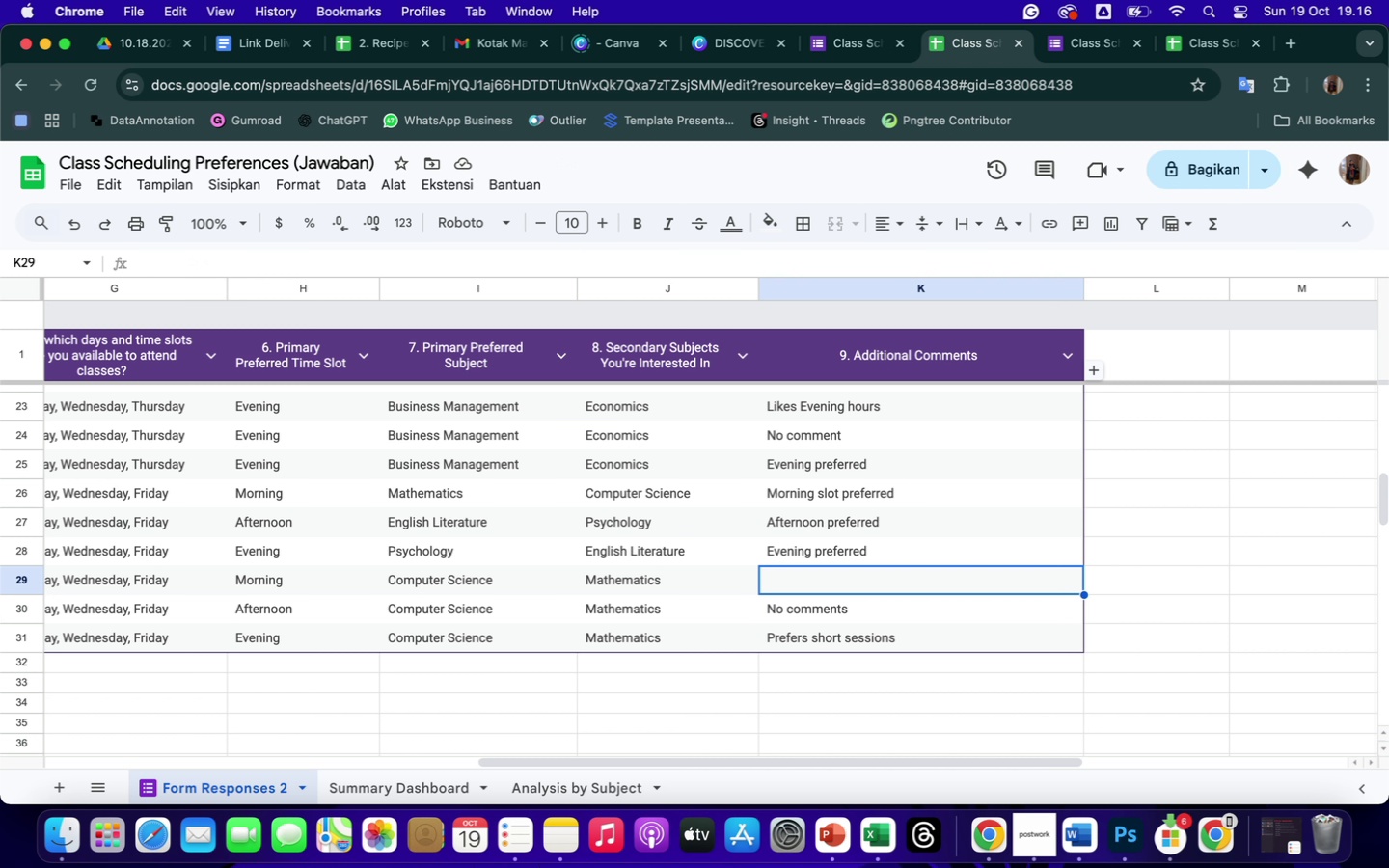 
wait(5.81)
 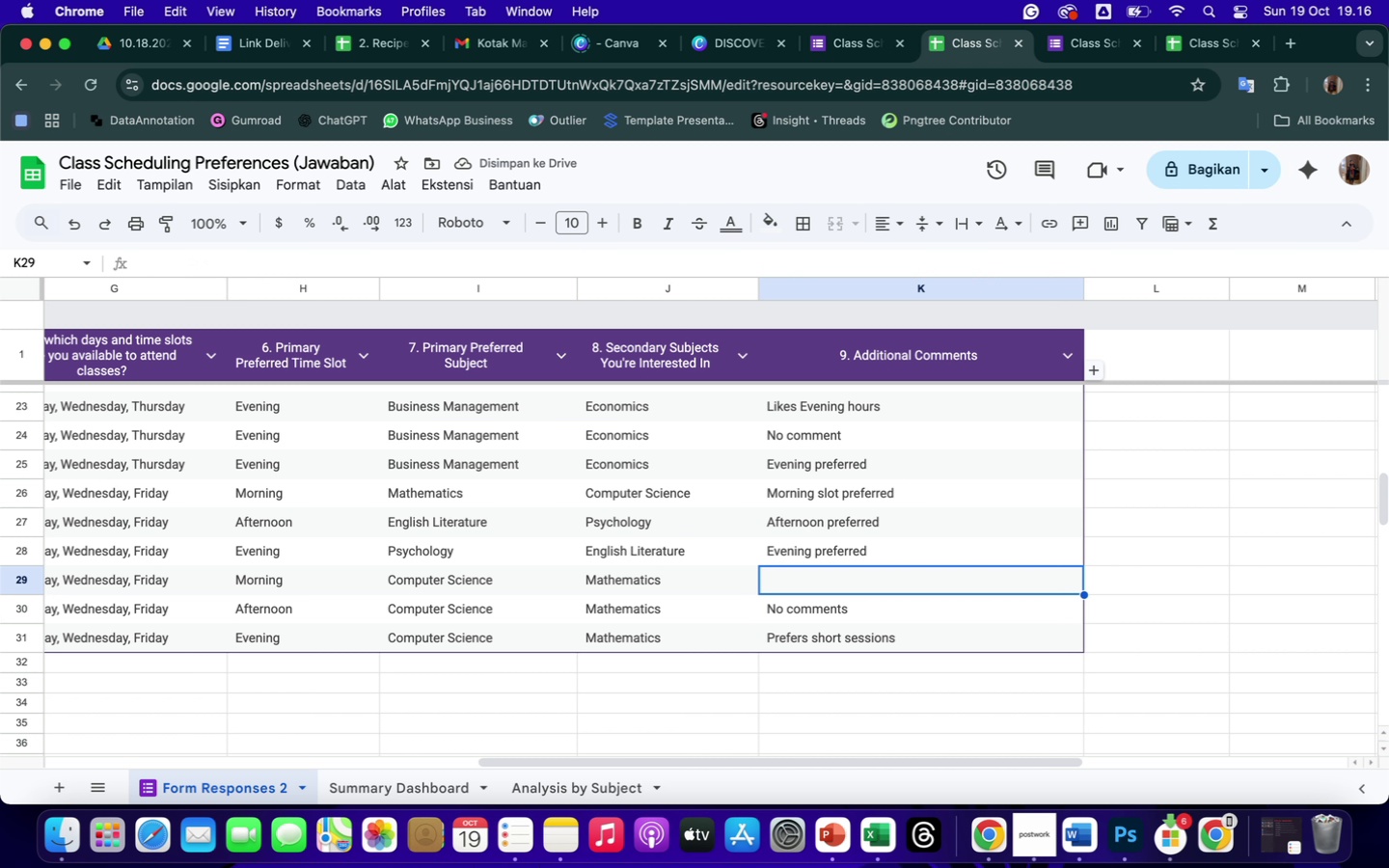 
type(Pre)
 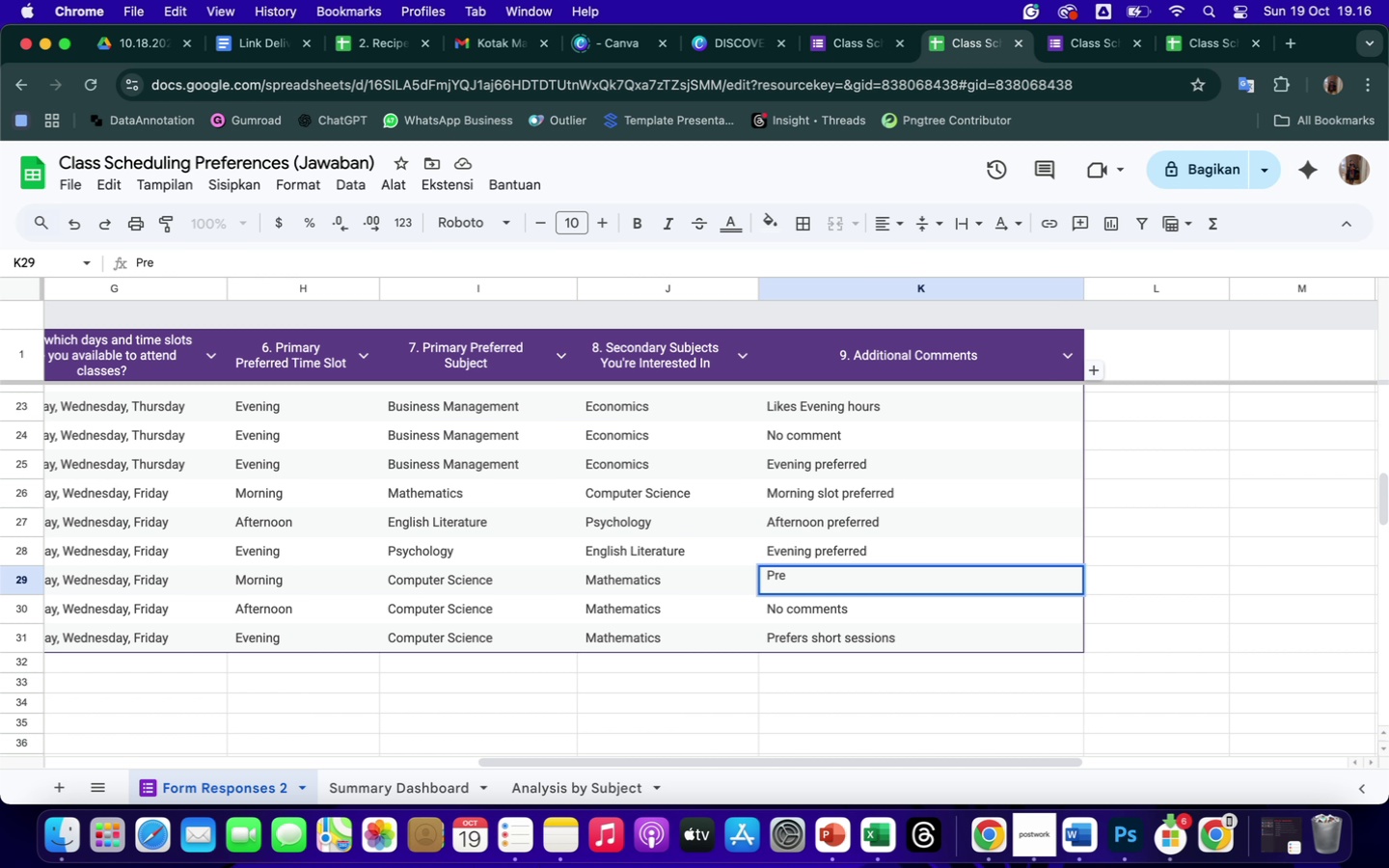 
type(fers early cla)
 